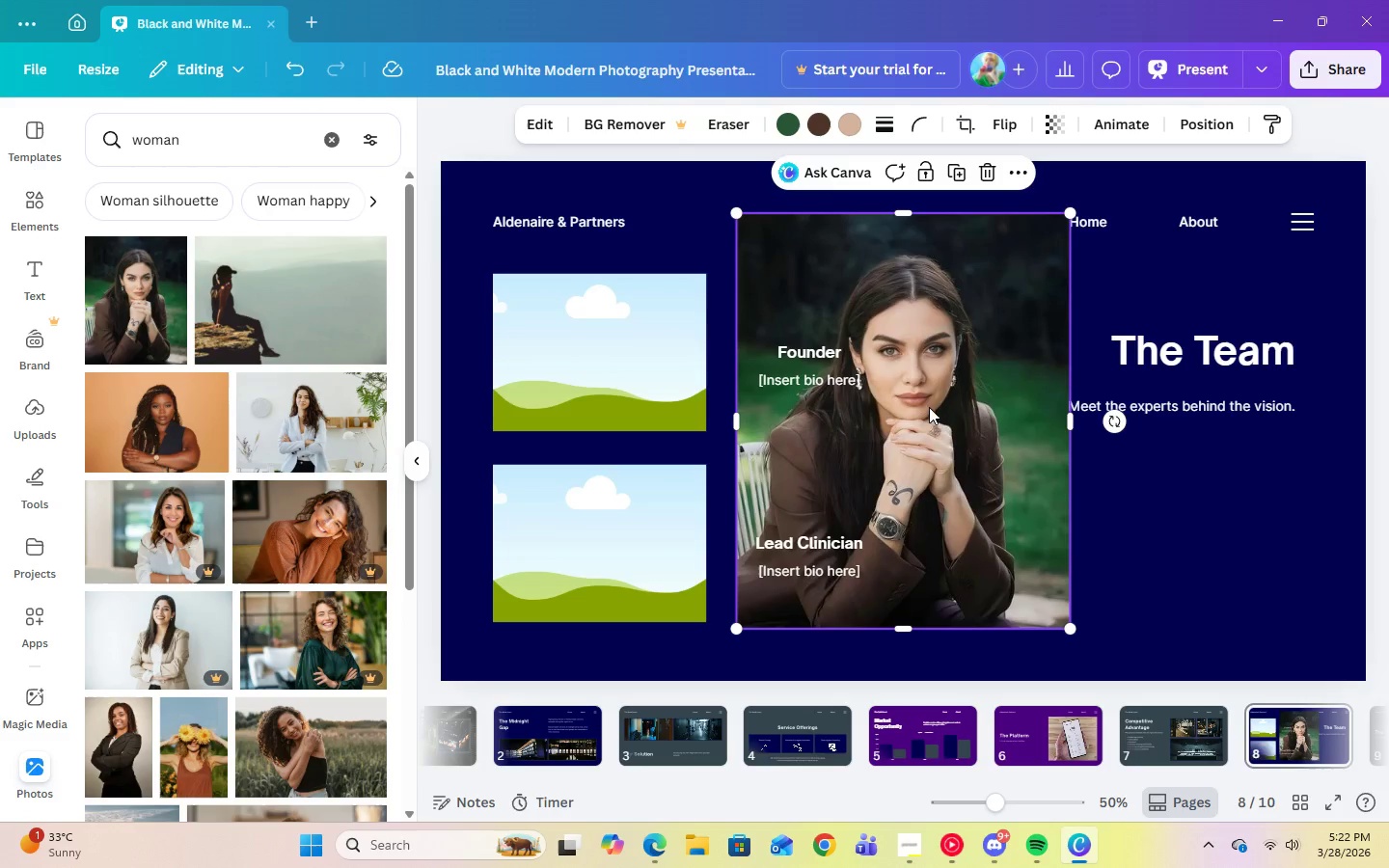 
left_click_drag(start_coordinate=[933, 452], to_coordinate=[631, 374])
 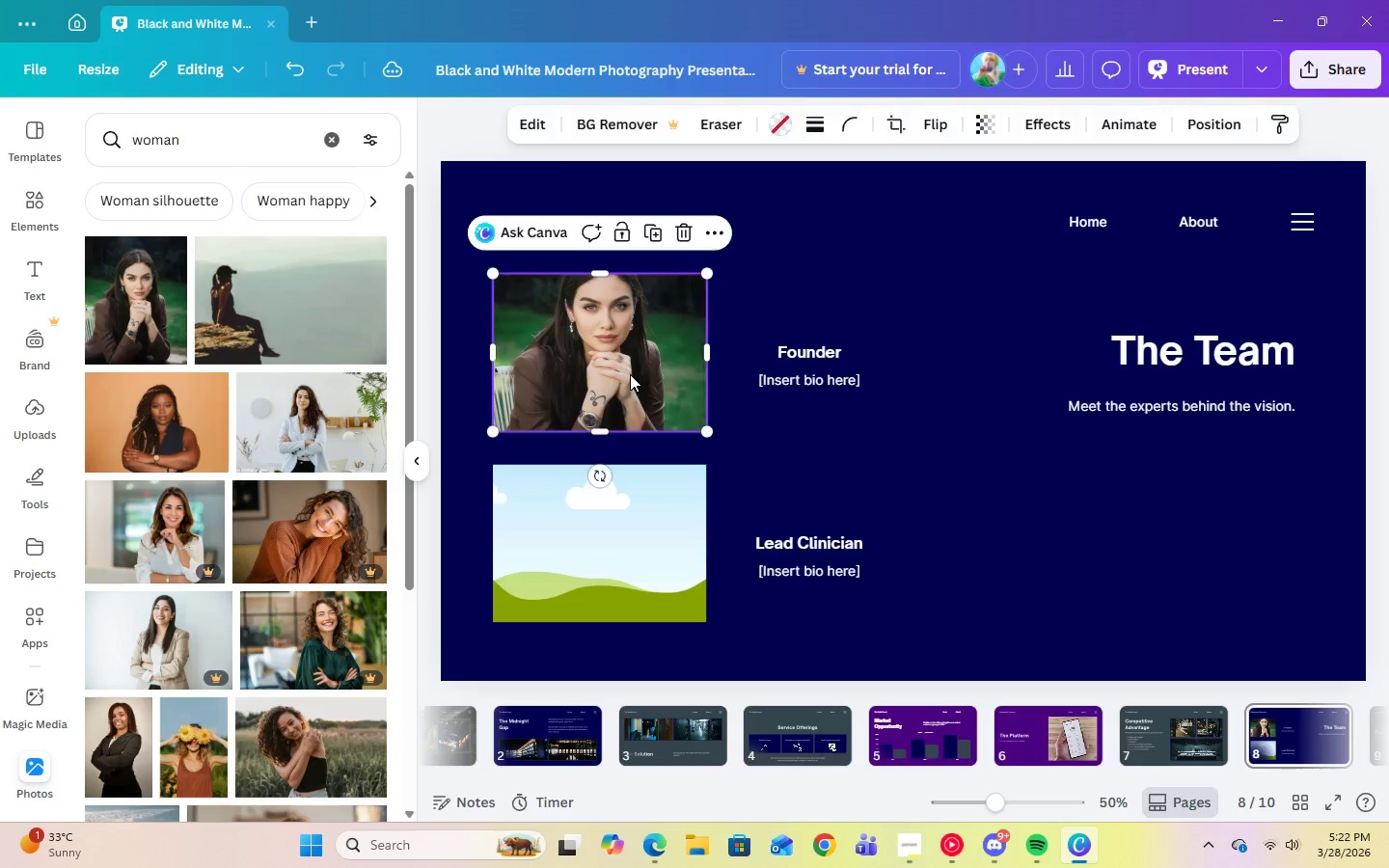 
double_click([630, 374])
 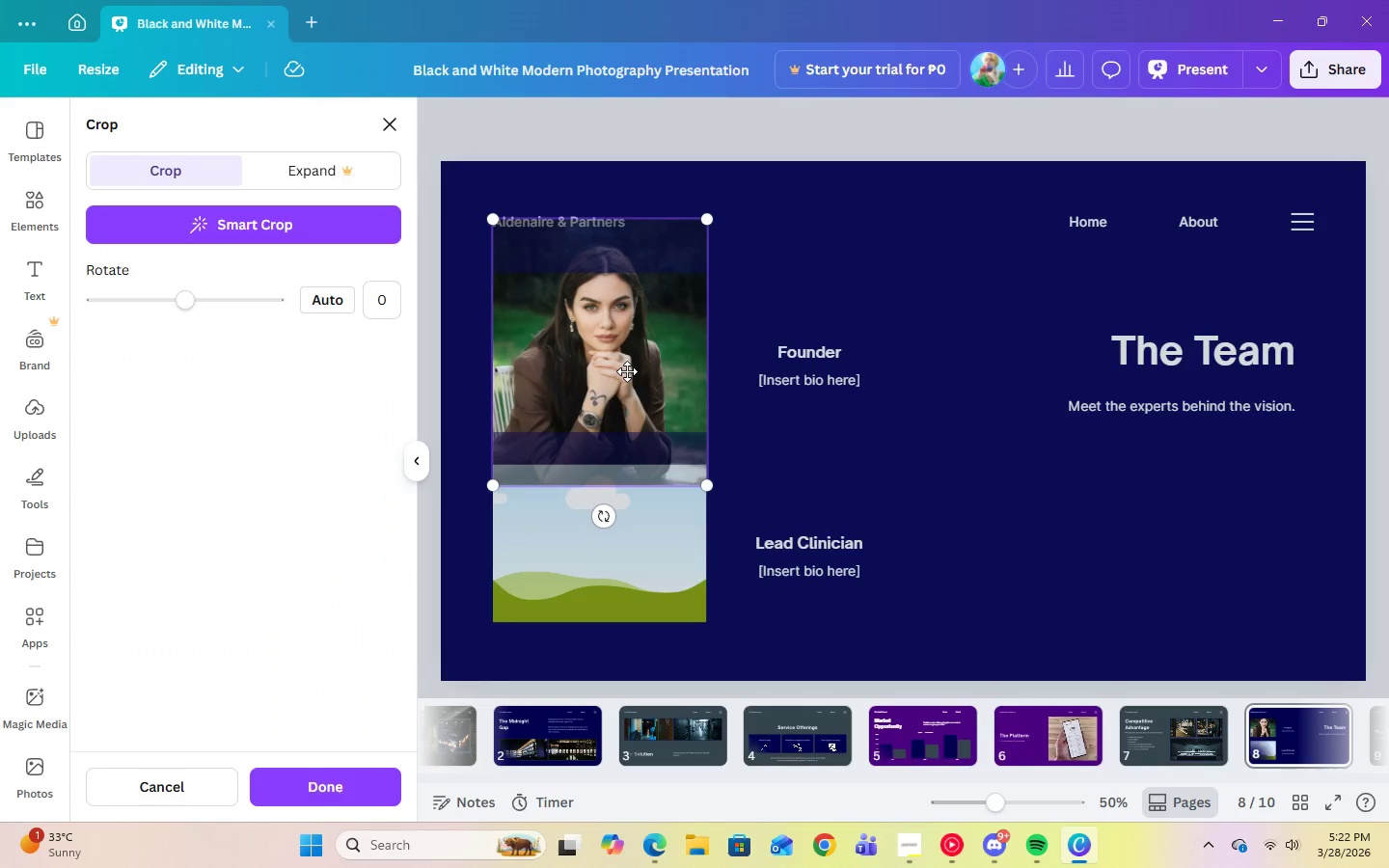 
left_click_drag(start_coordinate=[627, 371], to_coordinate=[630, 394])
 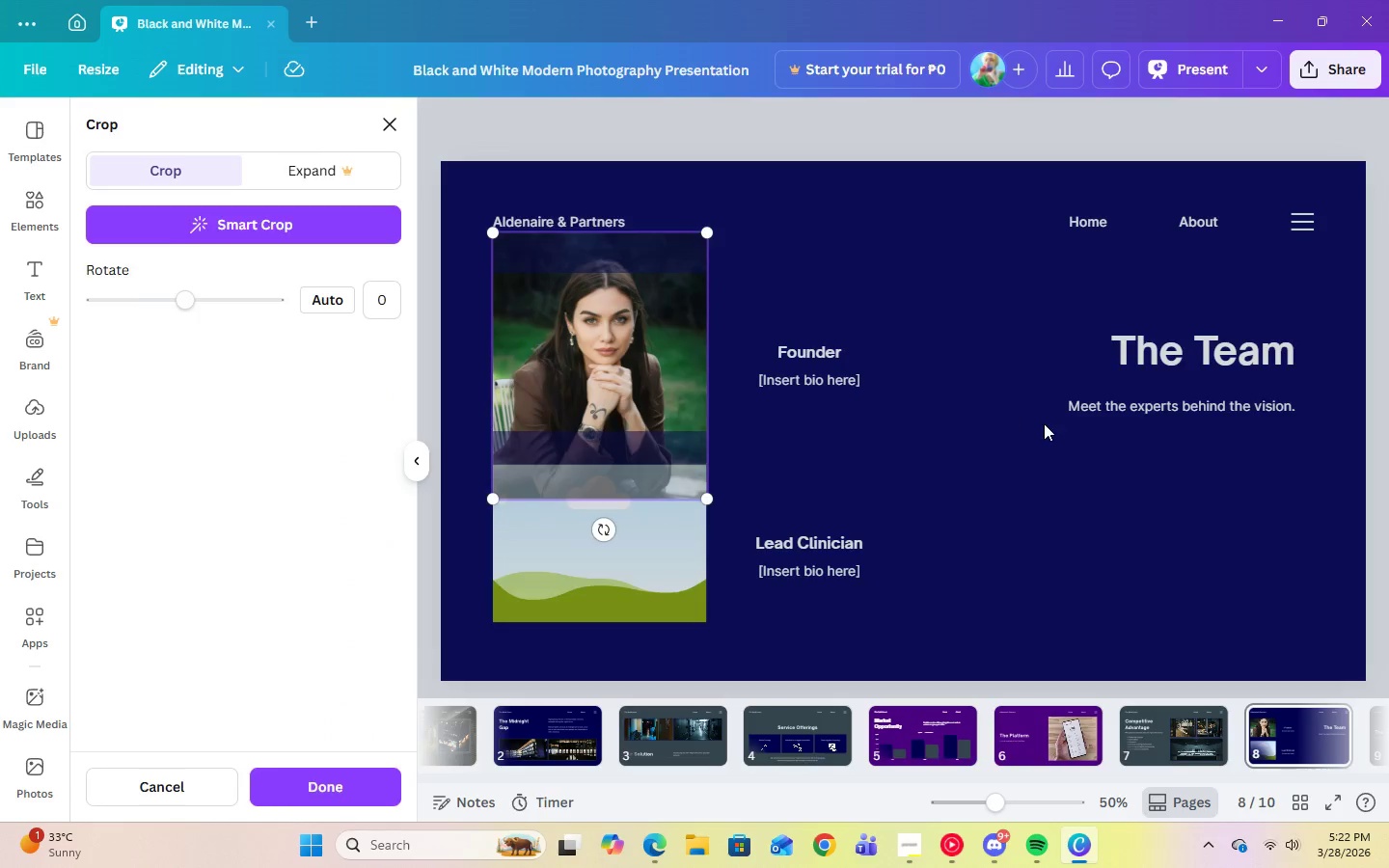 
left_click([1044, 423])
 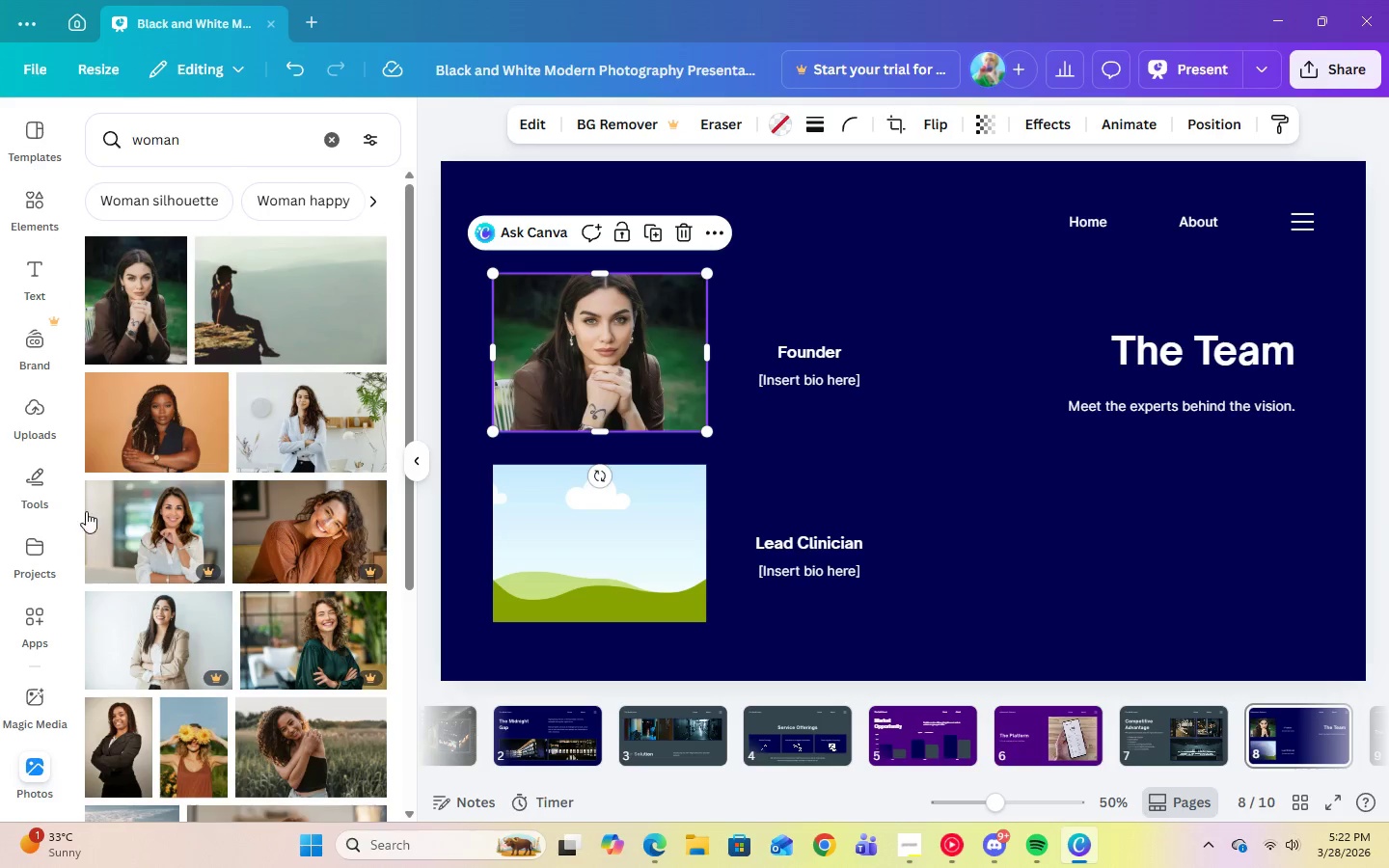 
mouse_move([240, 640])
 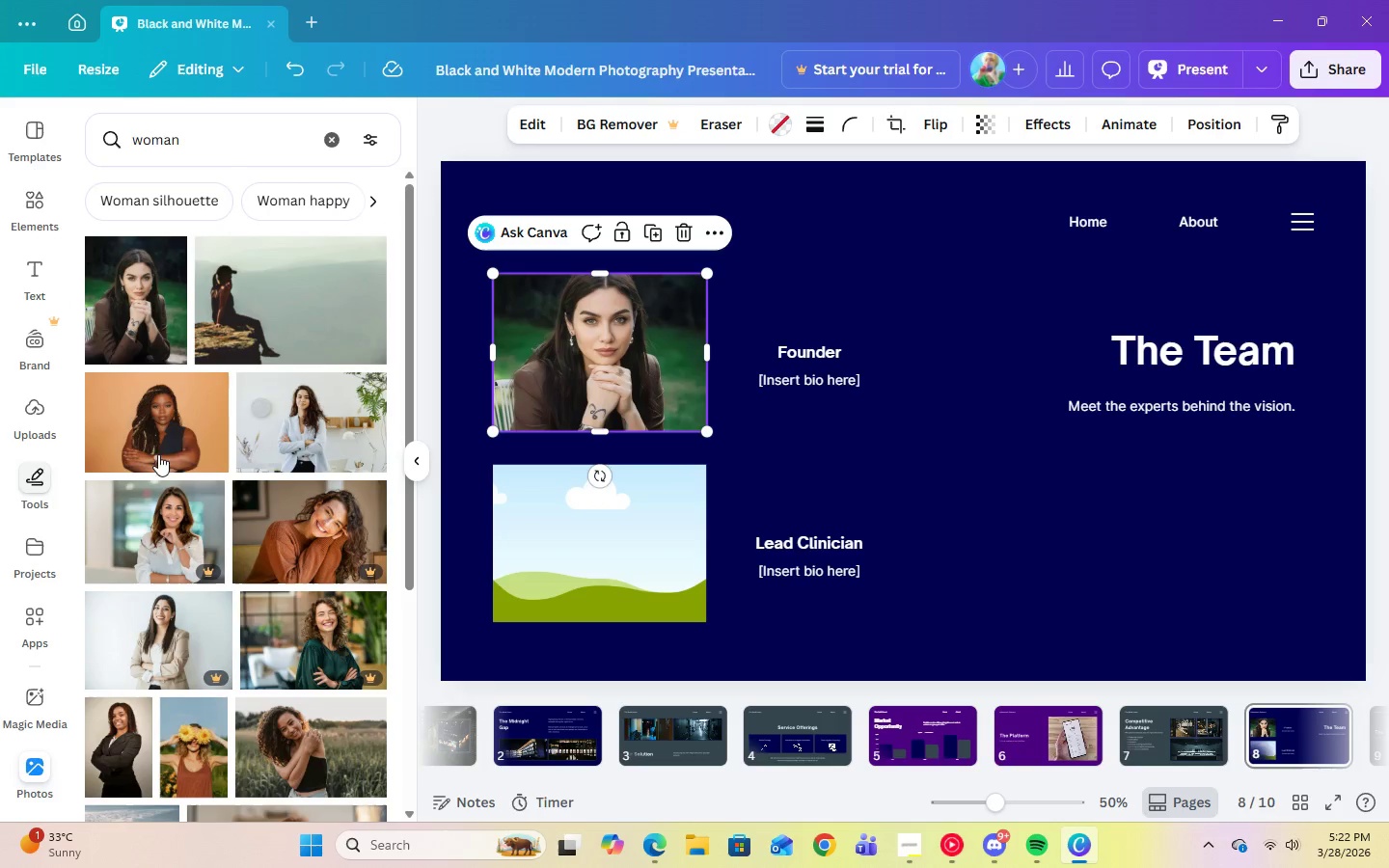 
left_click([177, 440])
 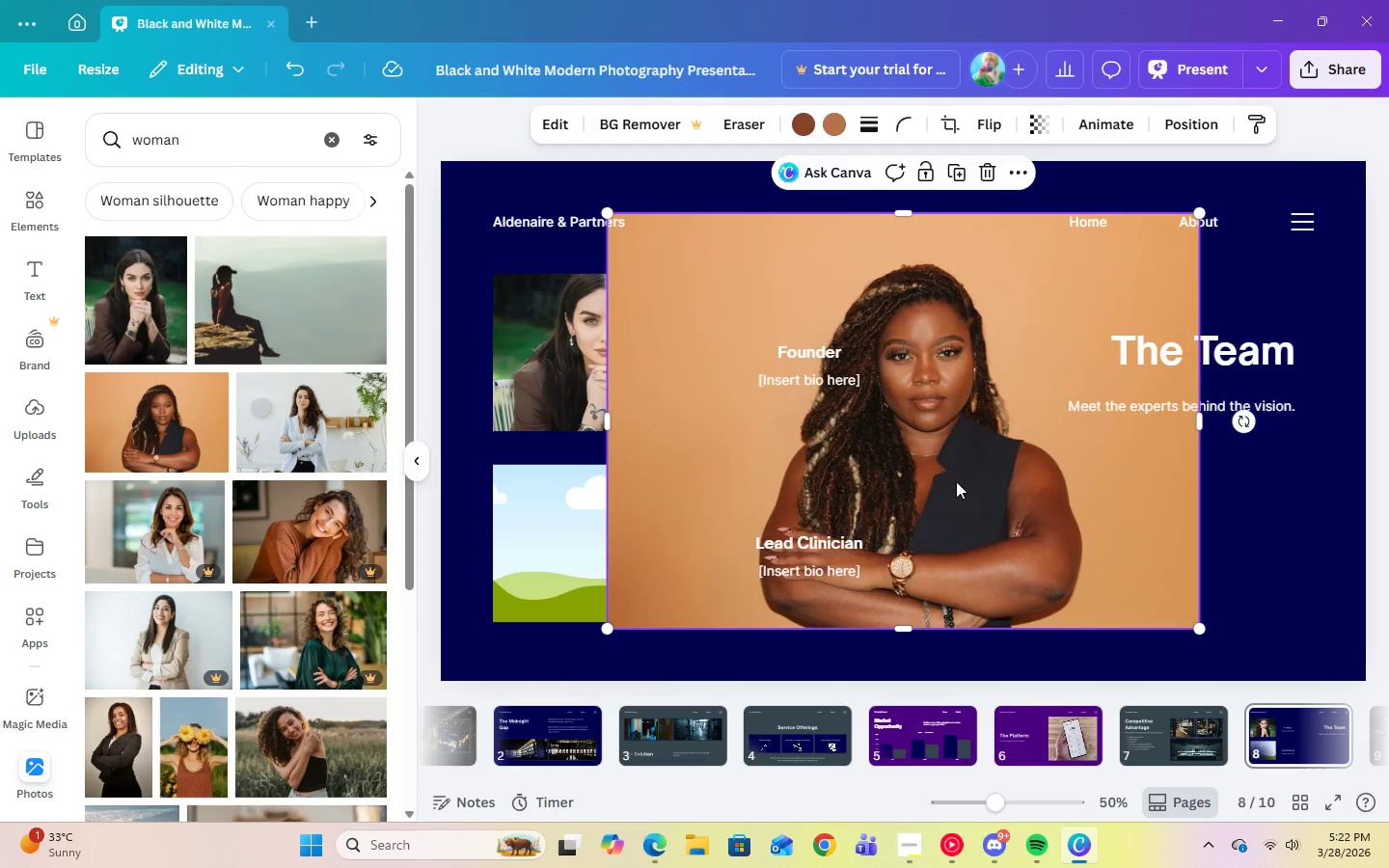 
left_click_drag(start_coordinate=[959, 446], to_coordinate=[620, 524])
 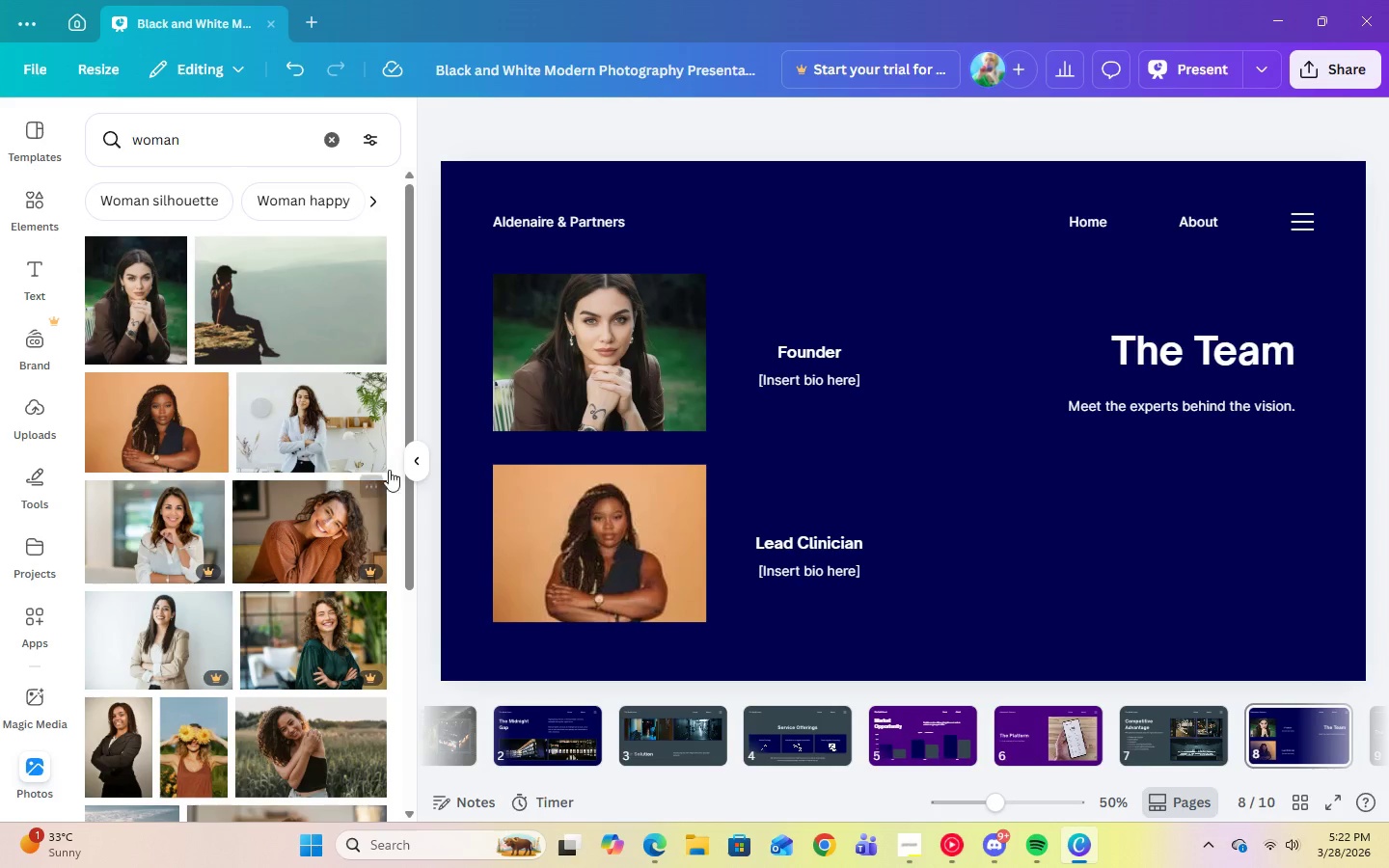 
left_click([595, 526])
 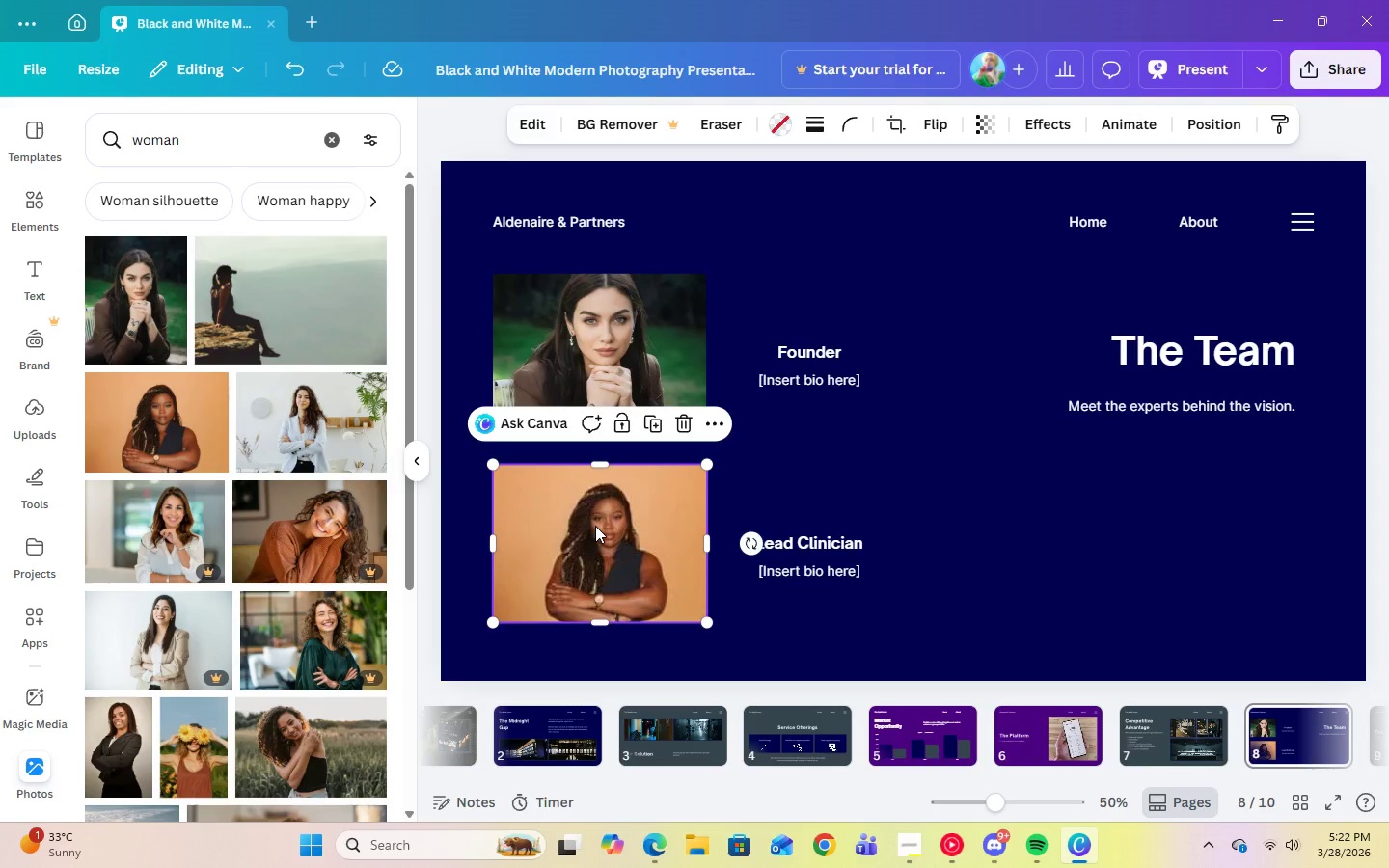 
key(Delete)
 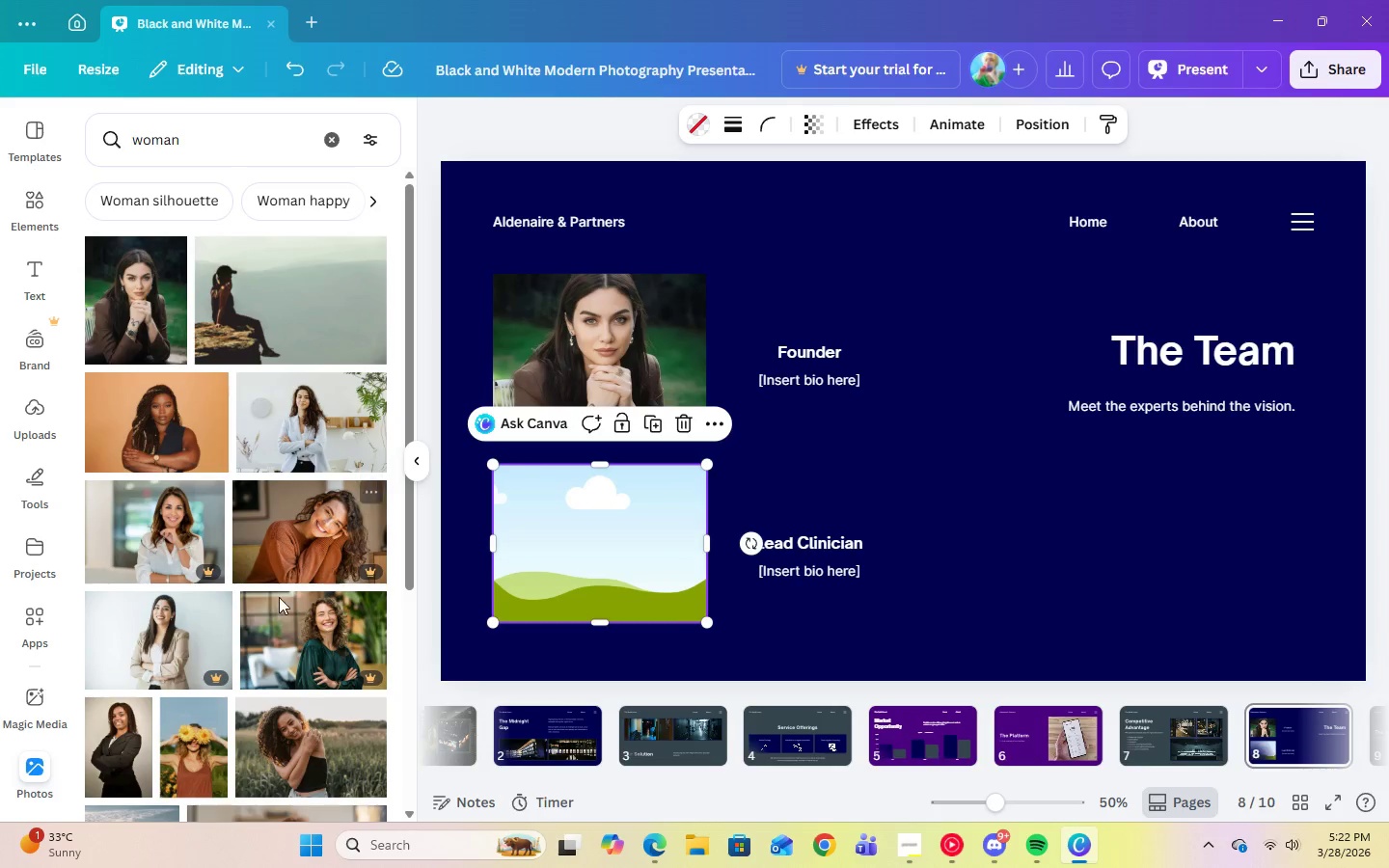 
scroll: coordinate [239, 614], scroll_direction: down, amount: 8.0
 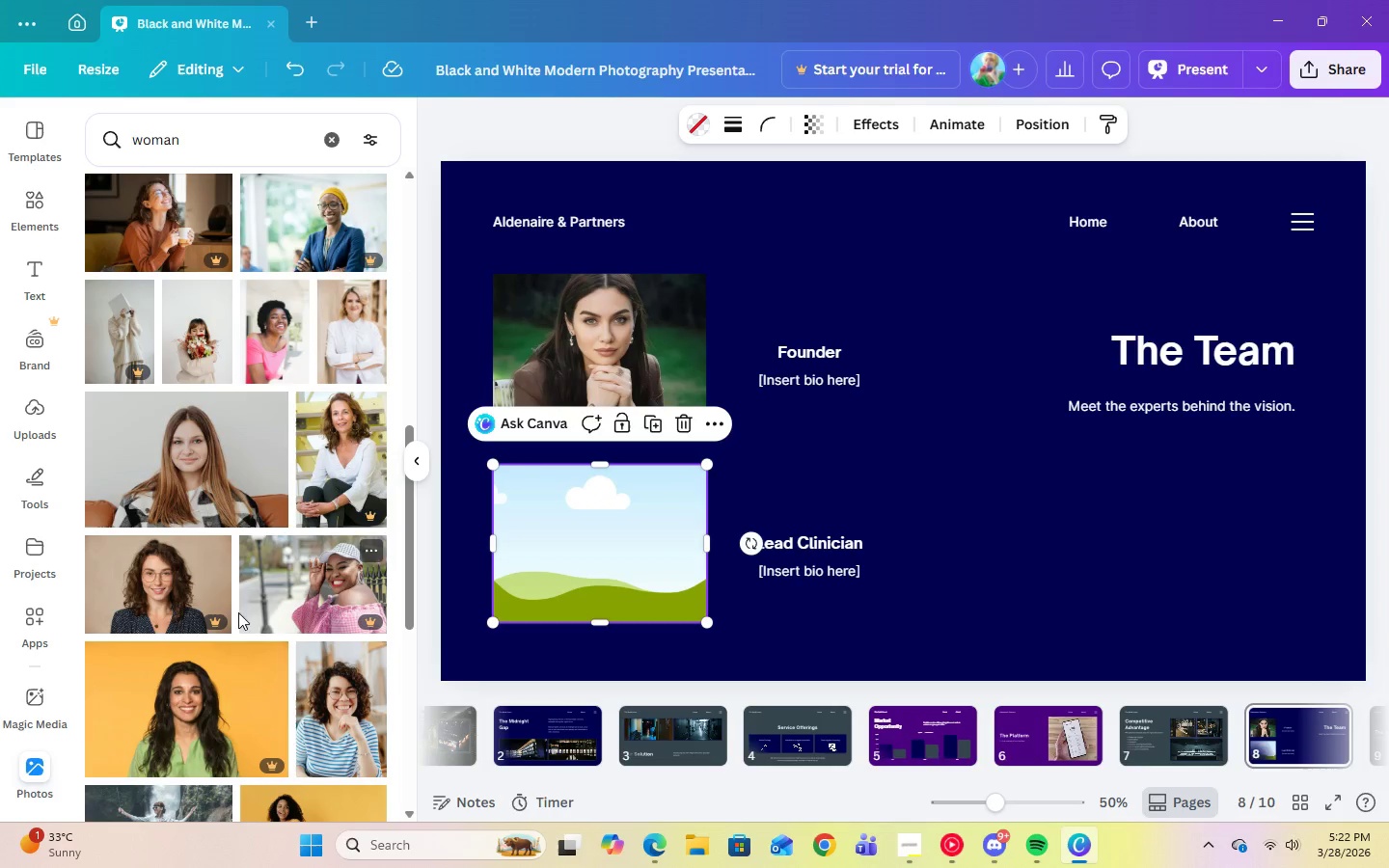 
scroll: coordinate [286, 564], scroll_direction: up, amount: 9.0
 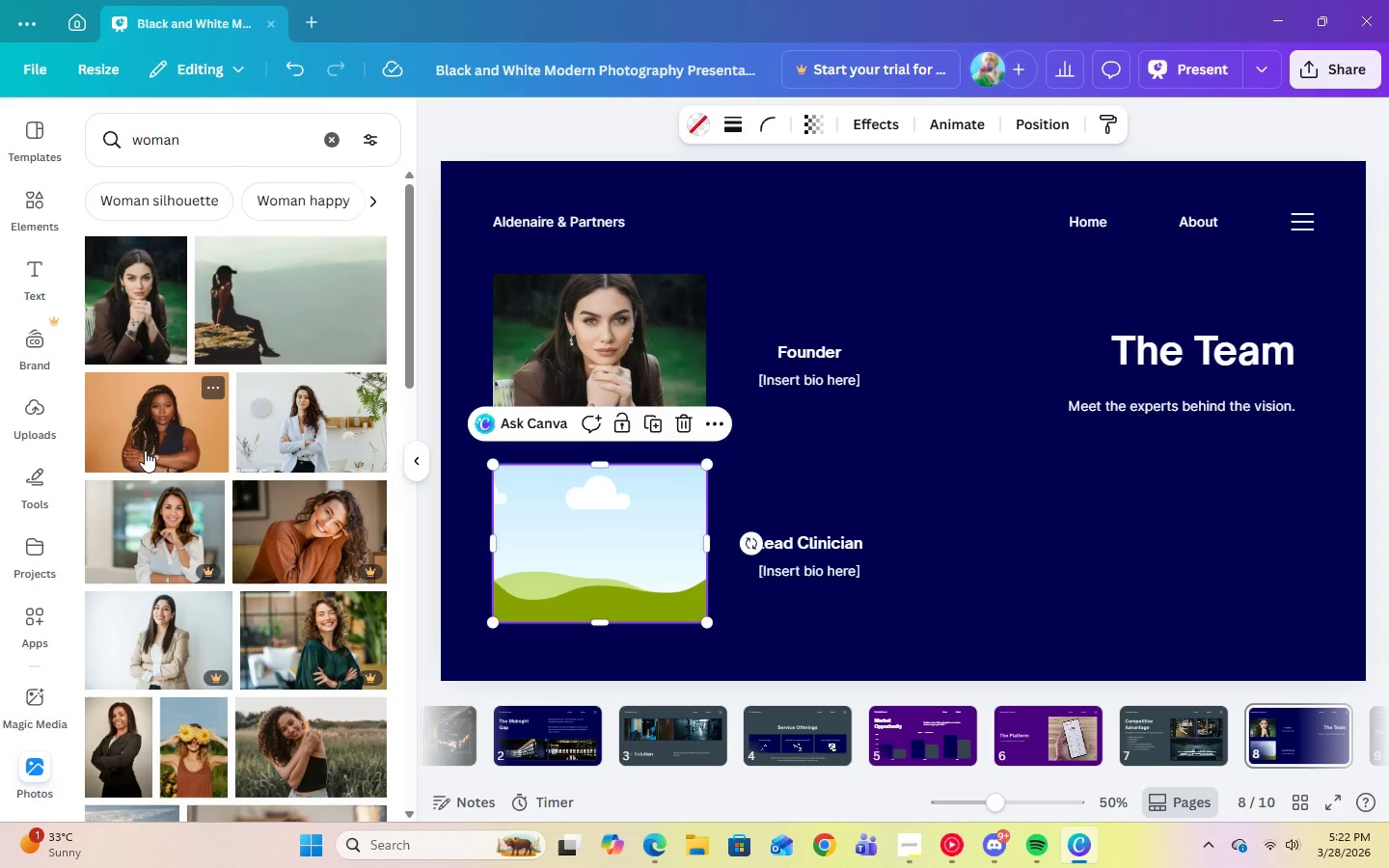 
left_click([147, 448])
 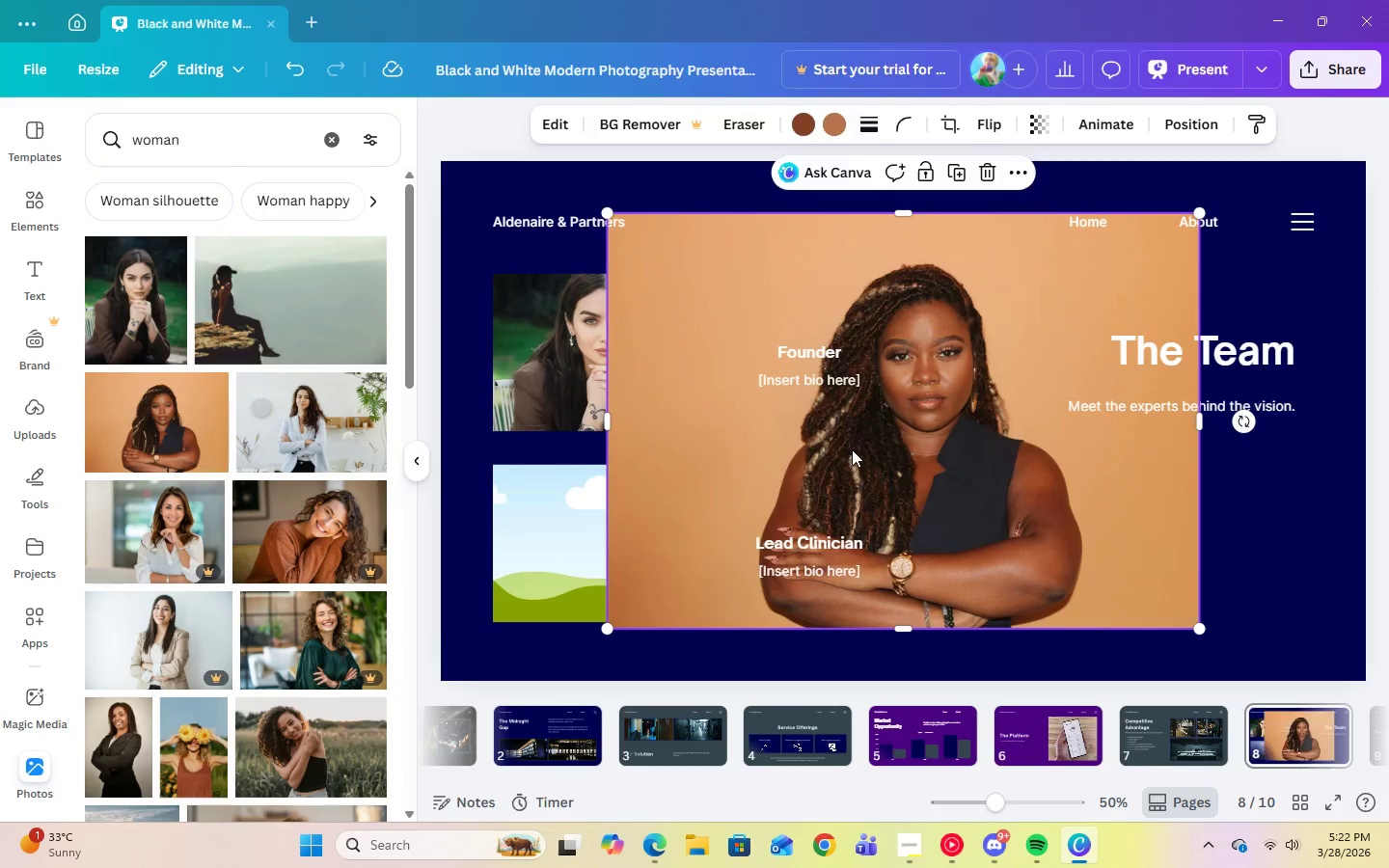 
left_click_drag(start_coordinate=[919, 465], to_coordinate=[653, 489])
 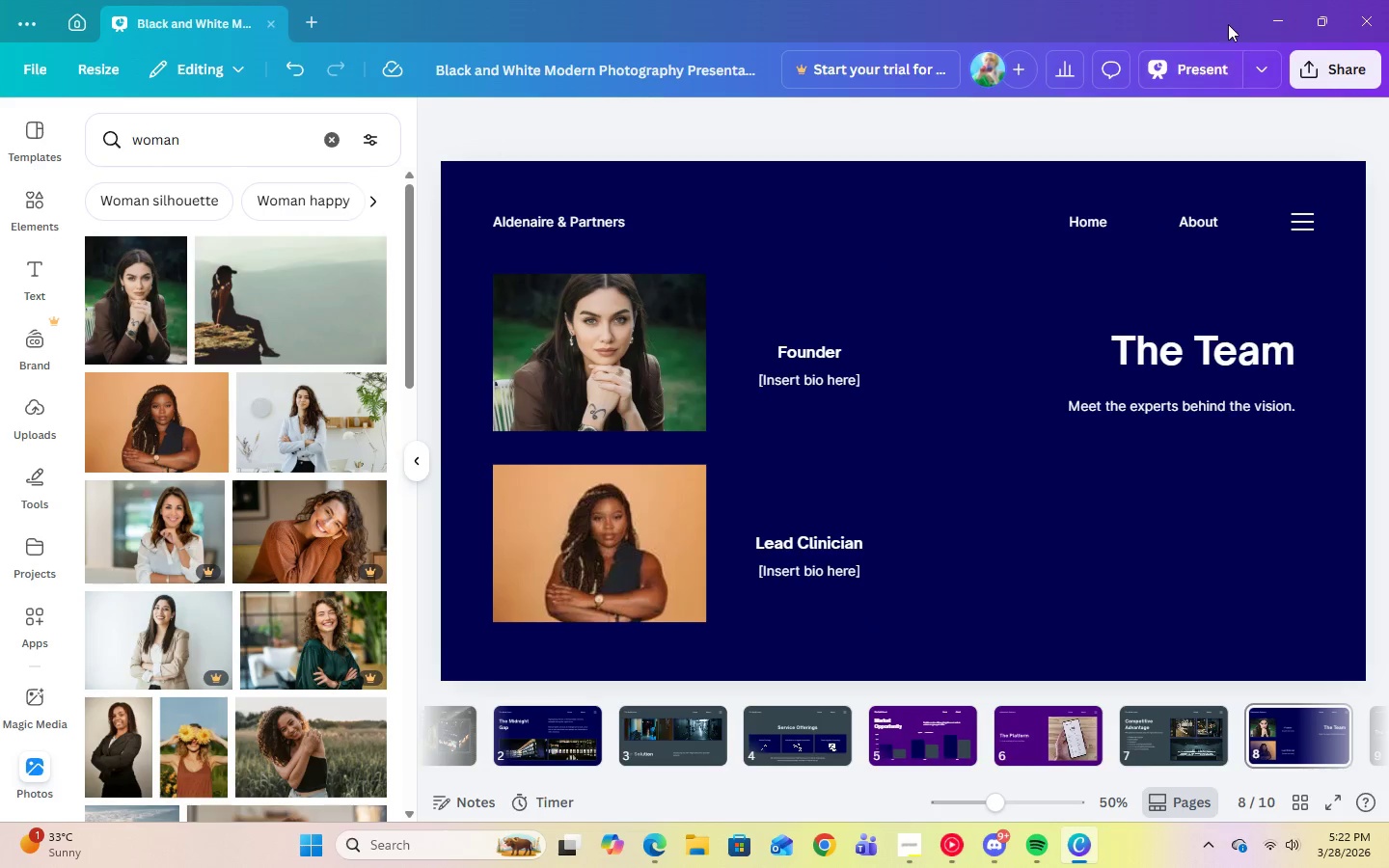 
left_click([1209, 56])
 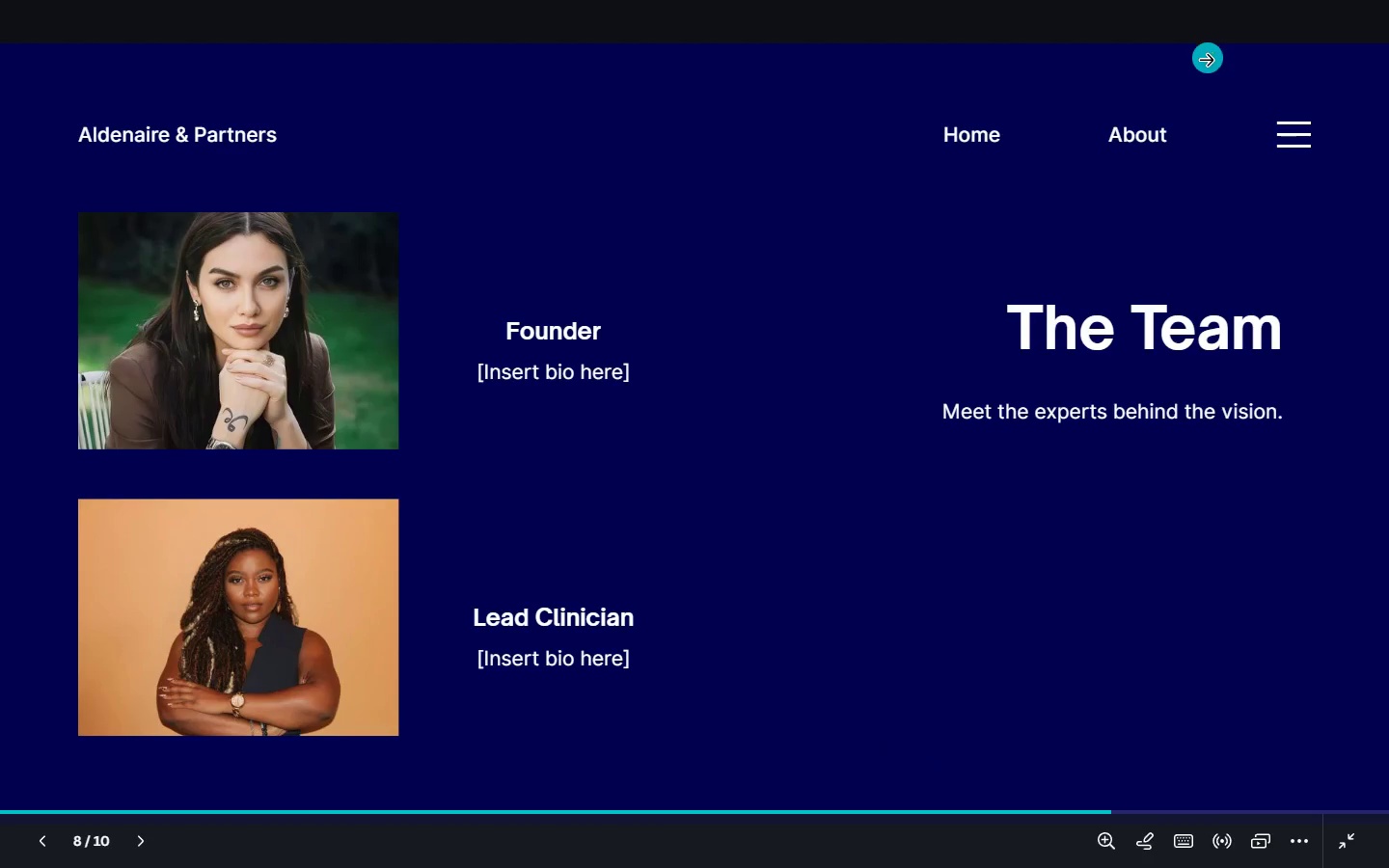 
key(Escape)
 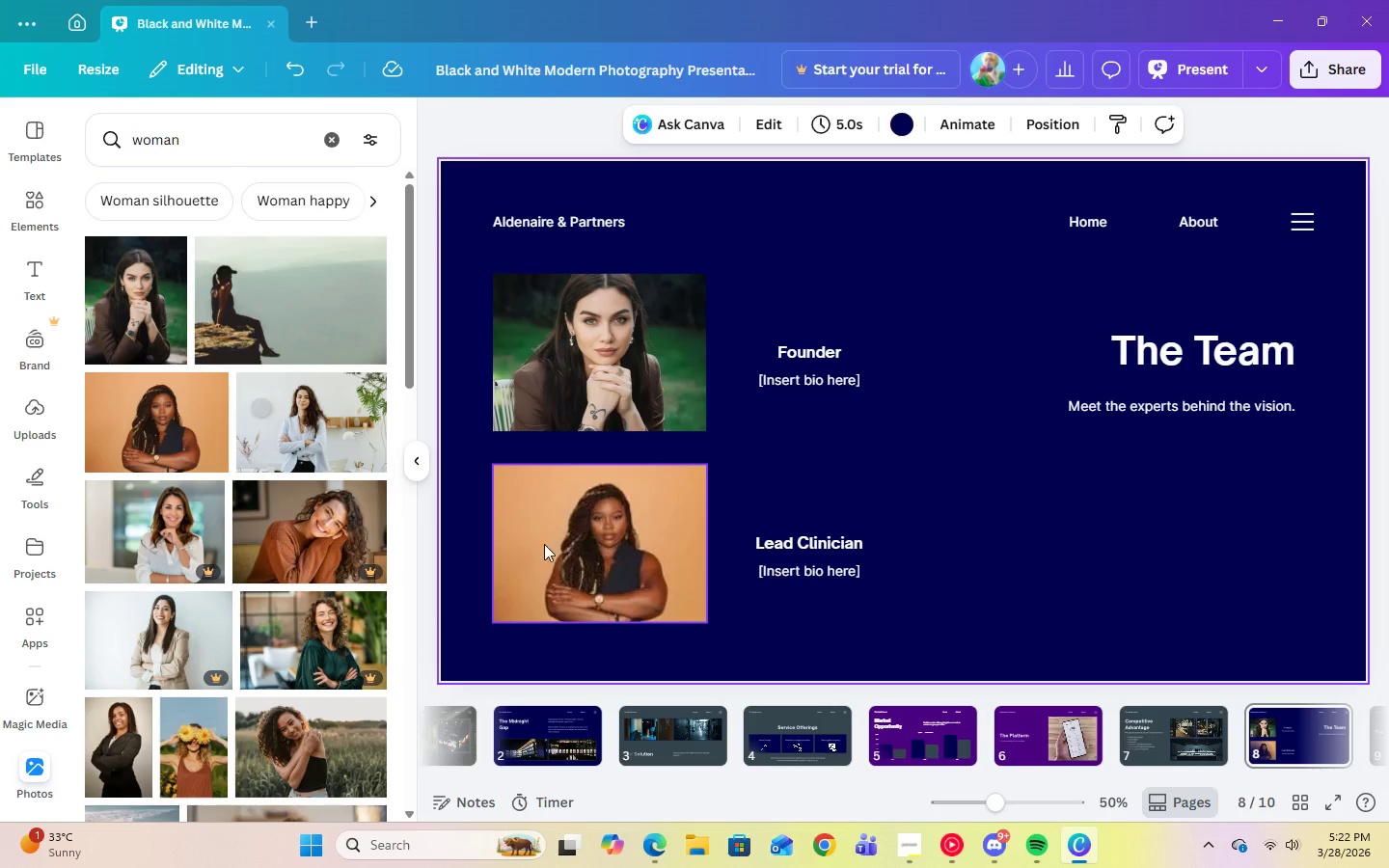 
left_click([550, 548])
 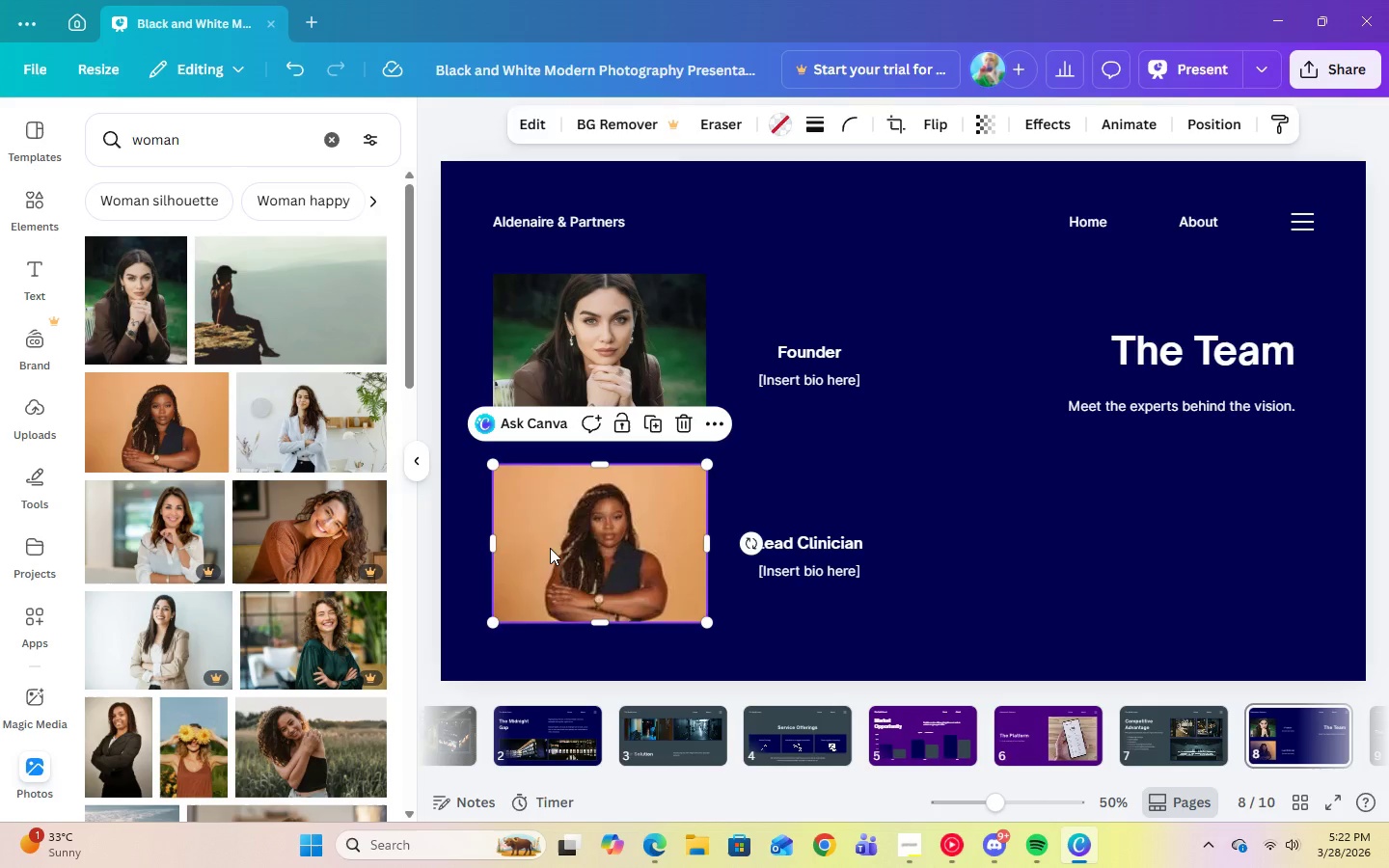 
key(Delete)
 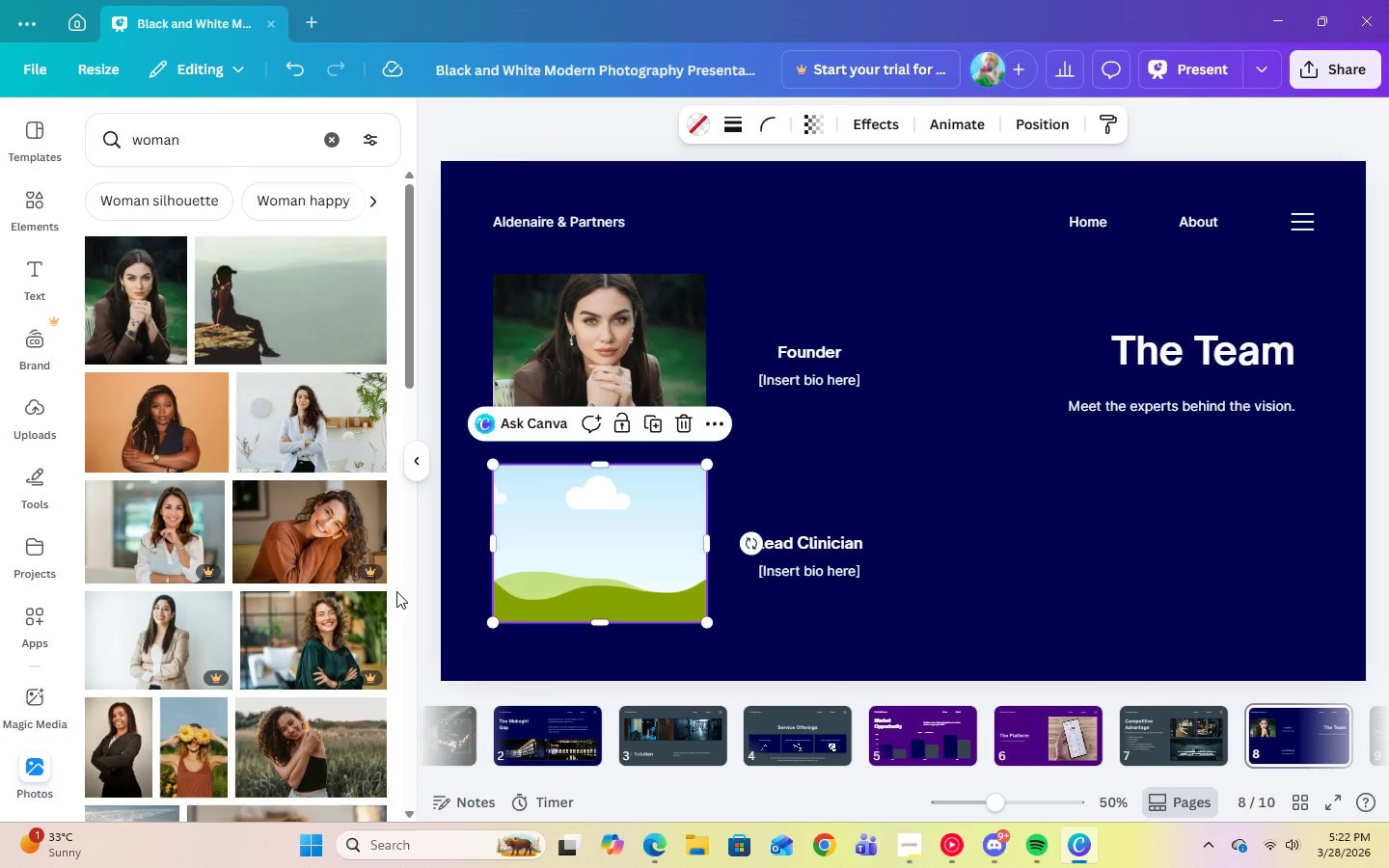 
scroll: coordinate [340, 470], scroll_direction: down, amount: 20.0
 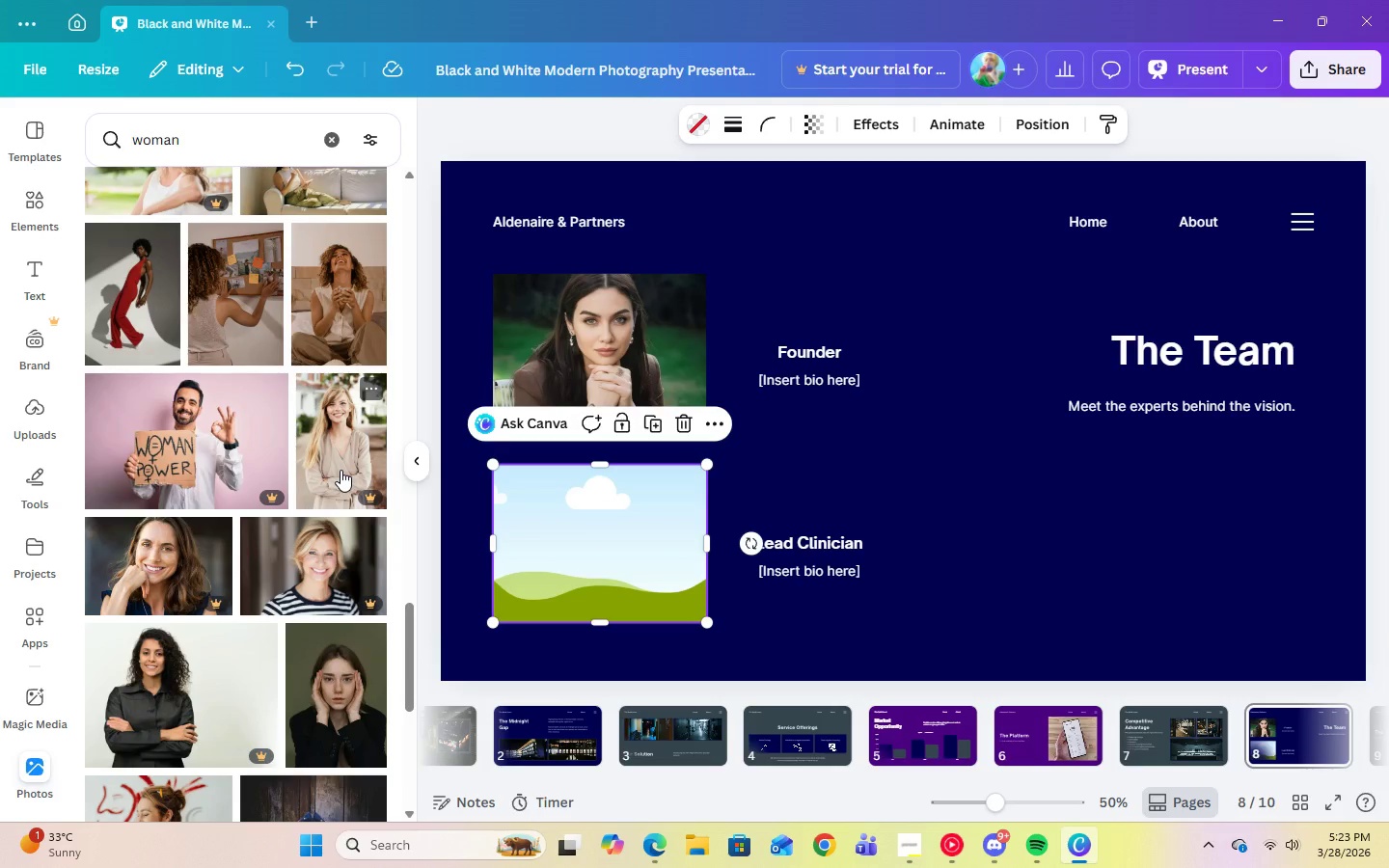 
scroll: coordinate [341, 450], scroll_direction: down, amount: 8.0
 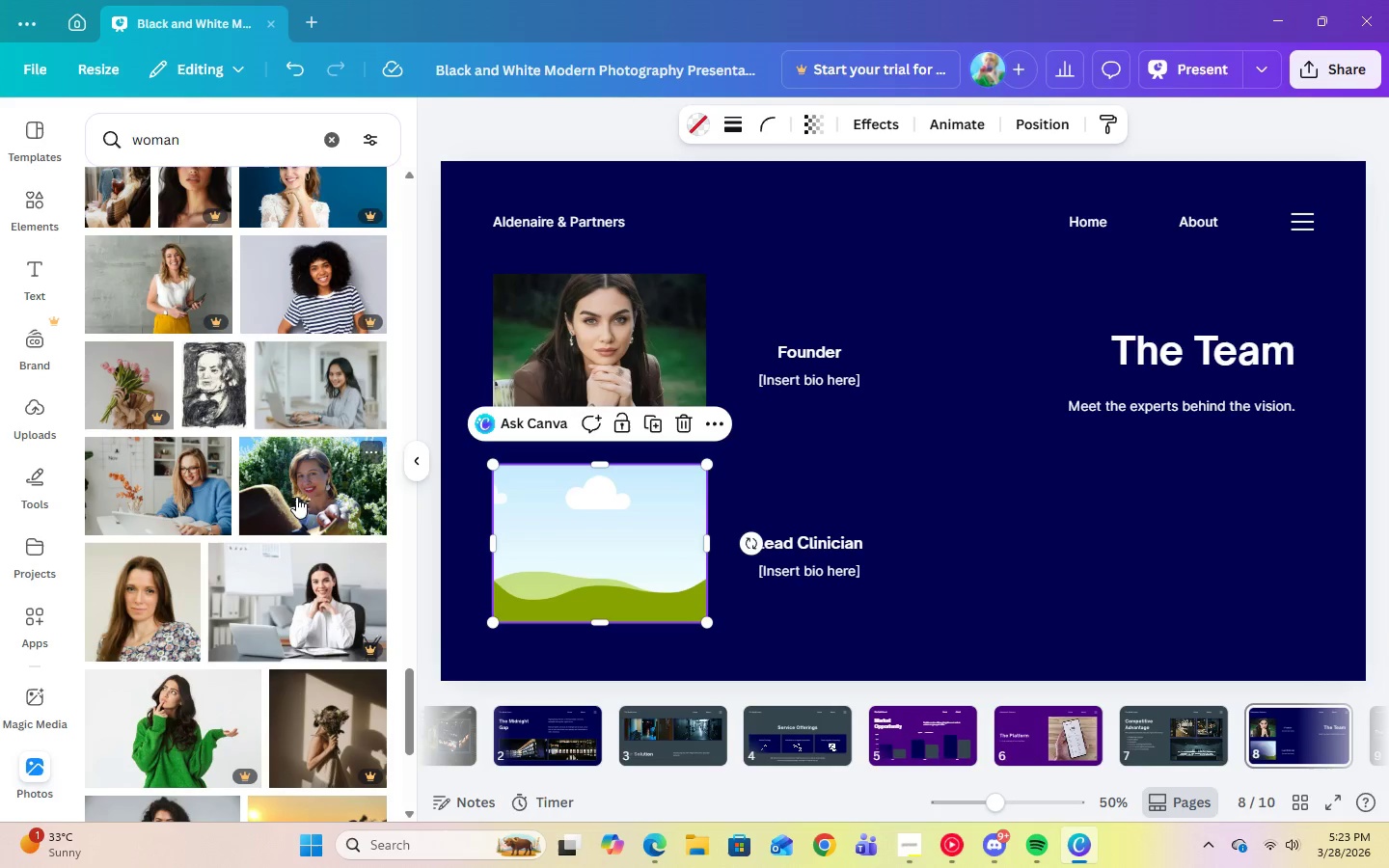 
left_click([159, 606])
 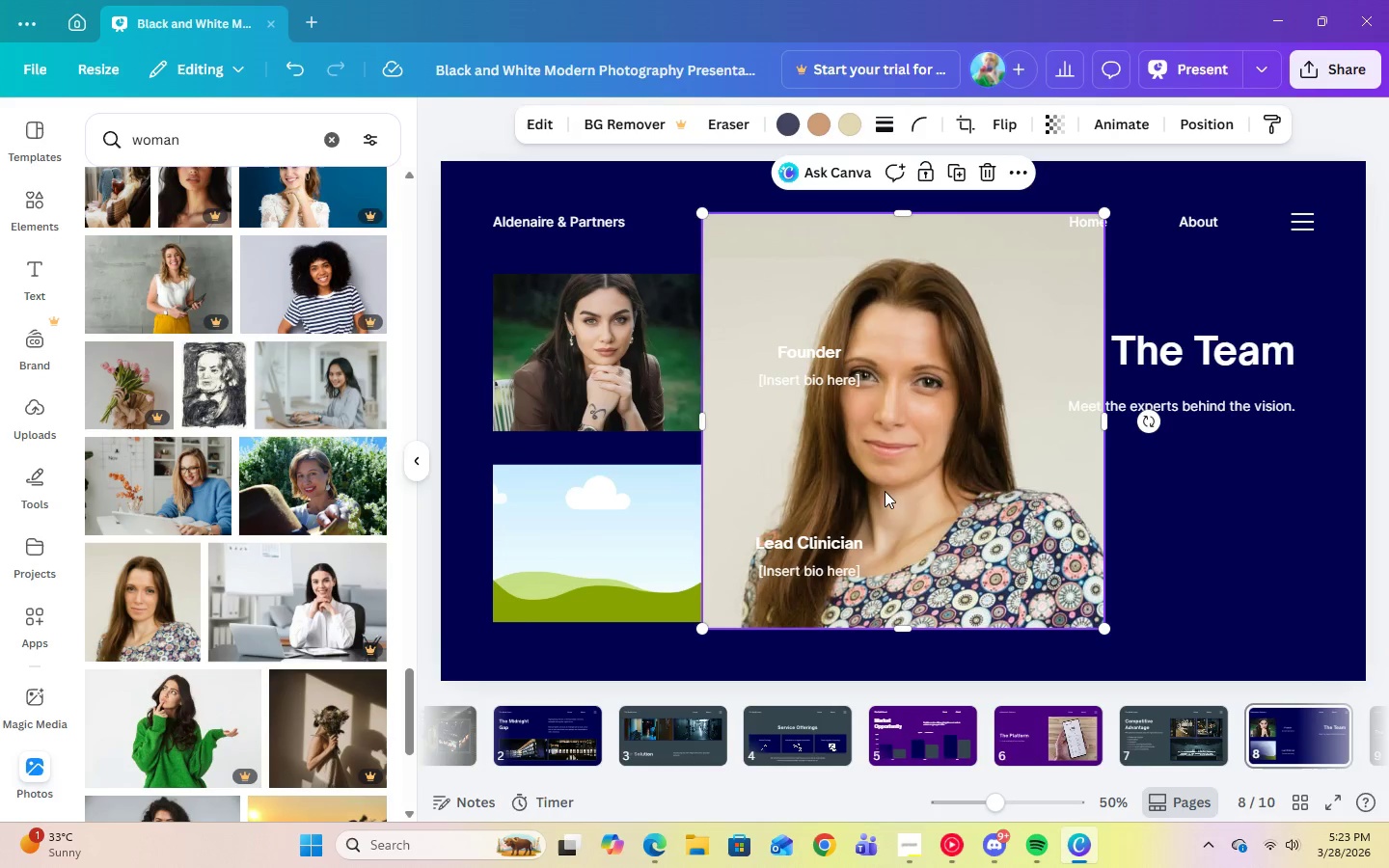 
left_click_drag(start_coordinate=[942, 482], to_coordinate=[651, 519])
 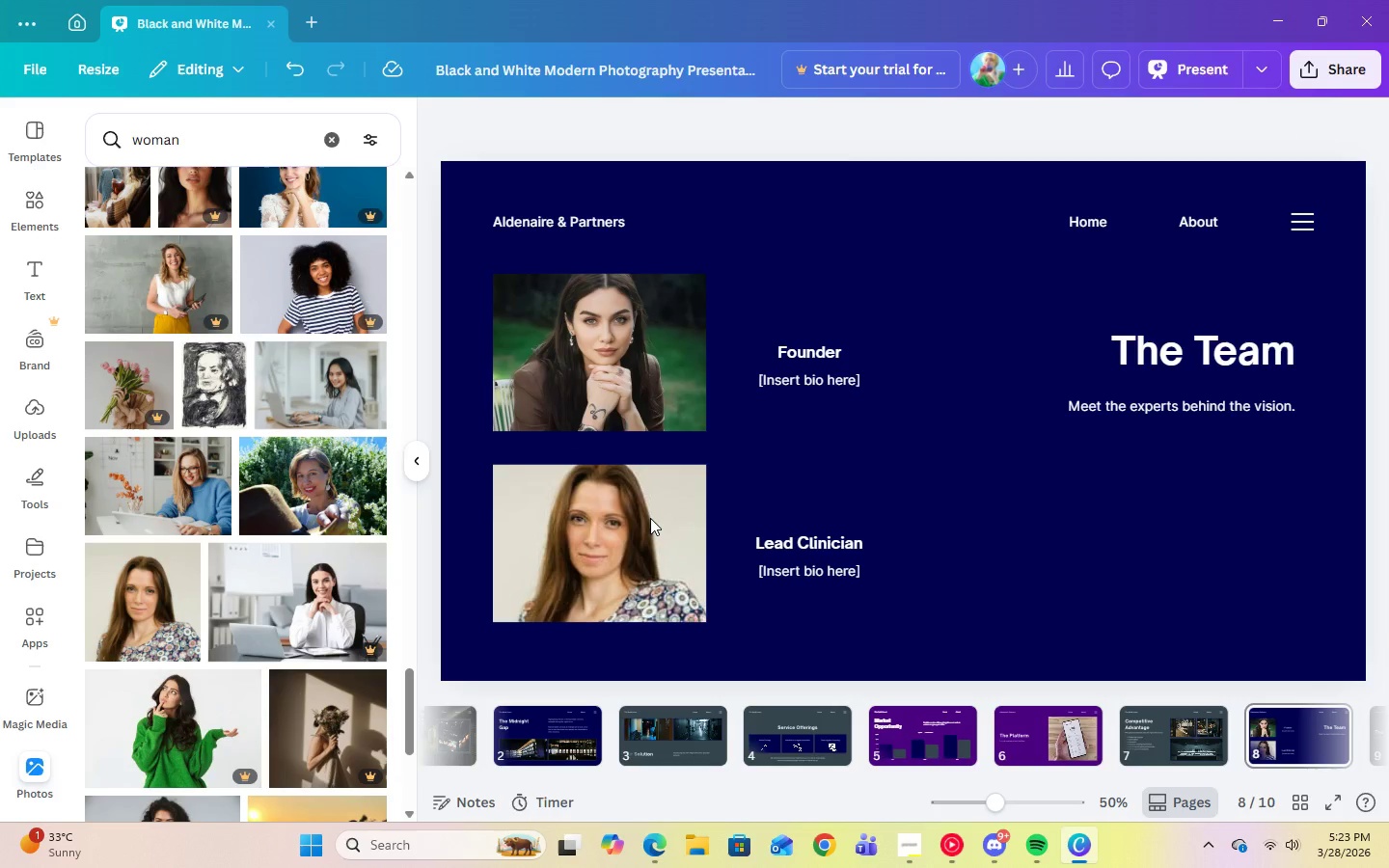 
left_click([650, 518])
 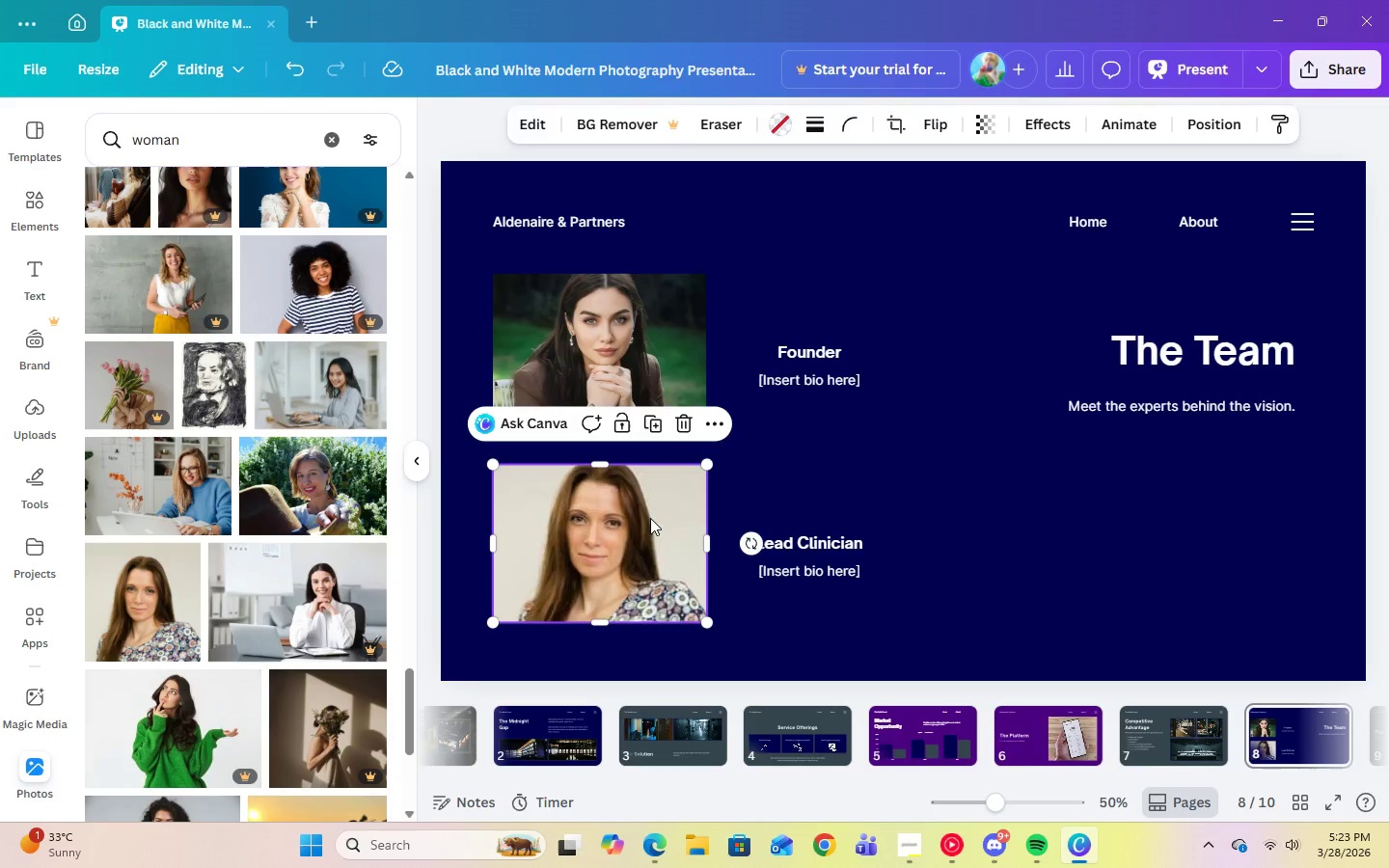 
key(Delete)
 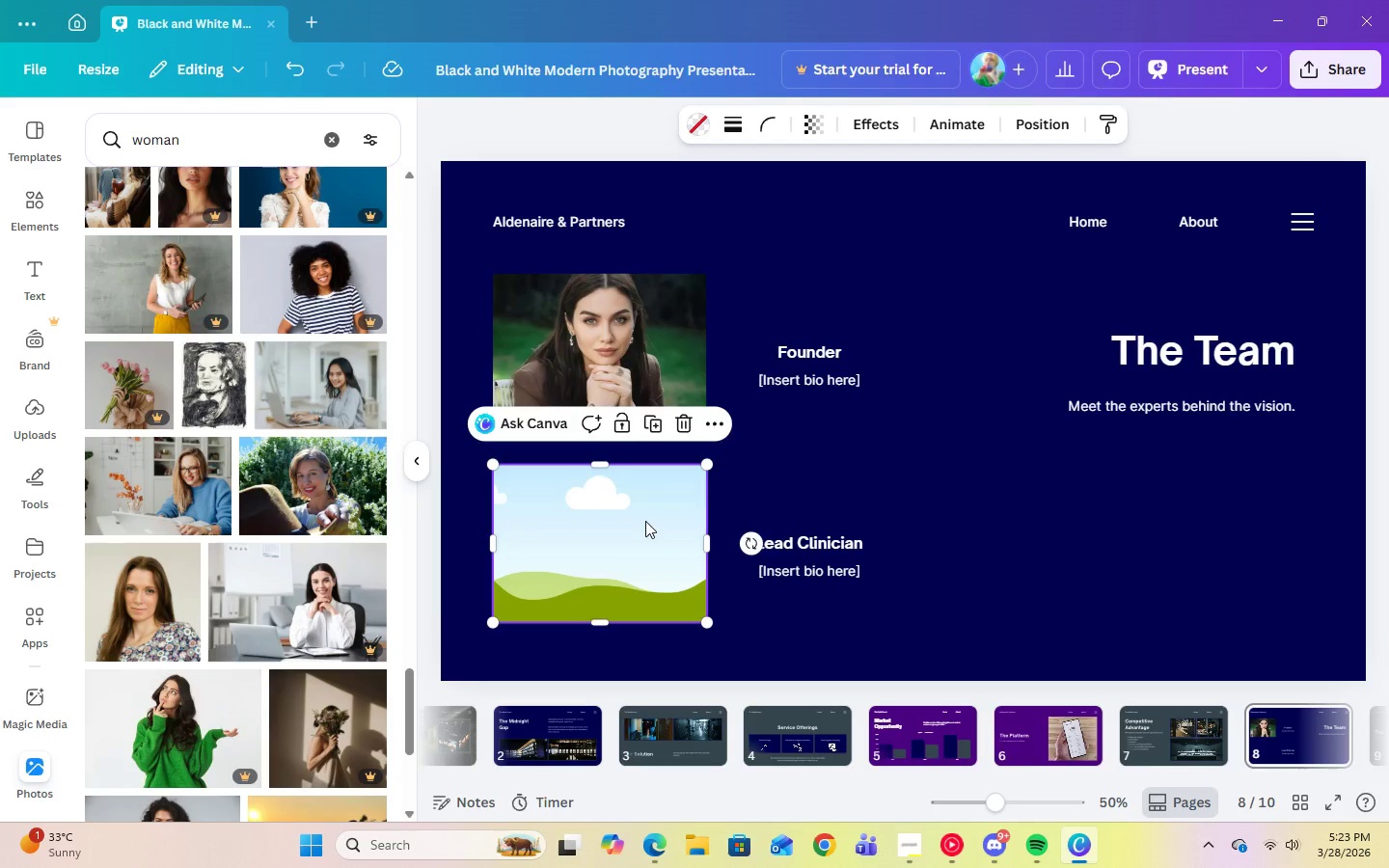 
scroll: coordinate [256, 561], scroll_direction: down, amount: 16.0
 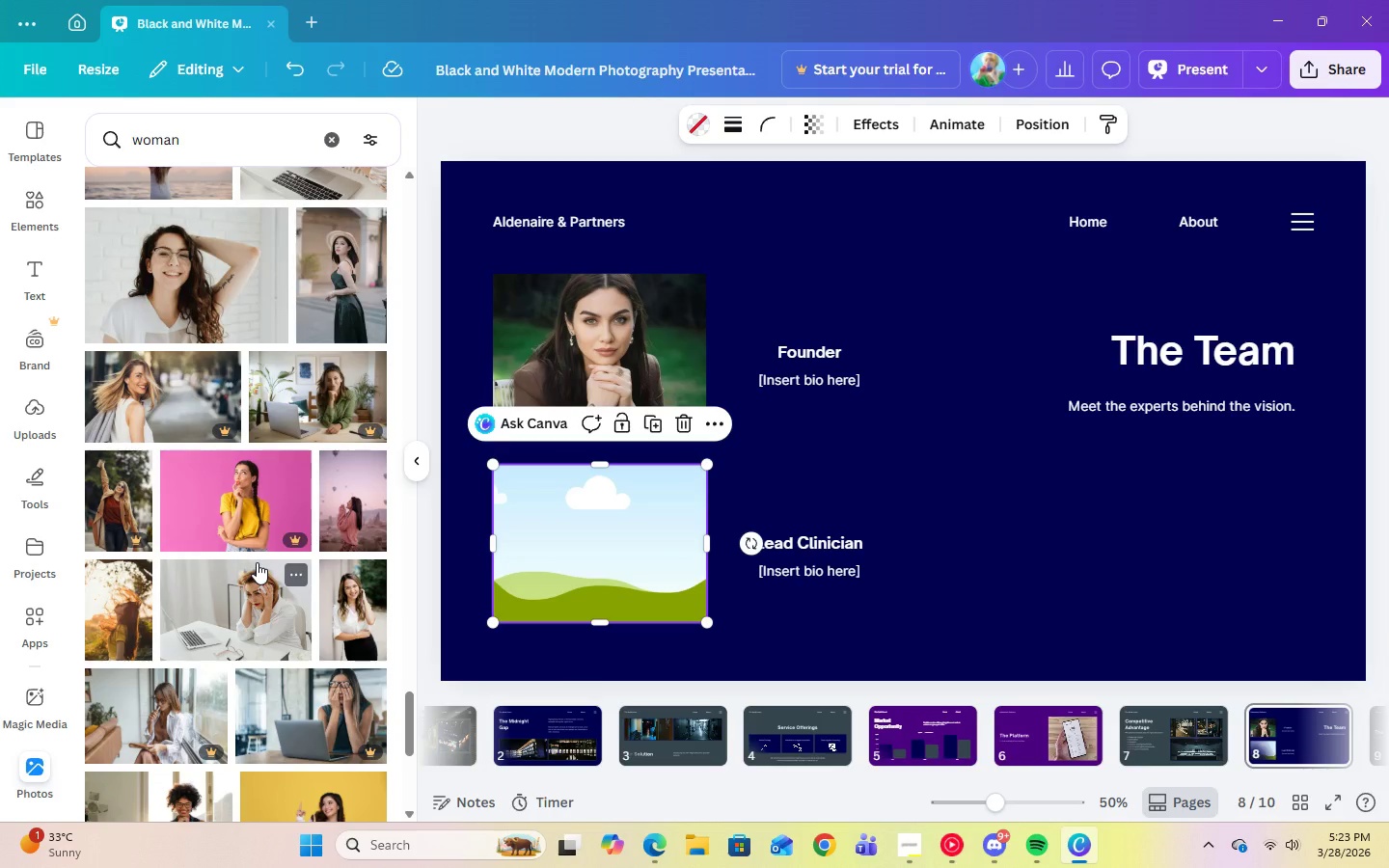 
scroll: coordinate [299, 560], scroll_direction: down, amount: 13.0
 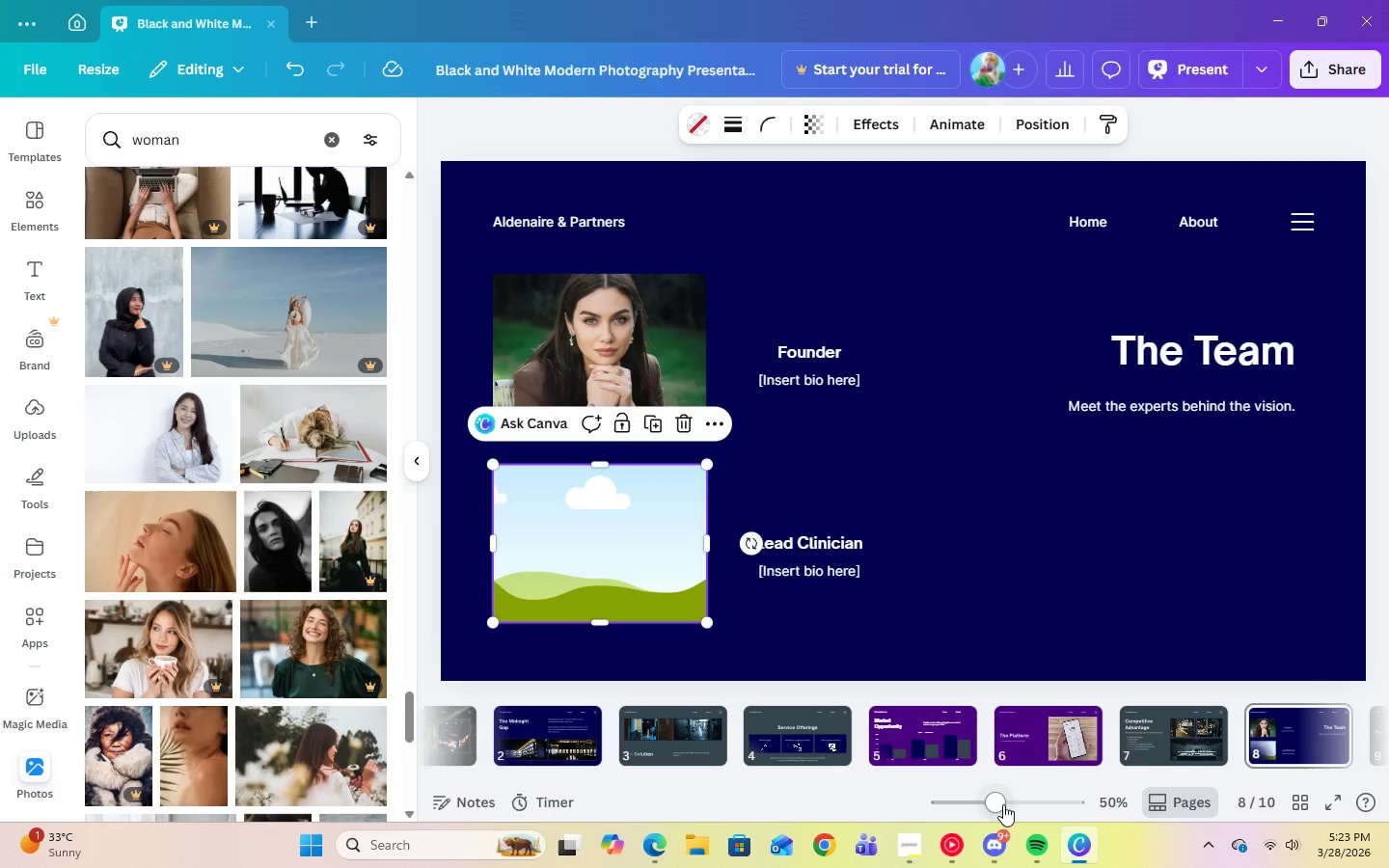 
left_click([953, 838])
 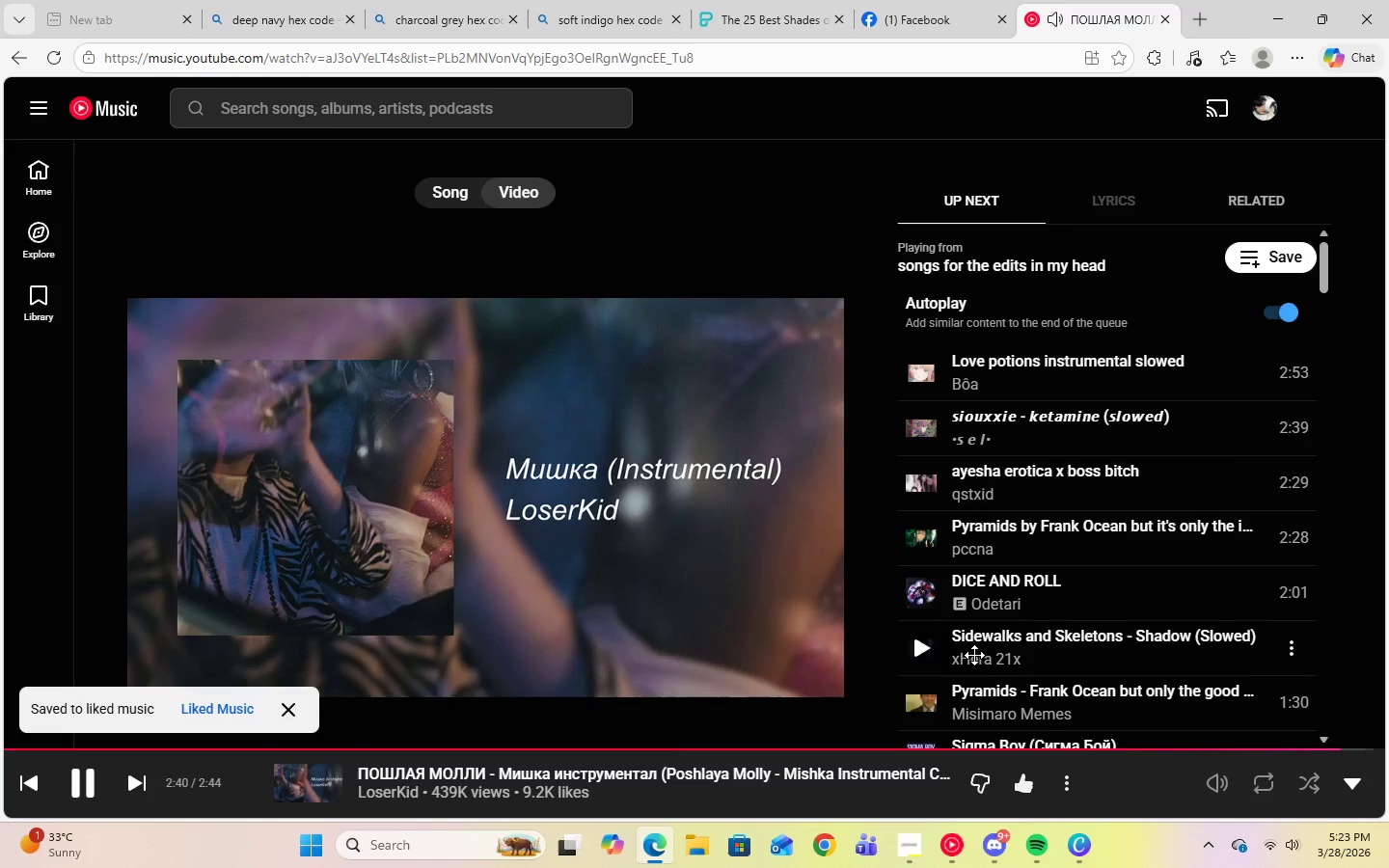 
scroll: coordinate [1015, 567], scroll_direction: down, amount: 11.0
 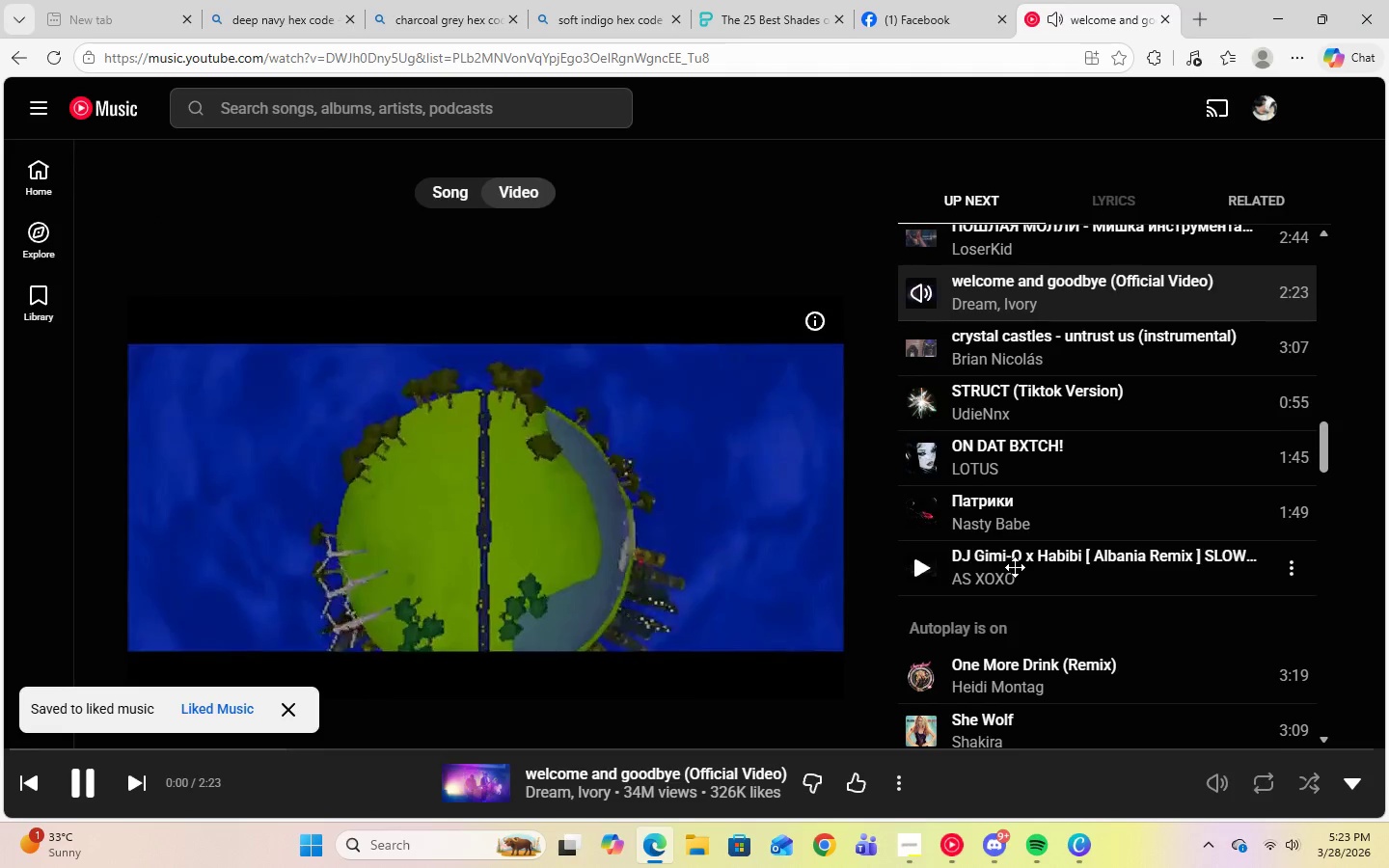 
scroll: coordinate [1016, 567], scroll_direction: none, amount: 0.0
 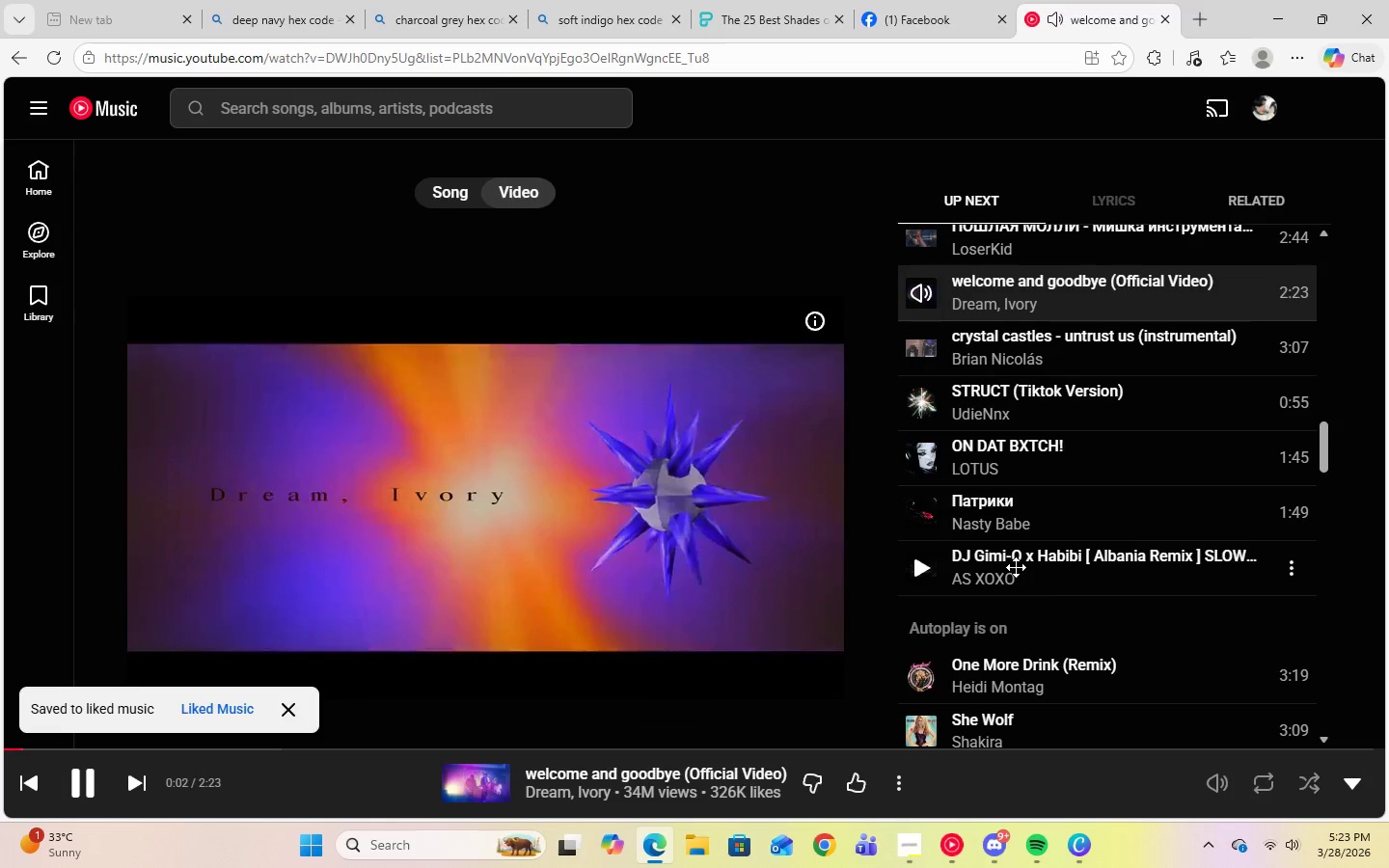 
scroll: coordinate [1016, 567], scroll_direction: up, amount: 1.0
 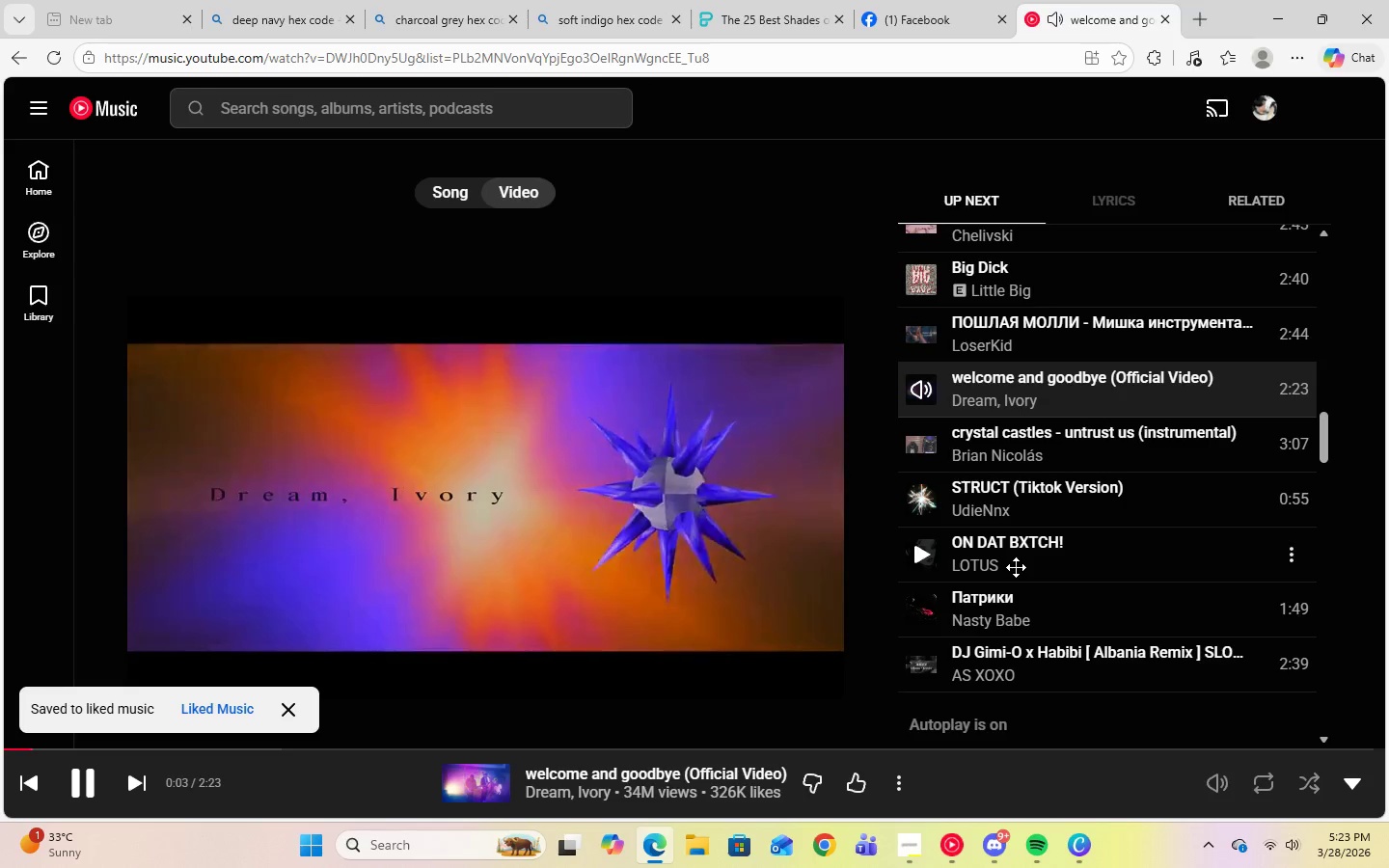 
scroll: coordinate [1016, 567], scroll_direction: down, amount: 1.0
 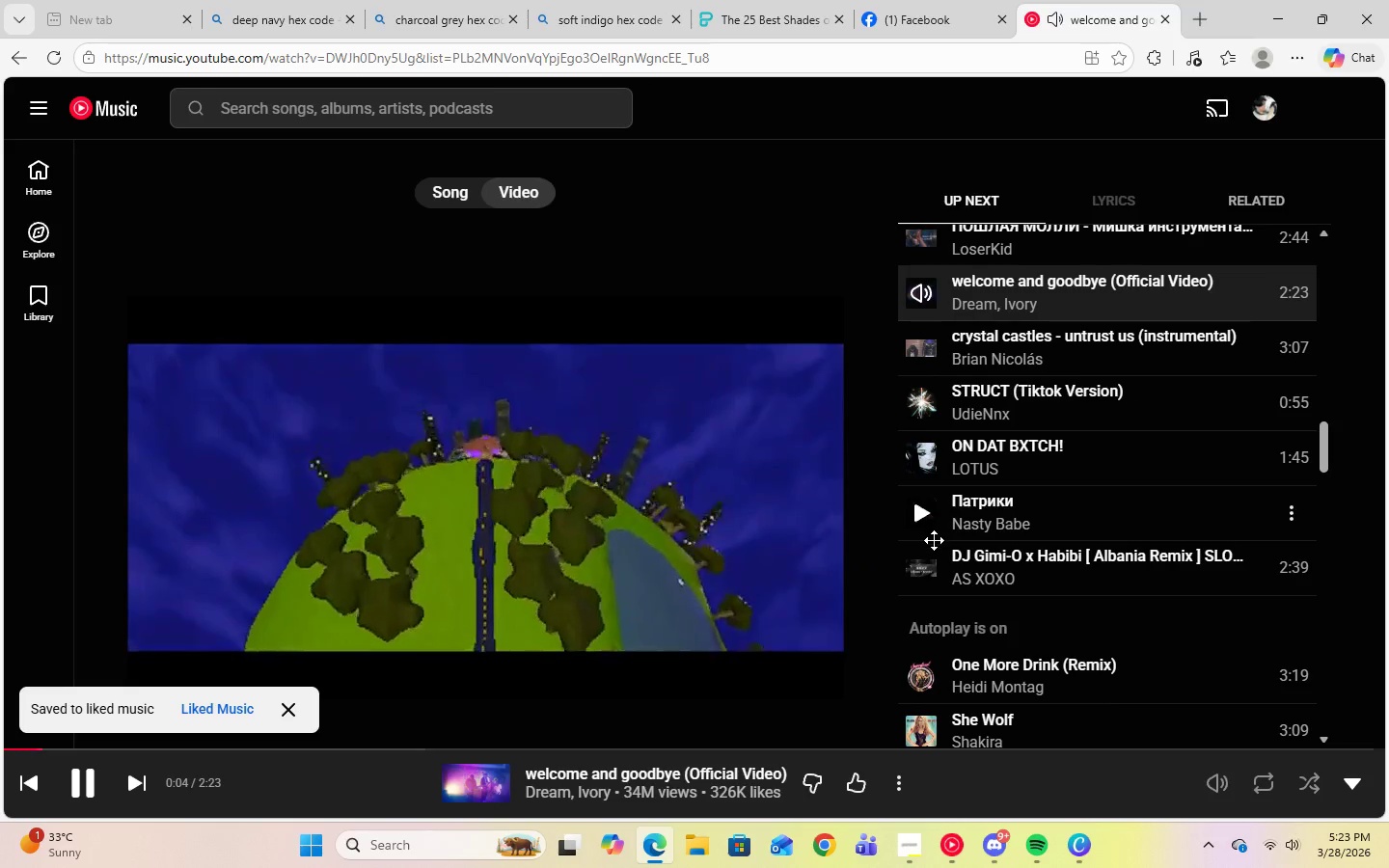 
left_click([928, 568])
 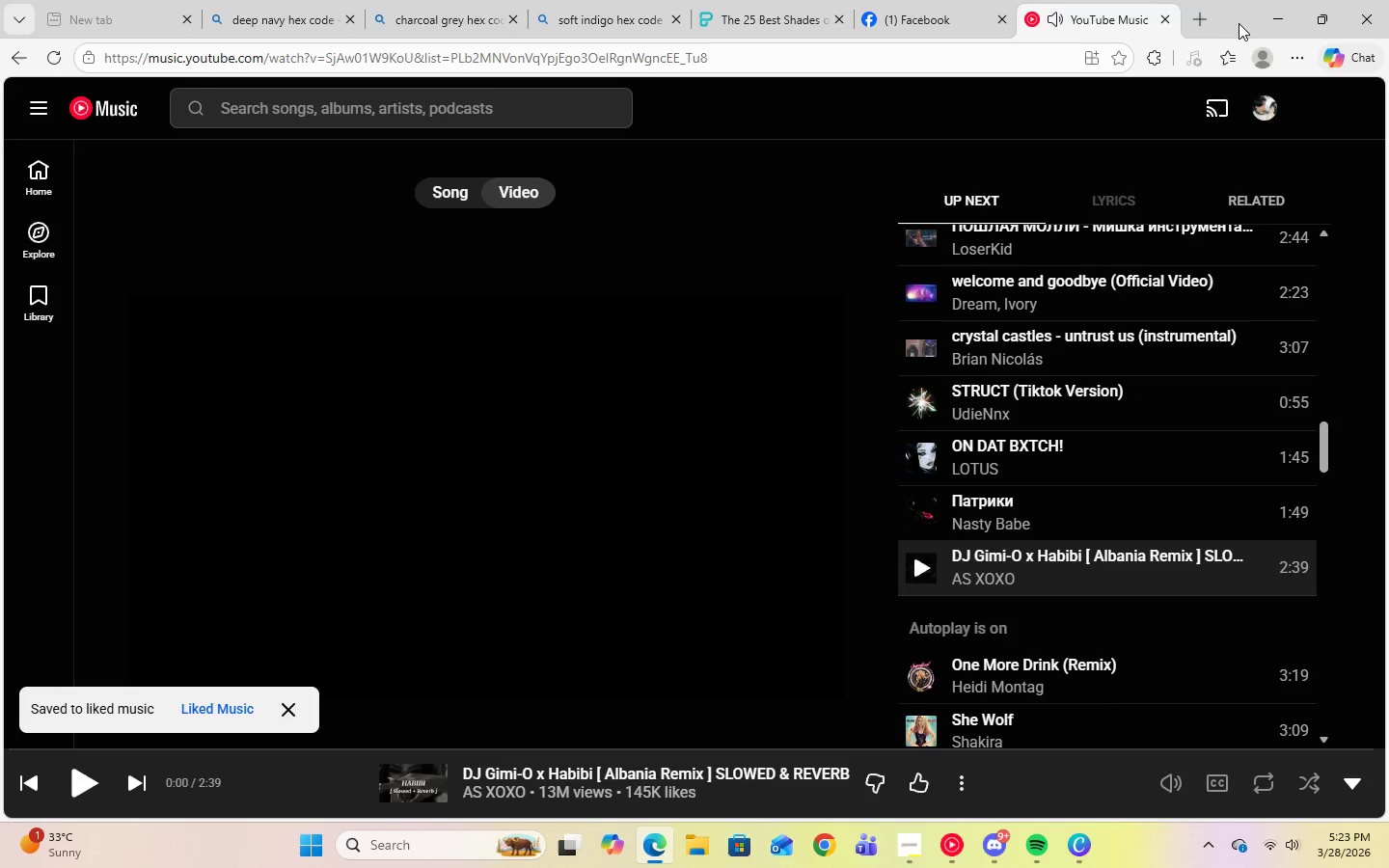 
left_click([1266, 10])
 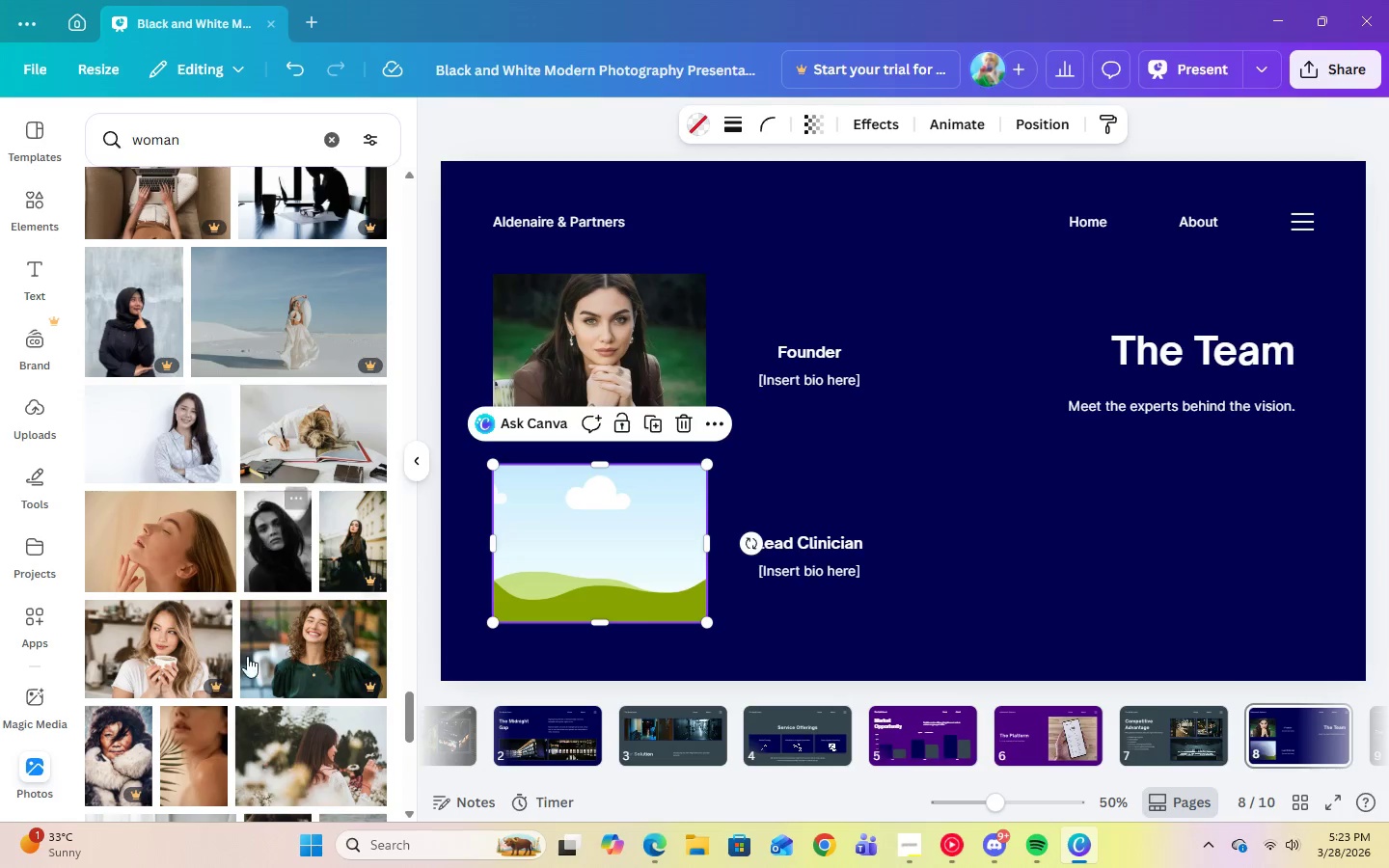 
scroll: coordinate [252, 669], scroll_direction: down, amount: 9.0
 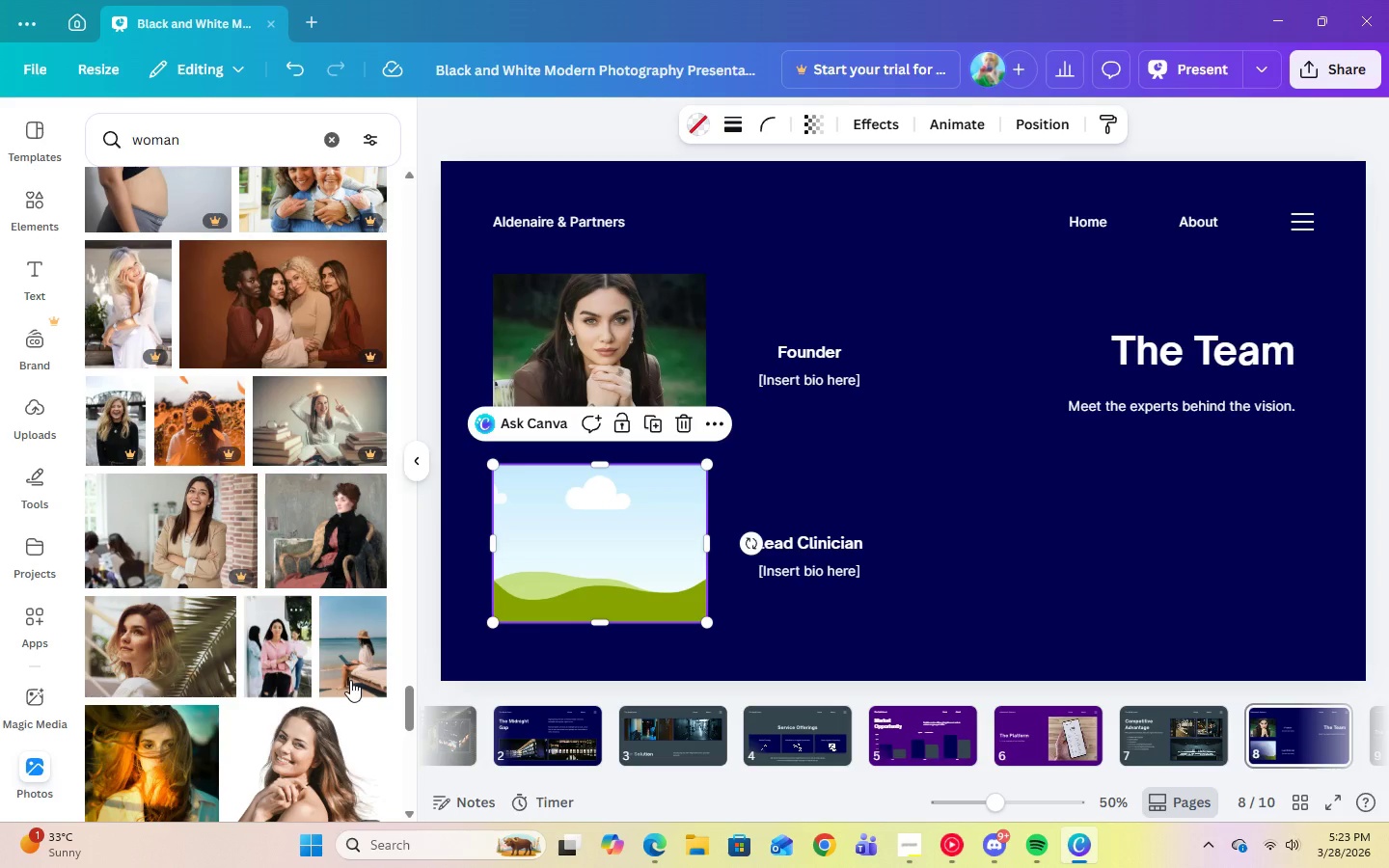 
scroll: coordinate [355, 678], scroll_direction: up, amount: 30.0
 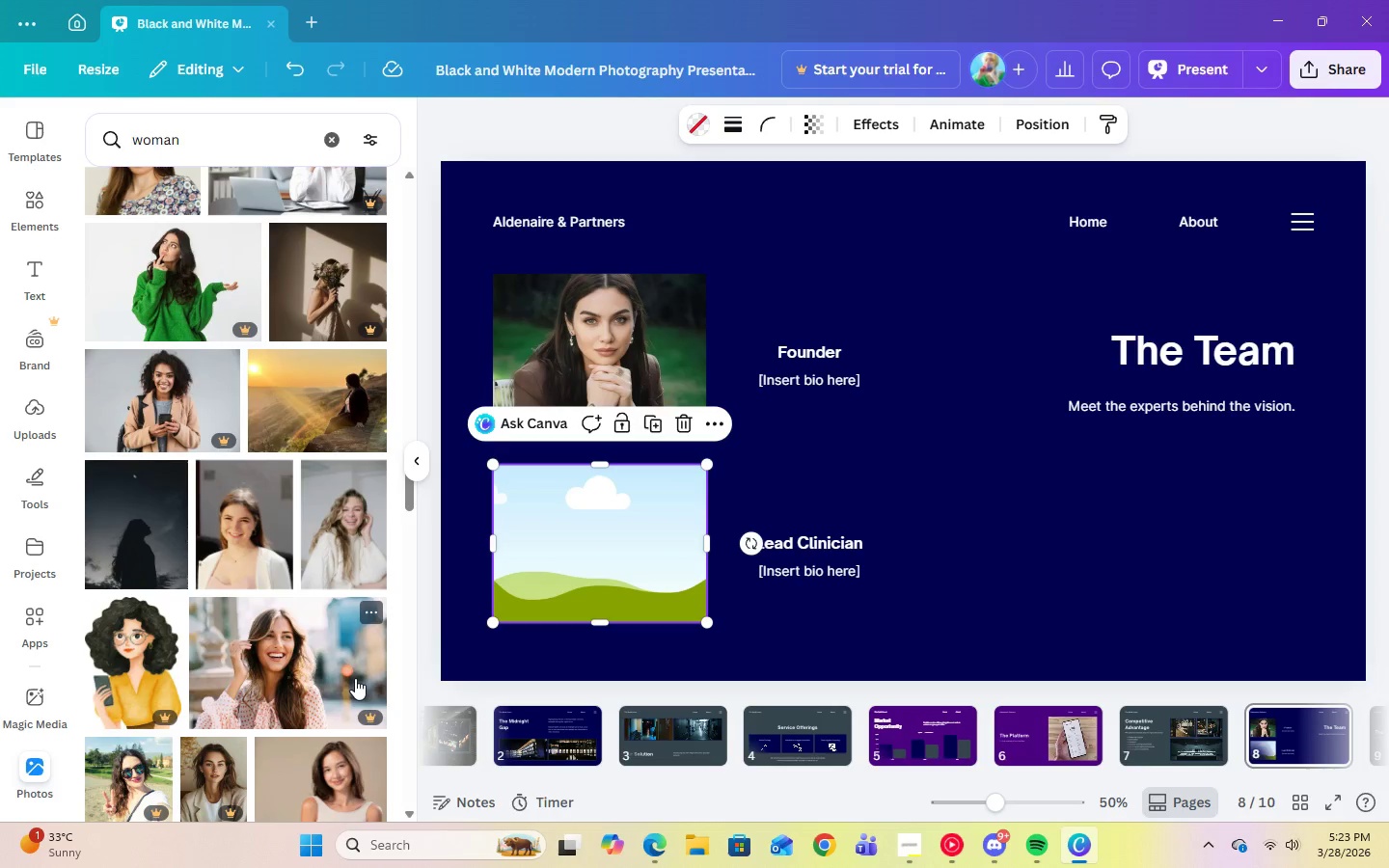 
scroll: coordinate [355, 678], scroll_direction: none, amount: 0.0
 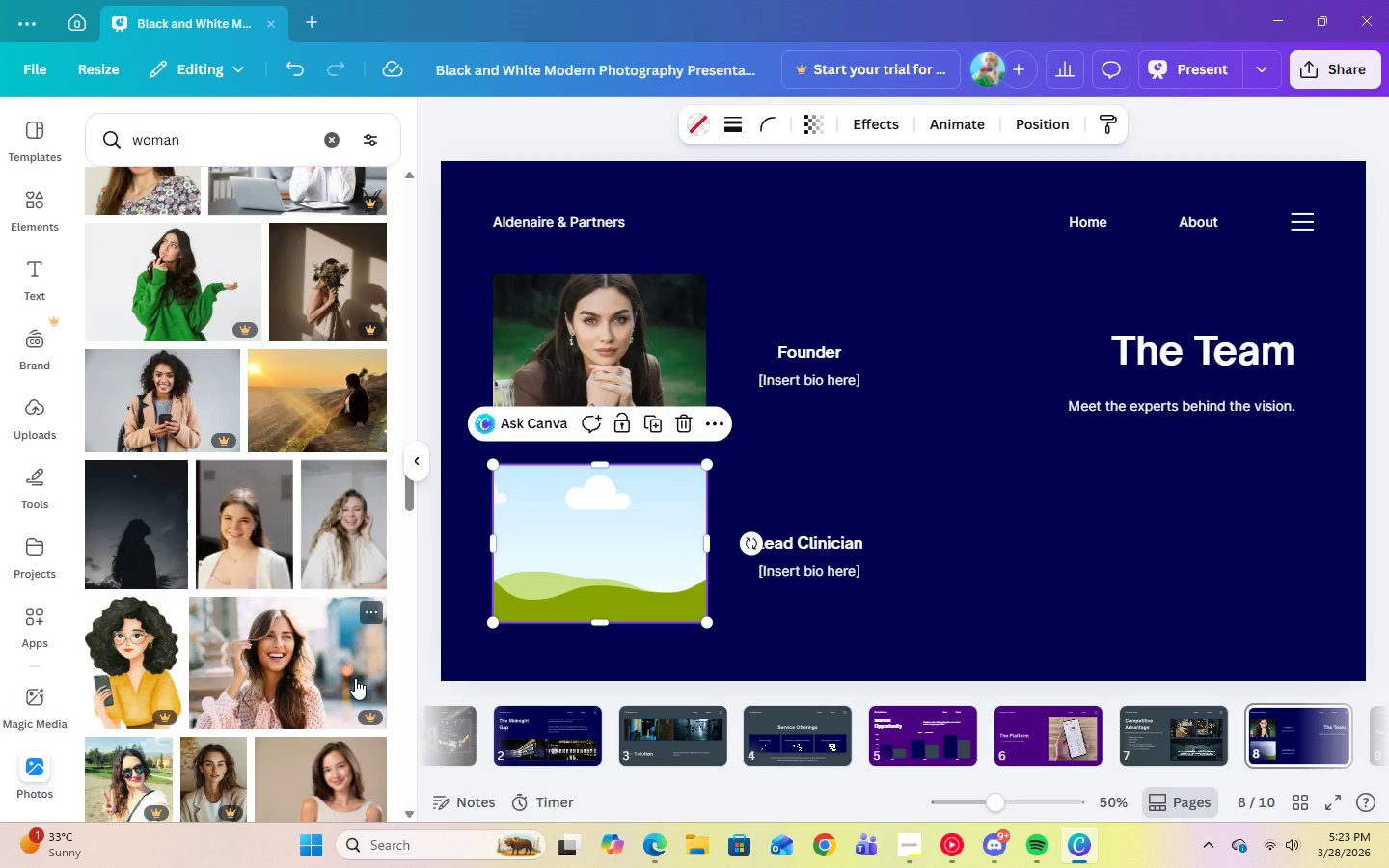 
scroll: coordinate [354, 677], scroll_direction: up, amount: 10.0
 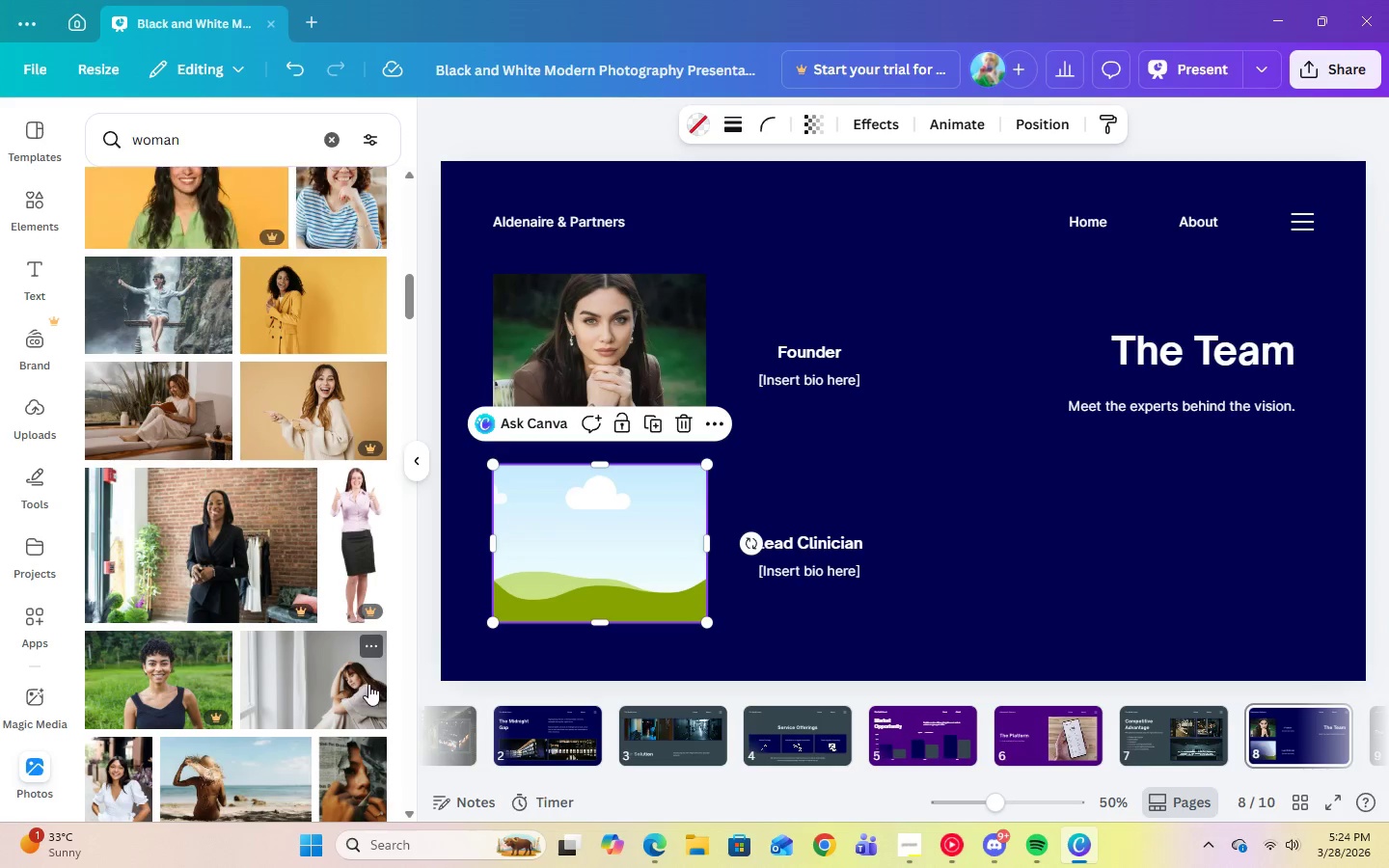 
scroll: coordinate [368, 681], scroll_direction: up, amount: 3.0
 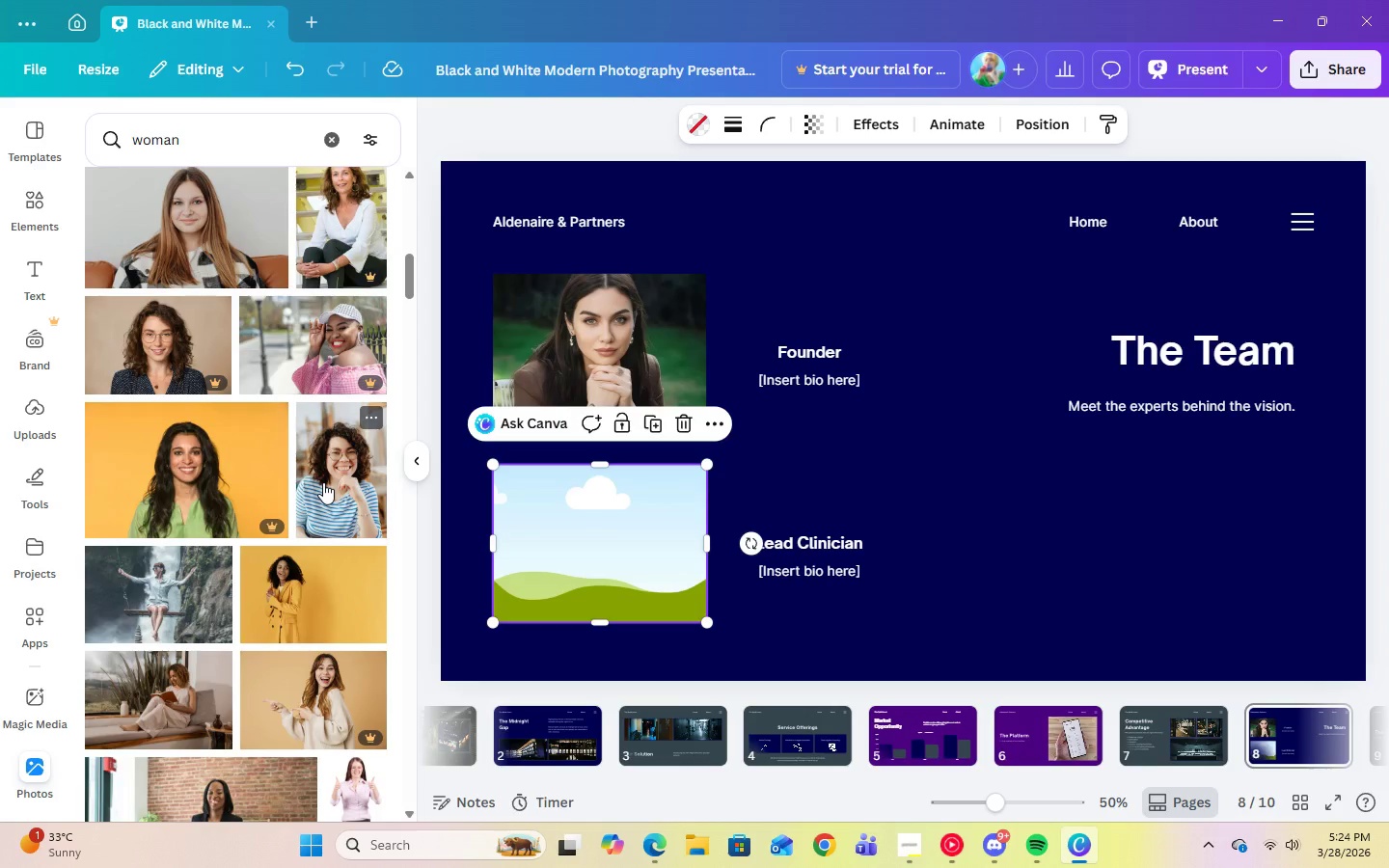 
left_click([323, 482])
 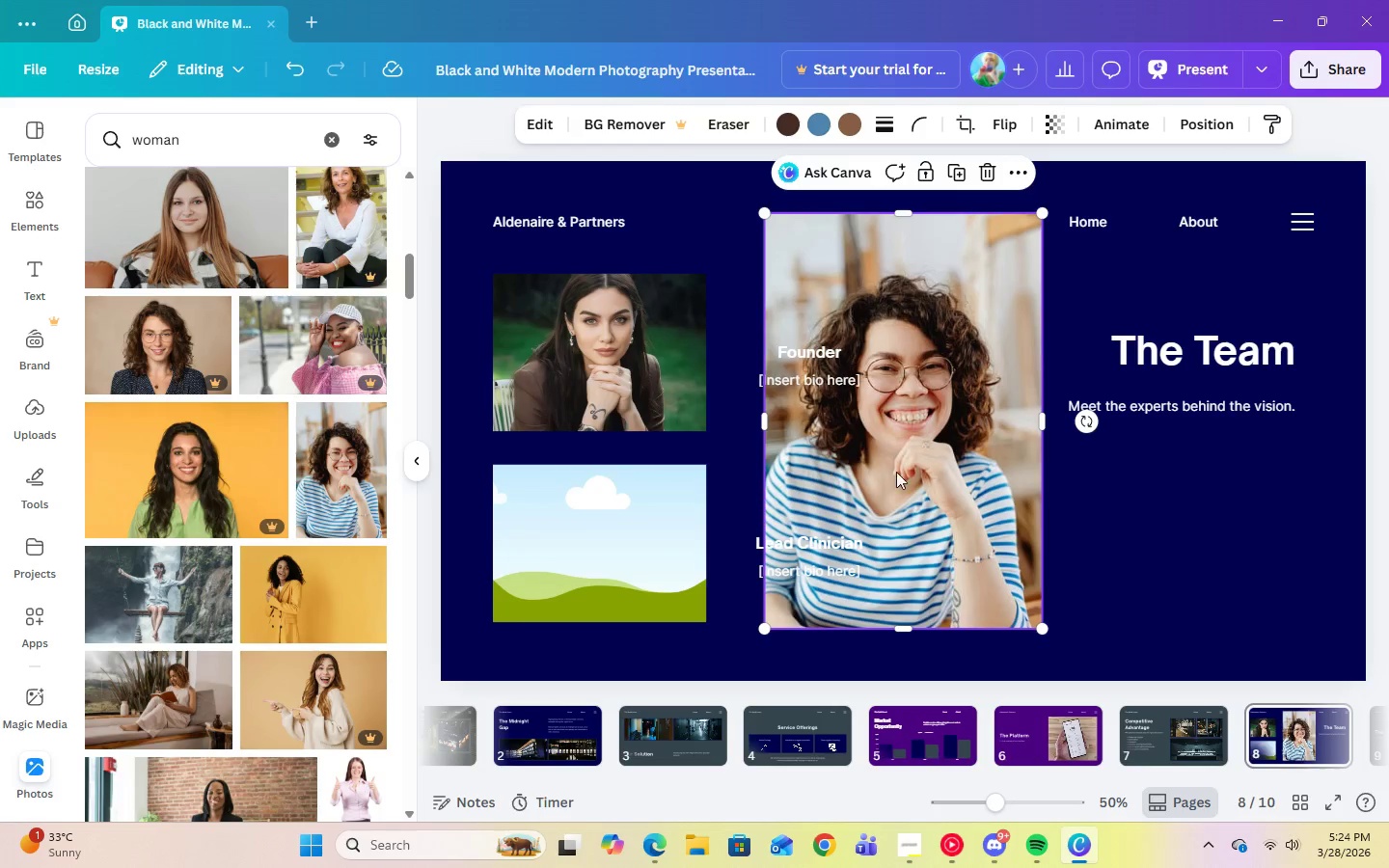 
left_click_drag(start_coordinate=[897, 472], to_coordinate=[588, 519])
 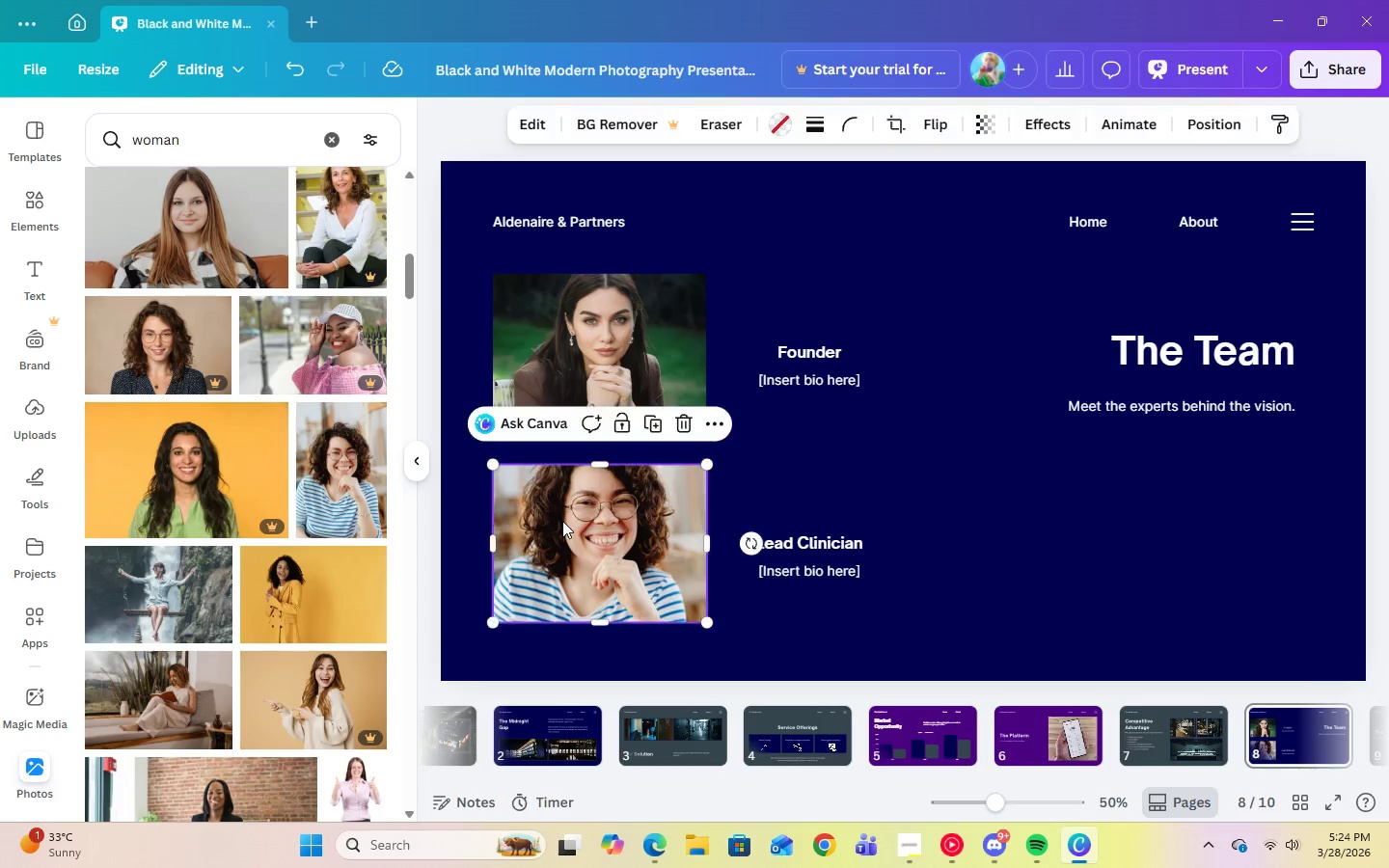 
double_click([562, 521])
 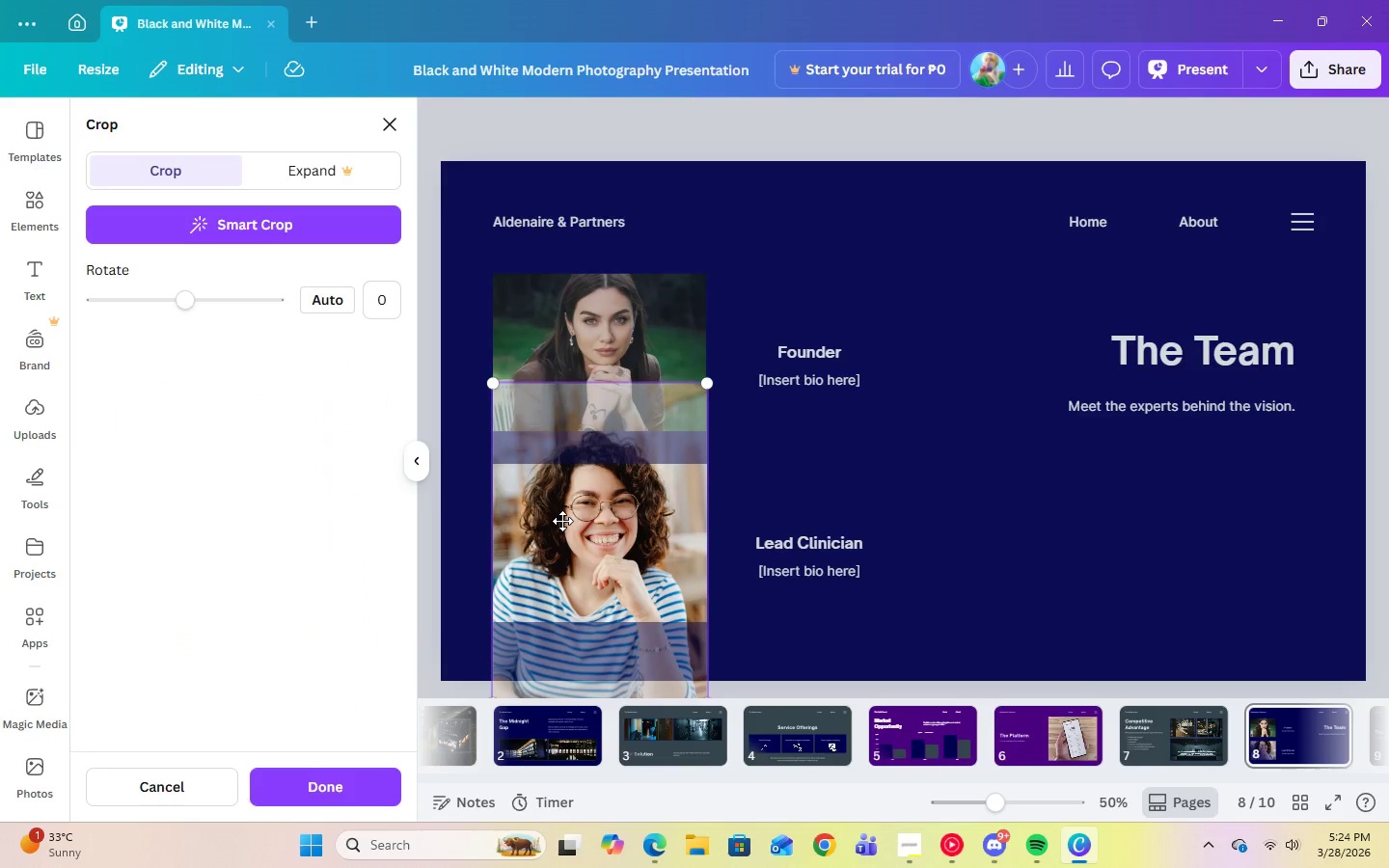 
left_click_drag(start_coordinate=[562, 521], to_coordinate=[558, 540])
 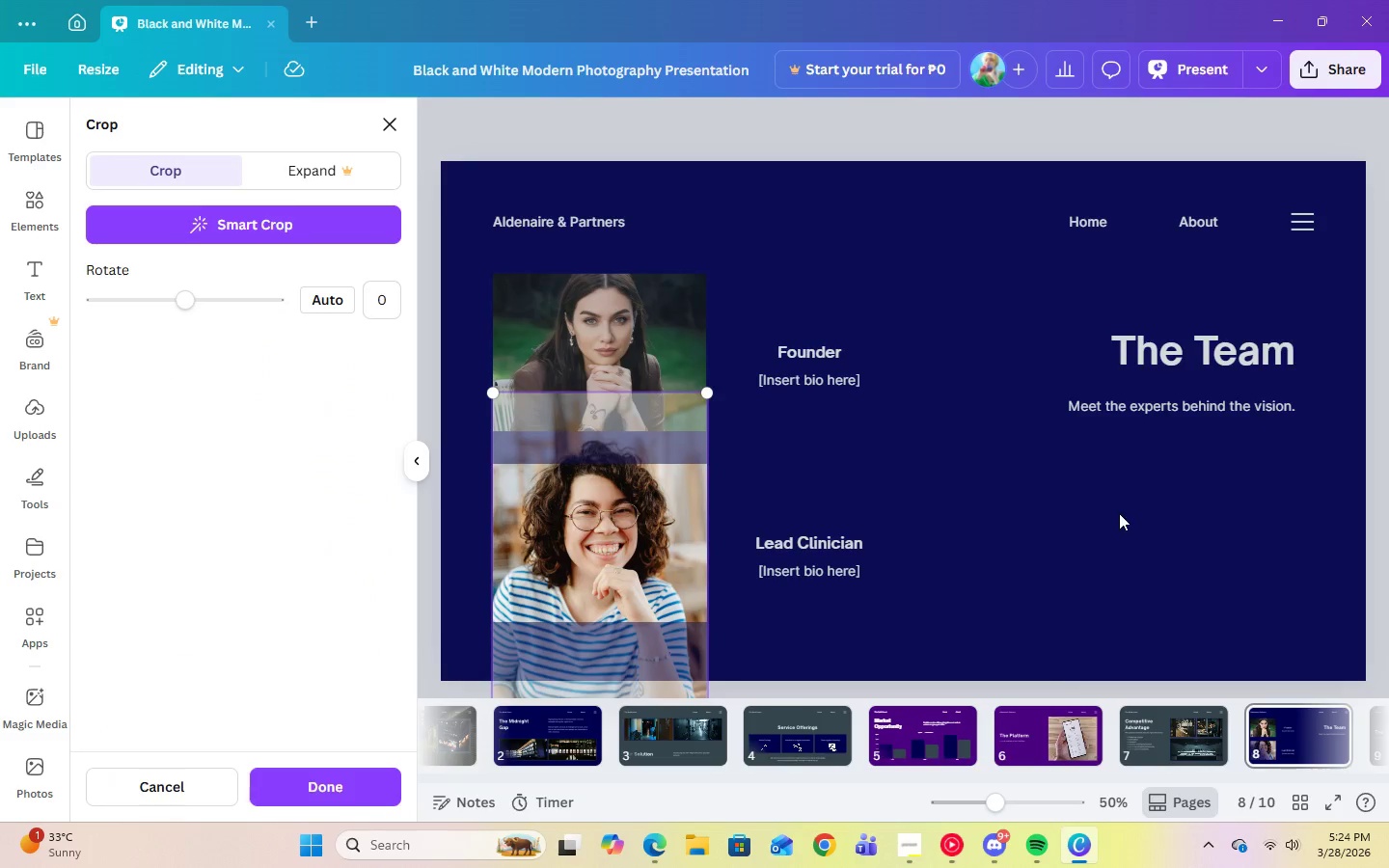 
left_click([1119, 513])
 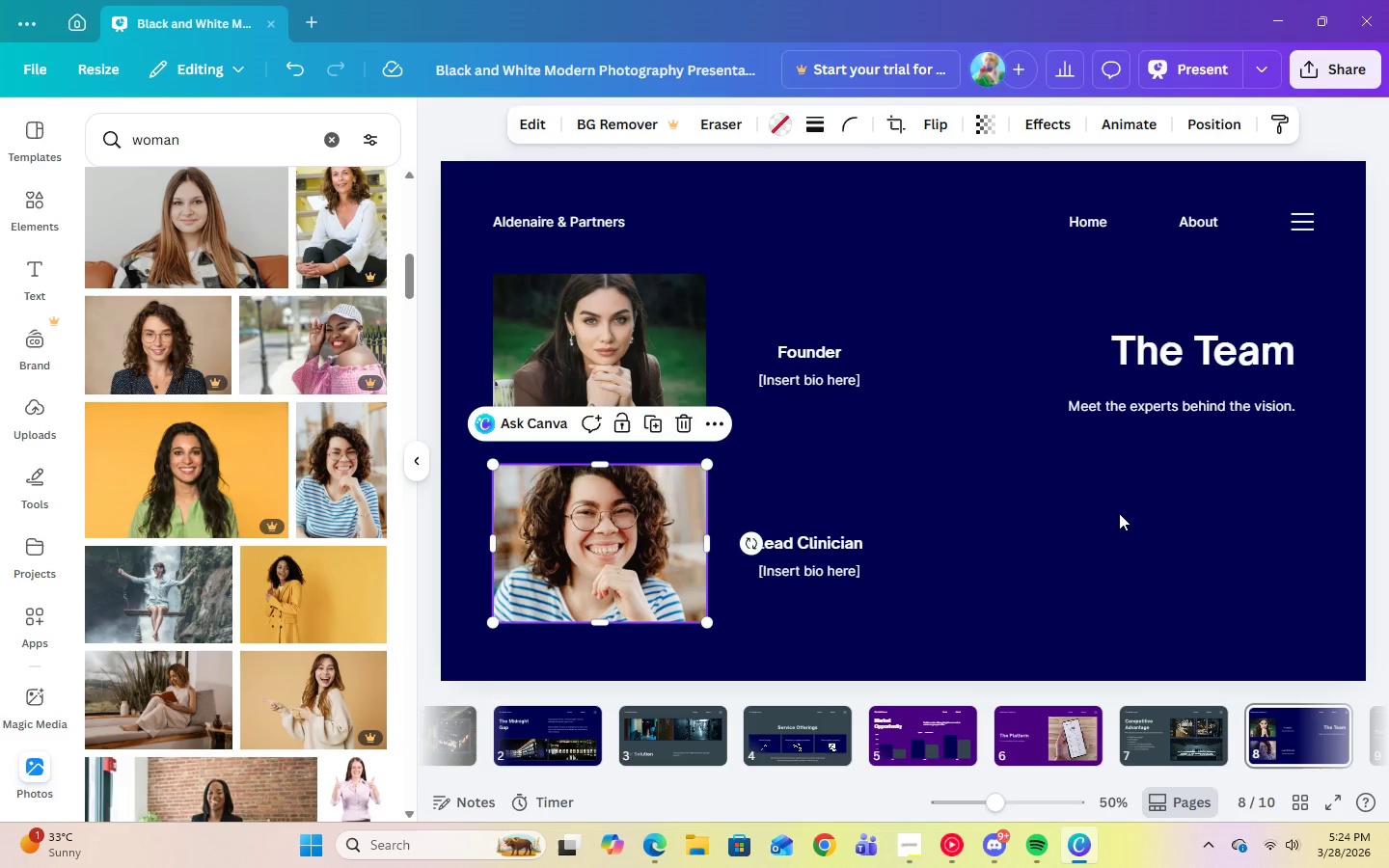 
left_click([1119, 513])
 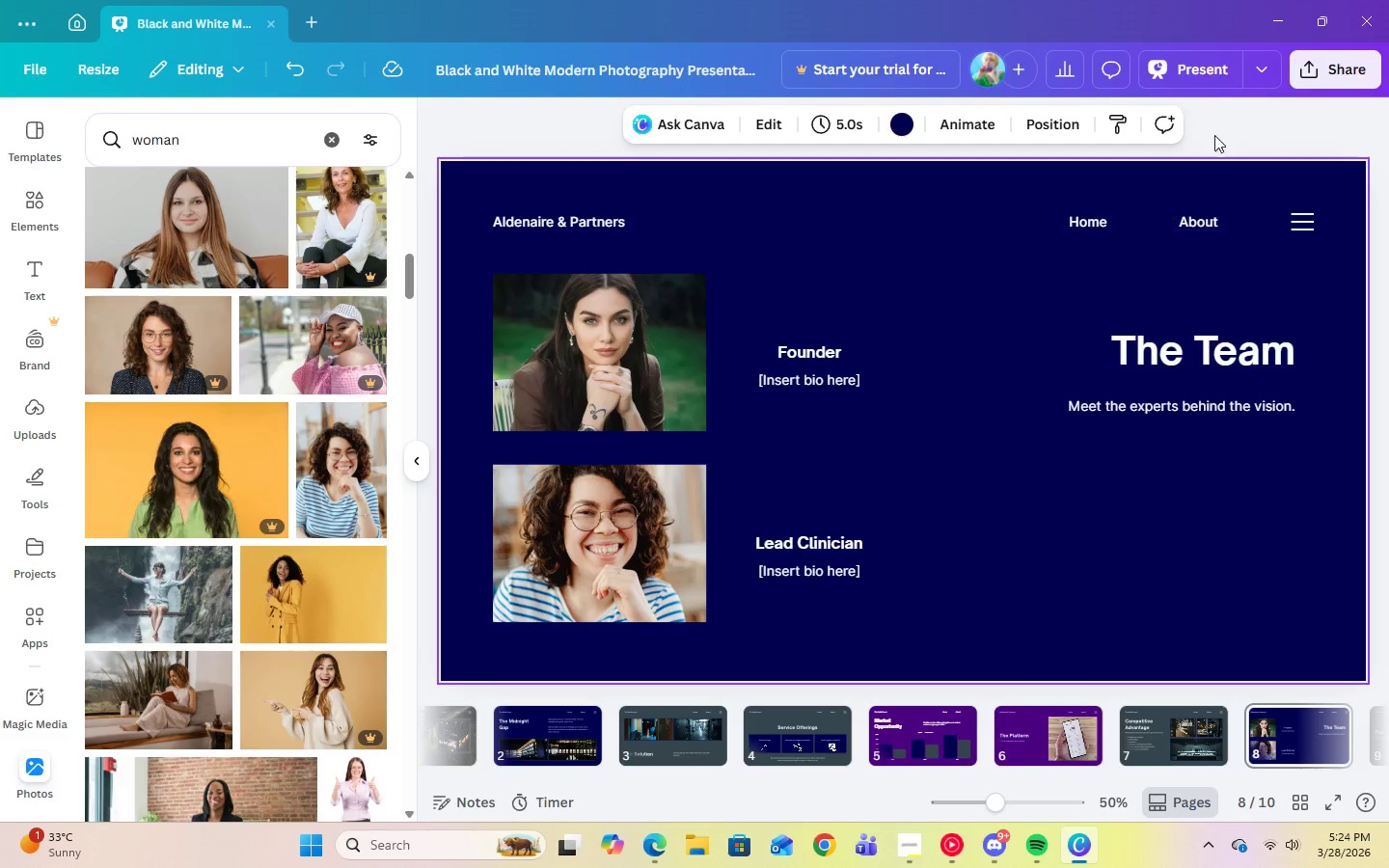 
left_click([1214, 74])
 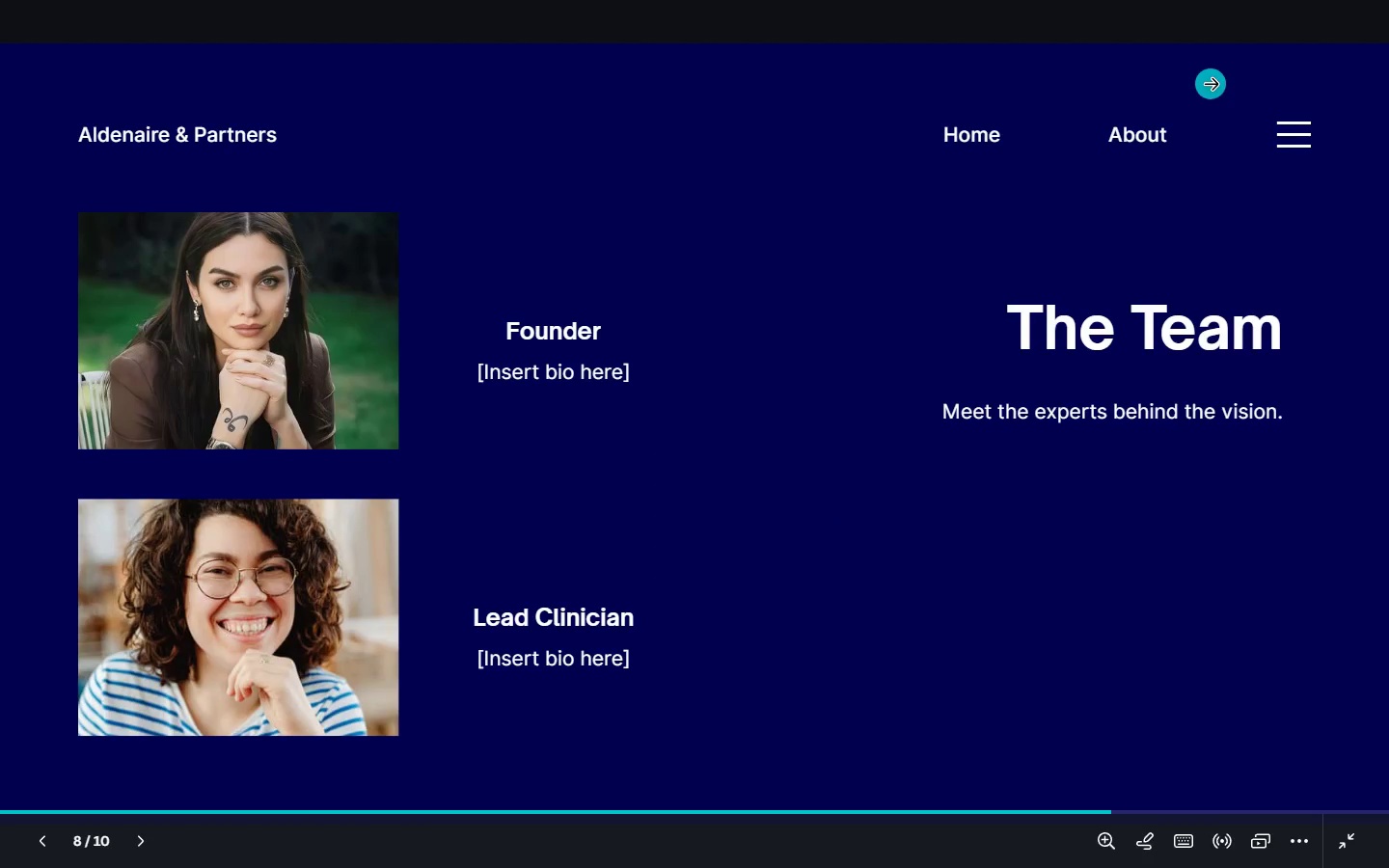 
key(Escape)
 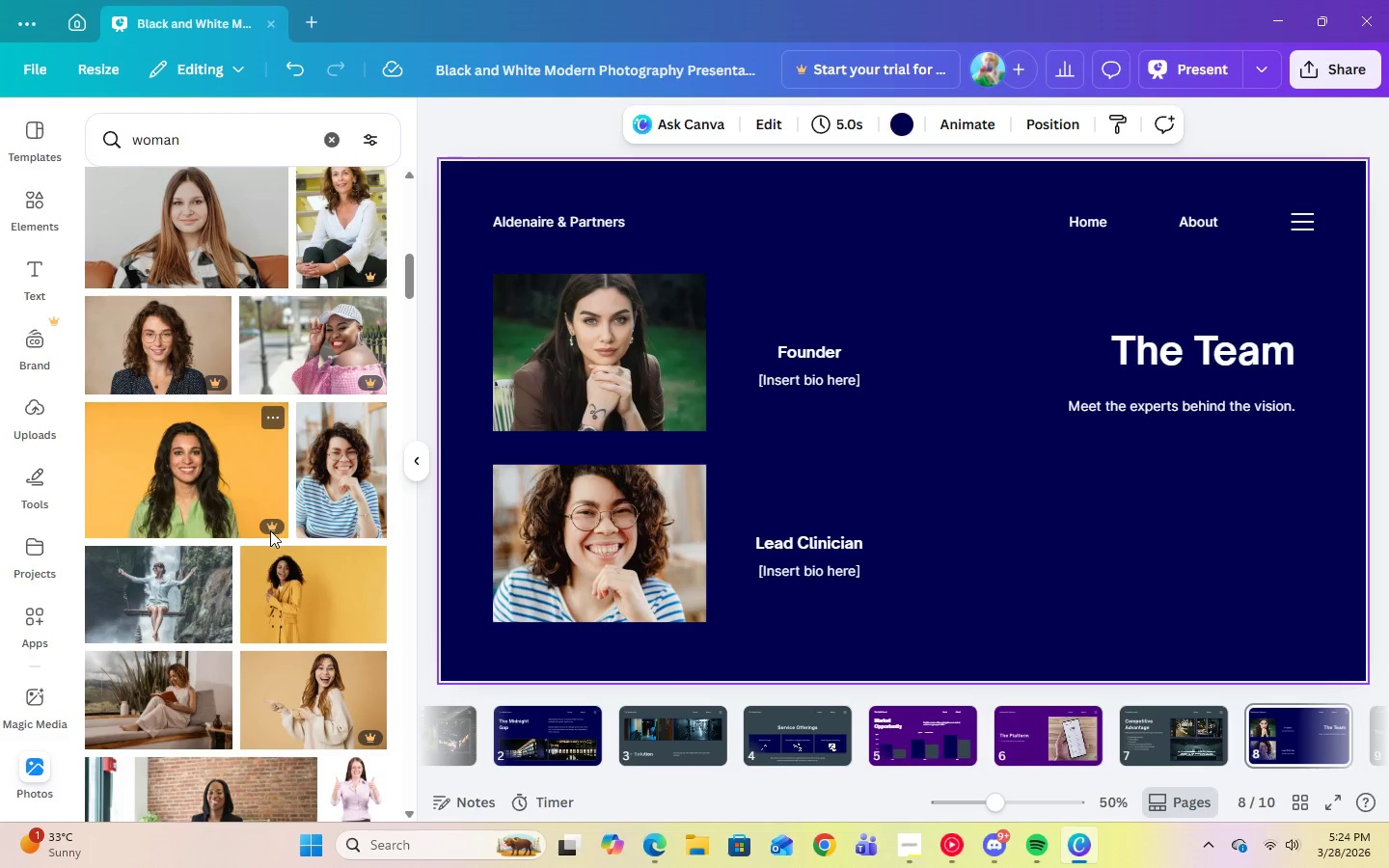 
scroll: coordinate [270, 530], scroll_direction: up, amount: 2.0
 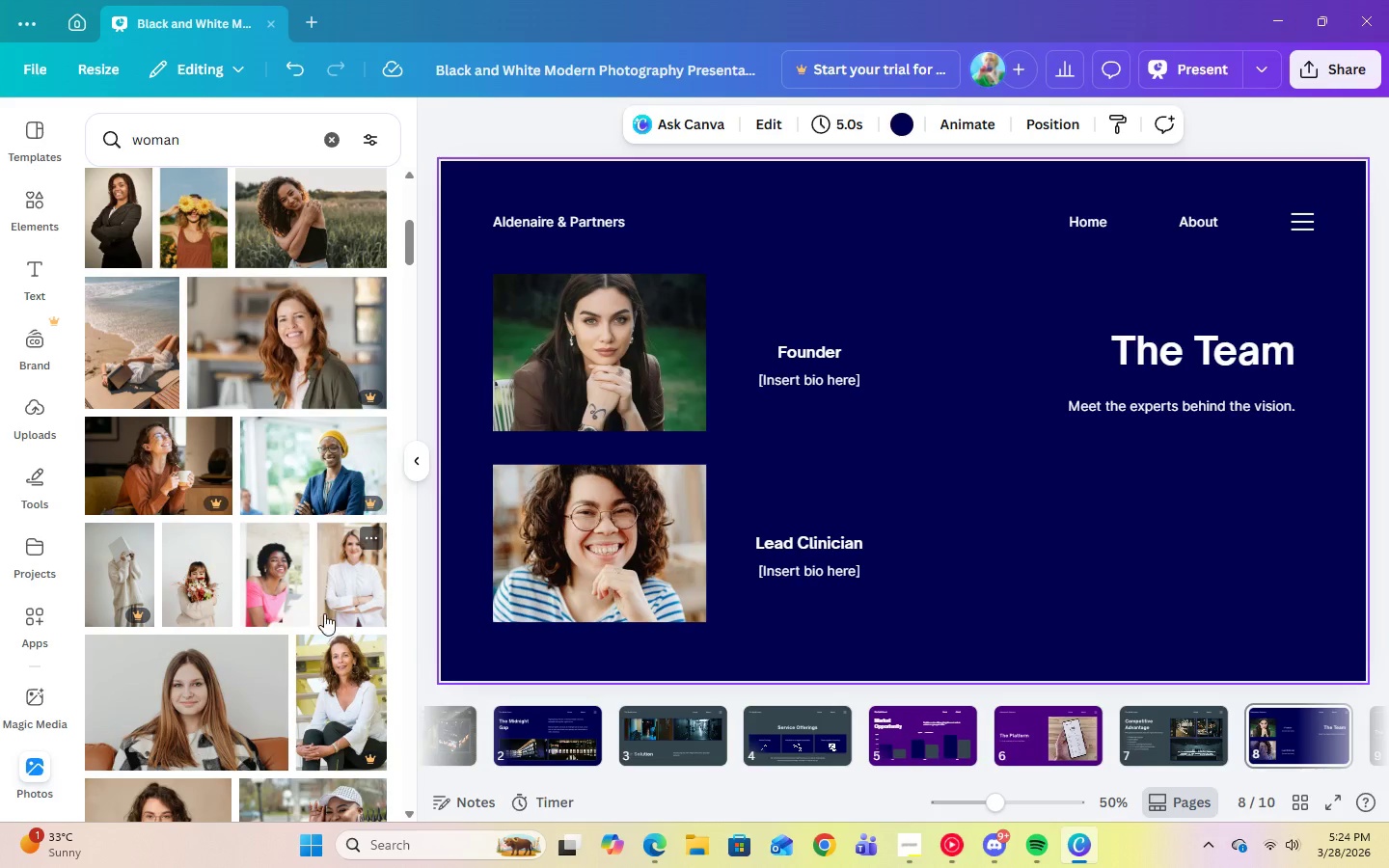 
left_click([665, 580])
 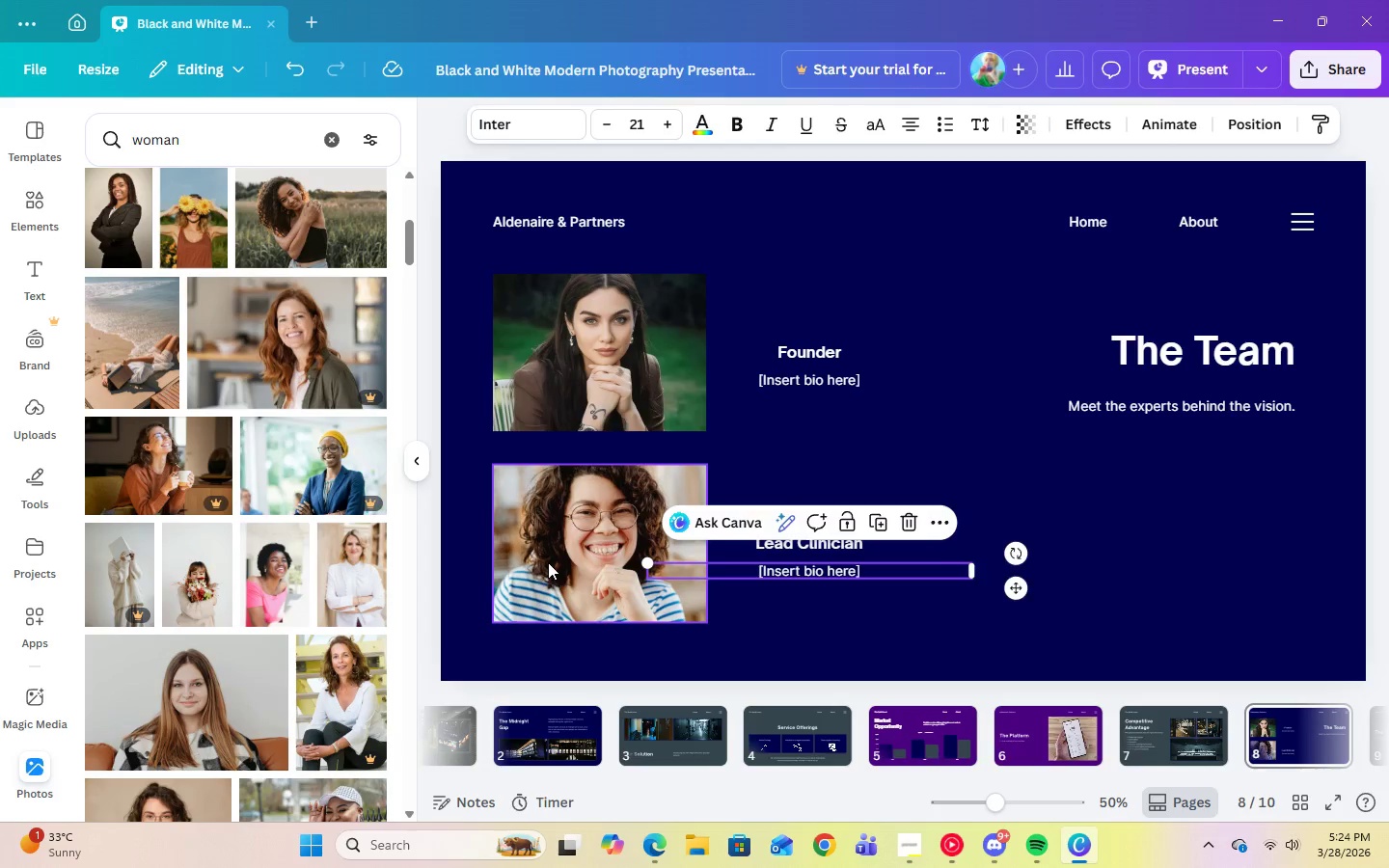 
left_click([548, 562])
 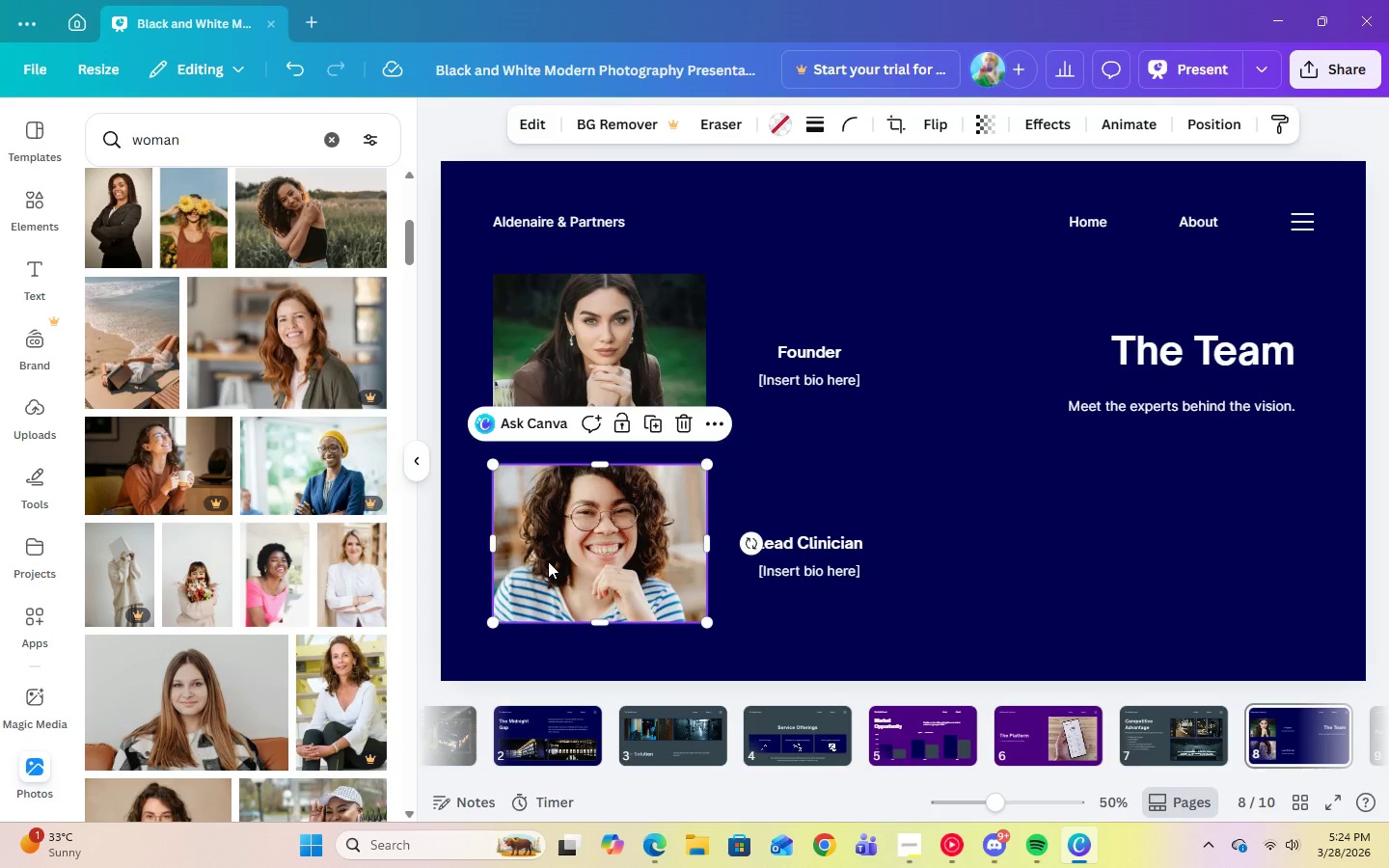 
key(Delete)
 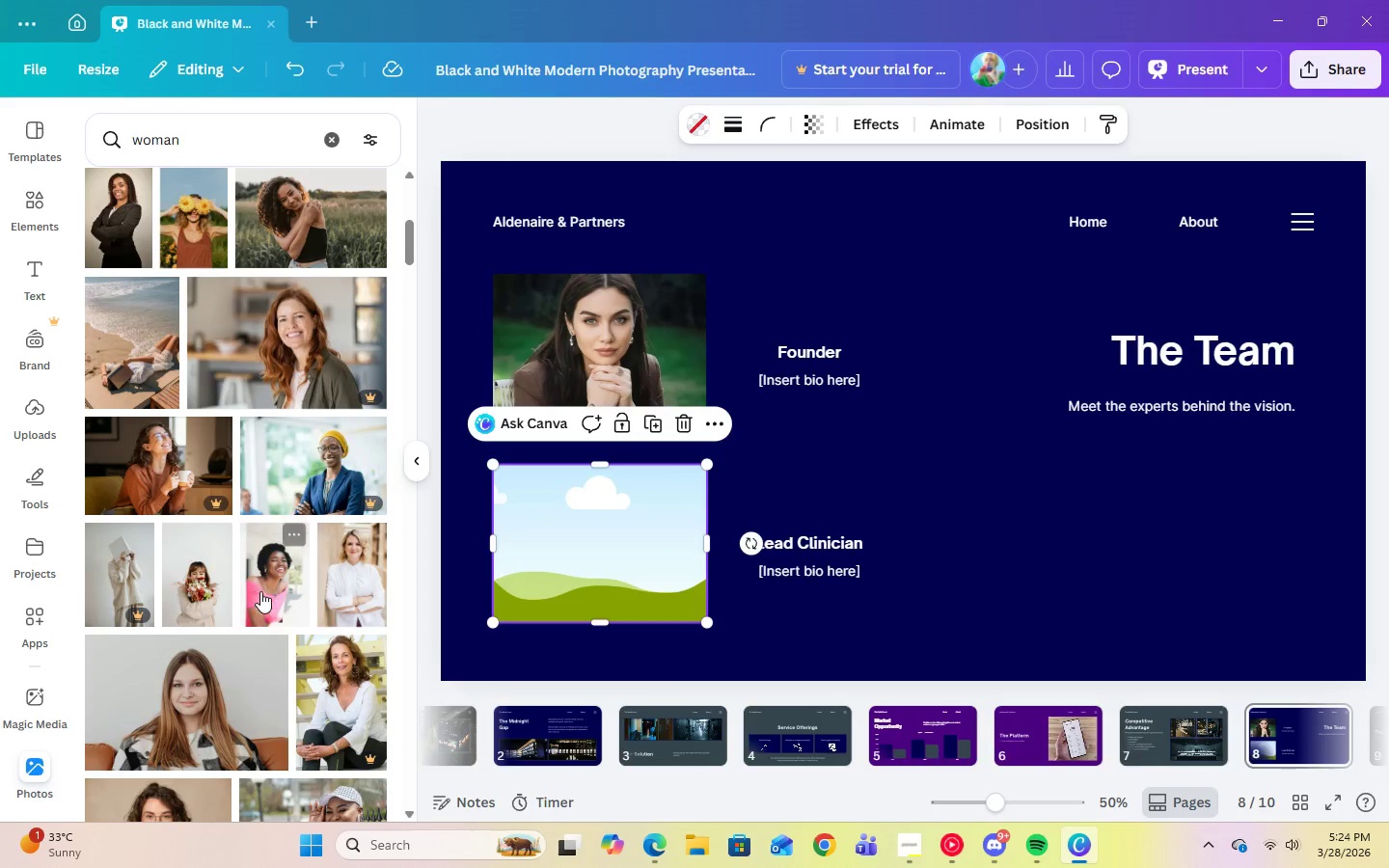 
left_click([265, 591])
 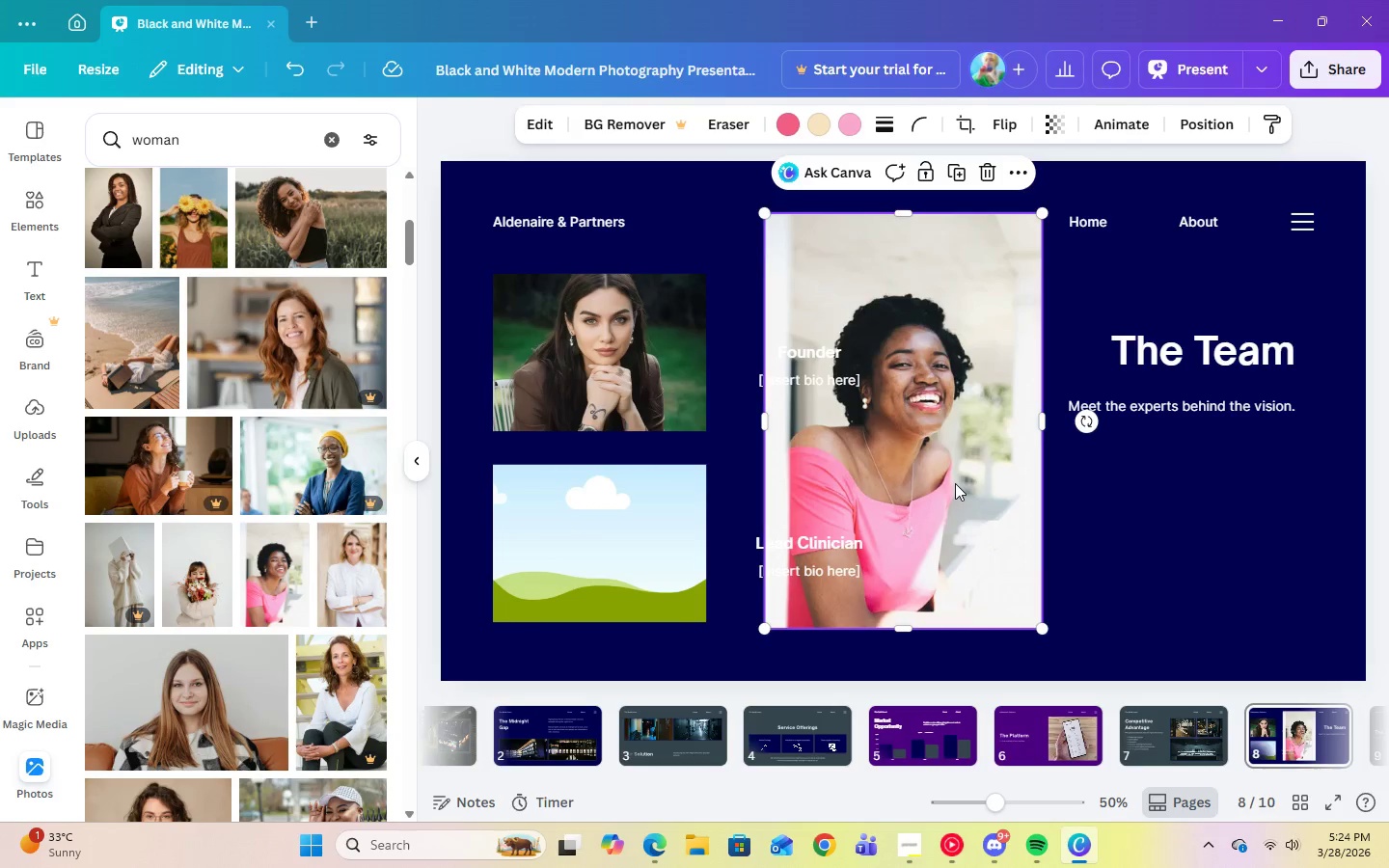 
left_click_drag(start_coordinate=[955, 483], to_coordinate=[583, 561])
 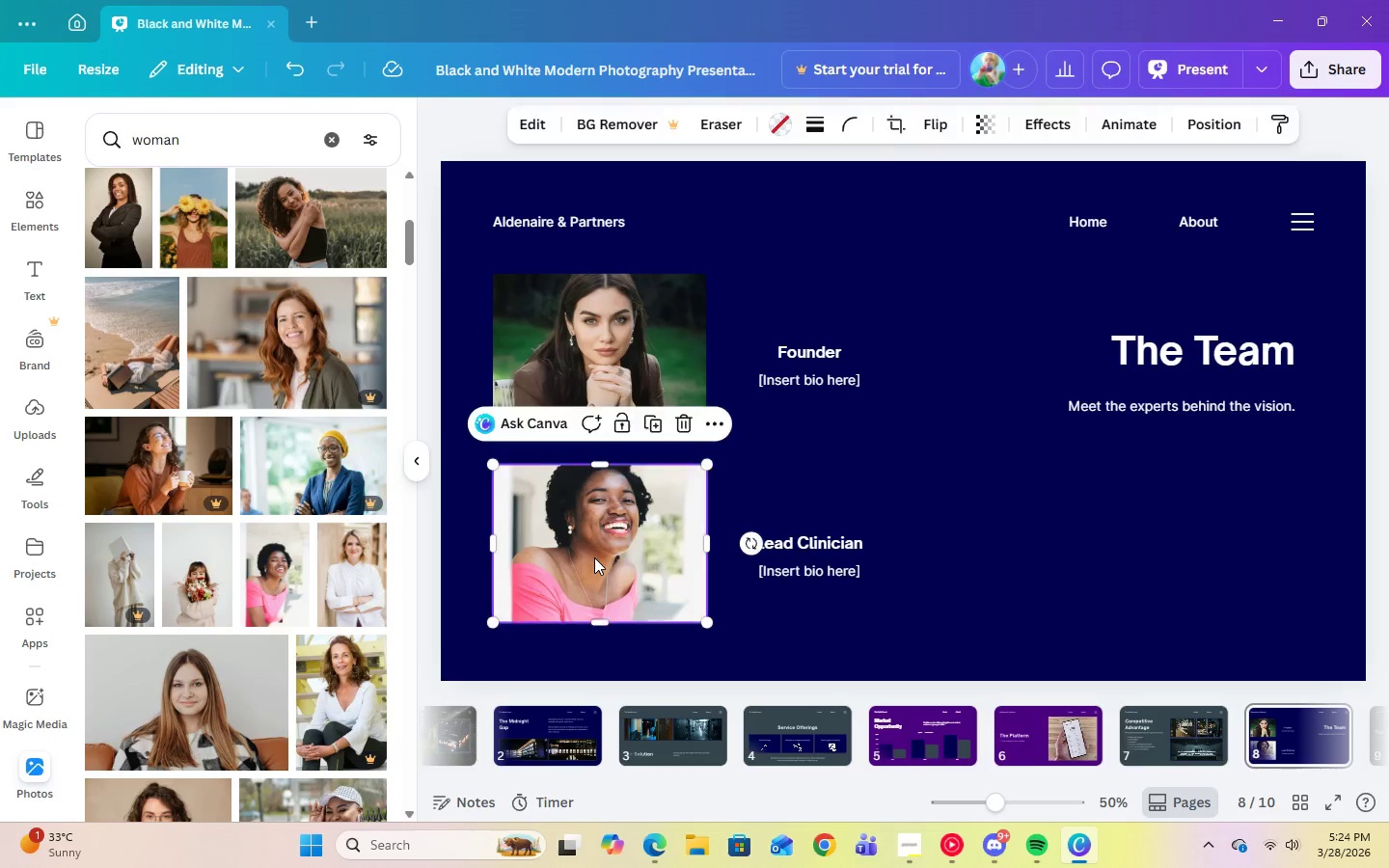 
double_click([594, 557])
 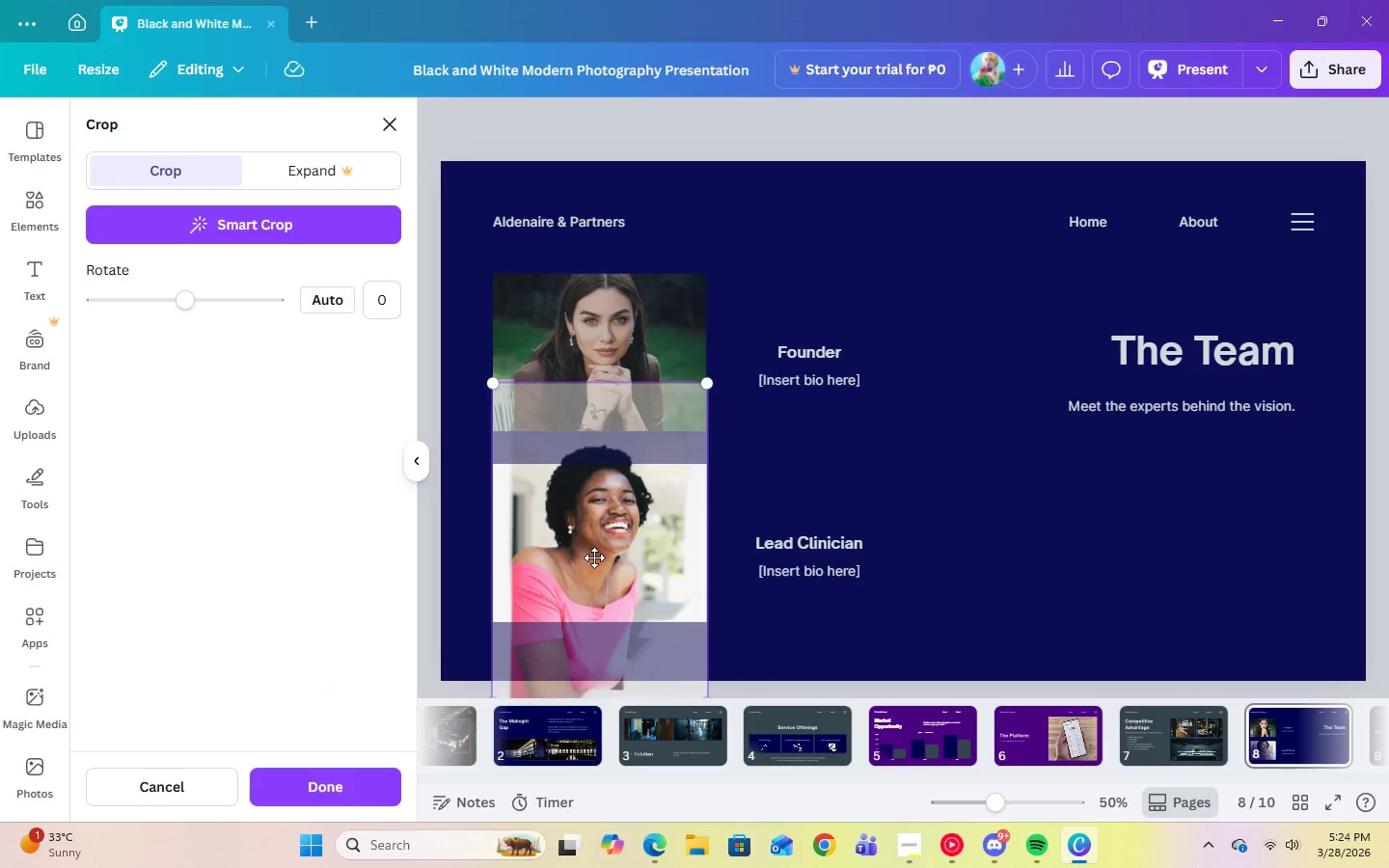 
left_click_drag(start_coordinate=[594, 557], to_coordinate=[594, 579])
 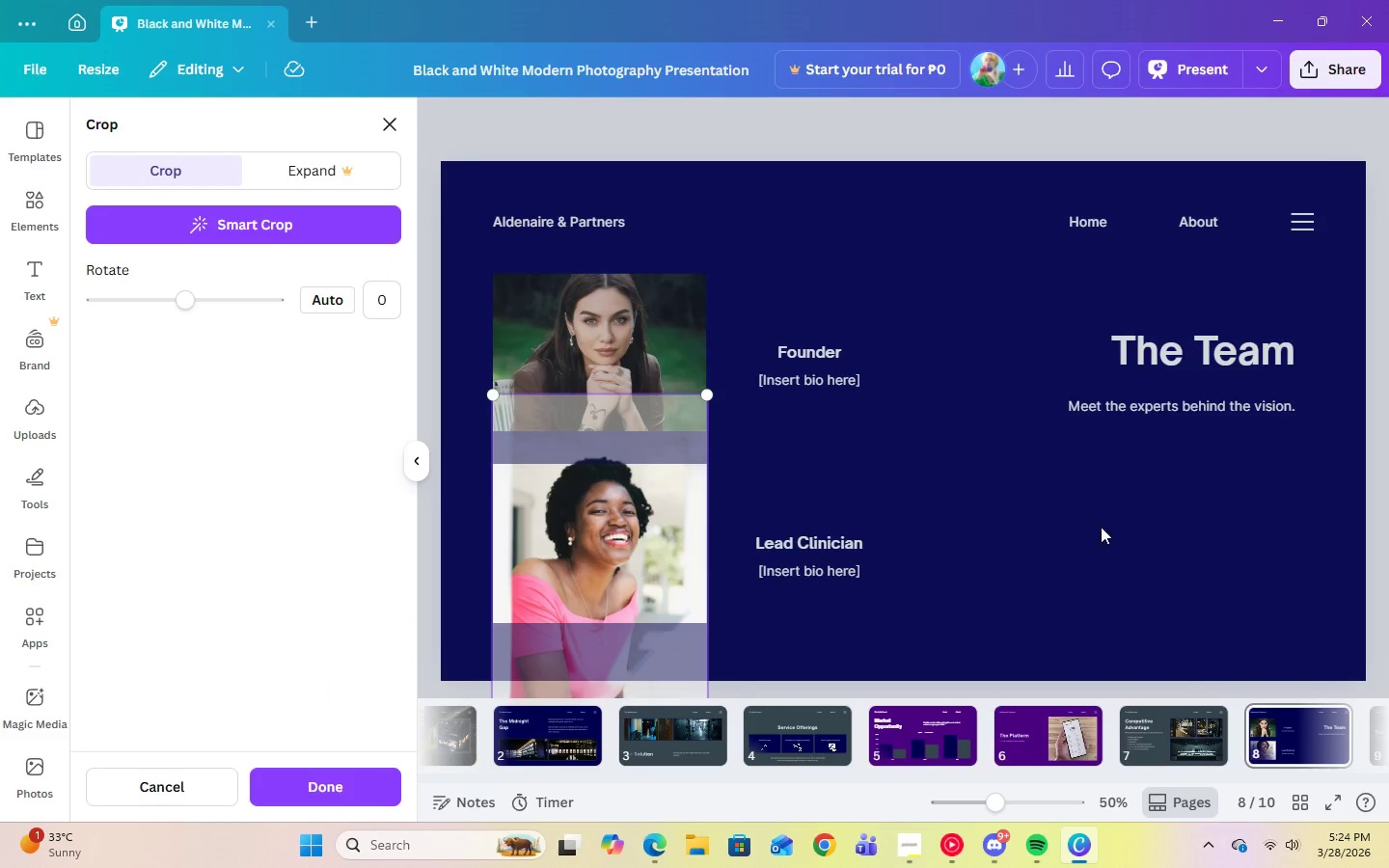 
left_click([1073, 539])
 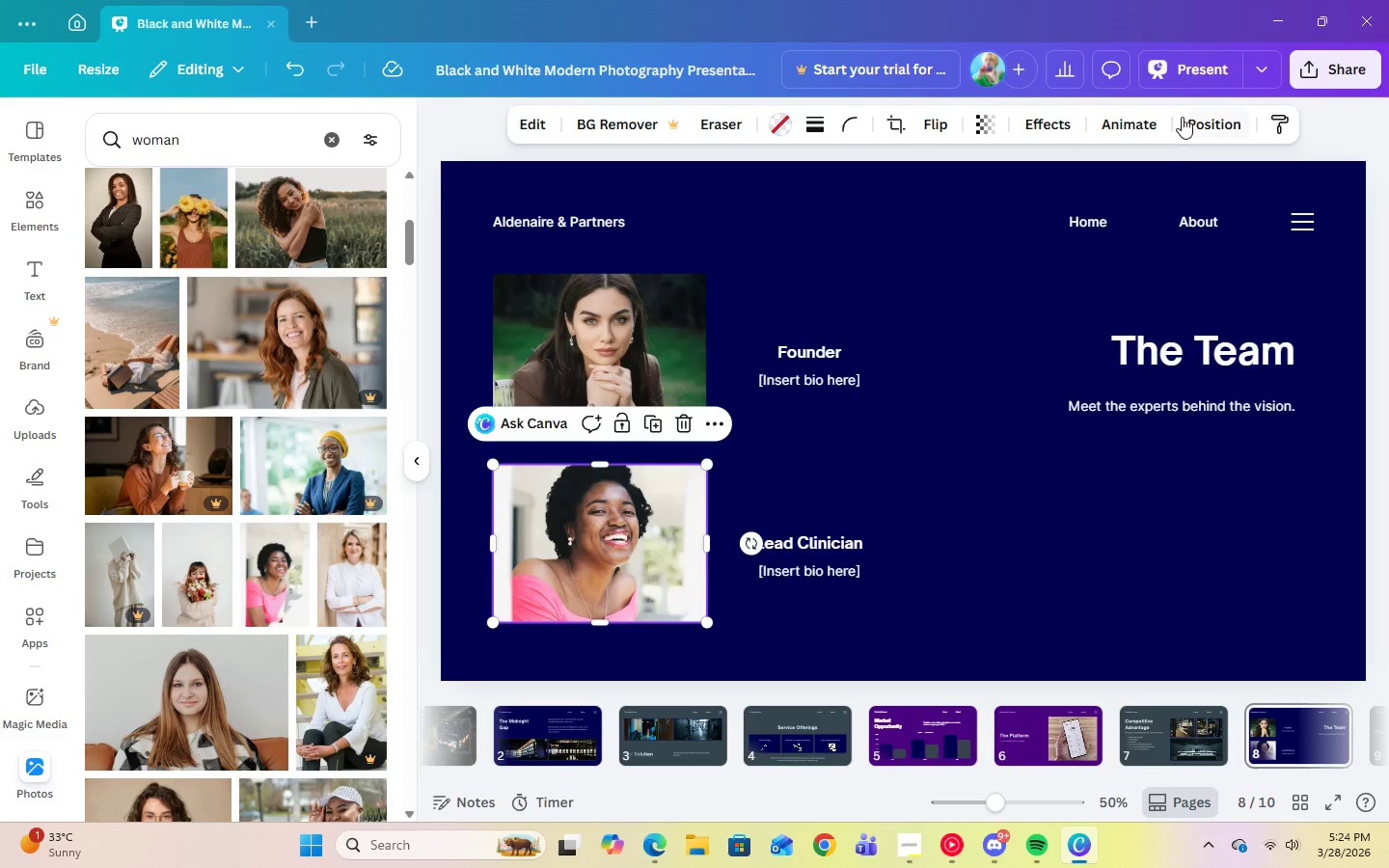 
left_click([1197, 62])
 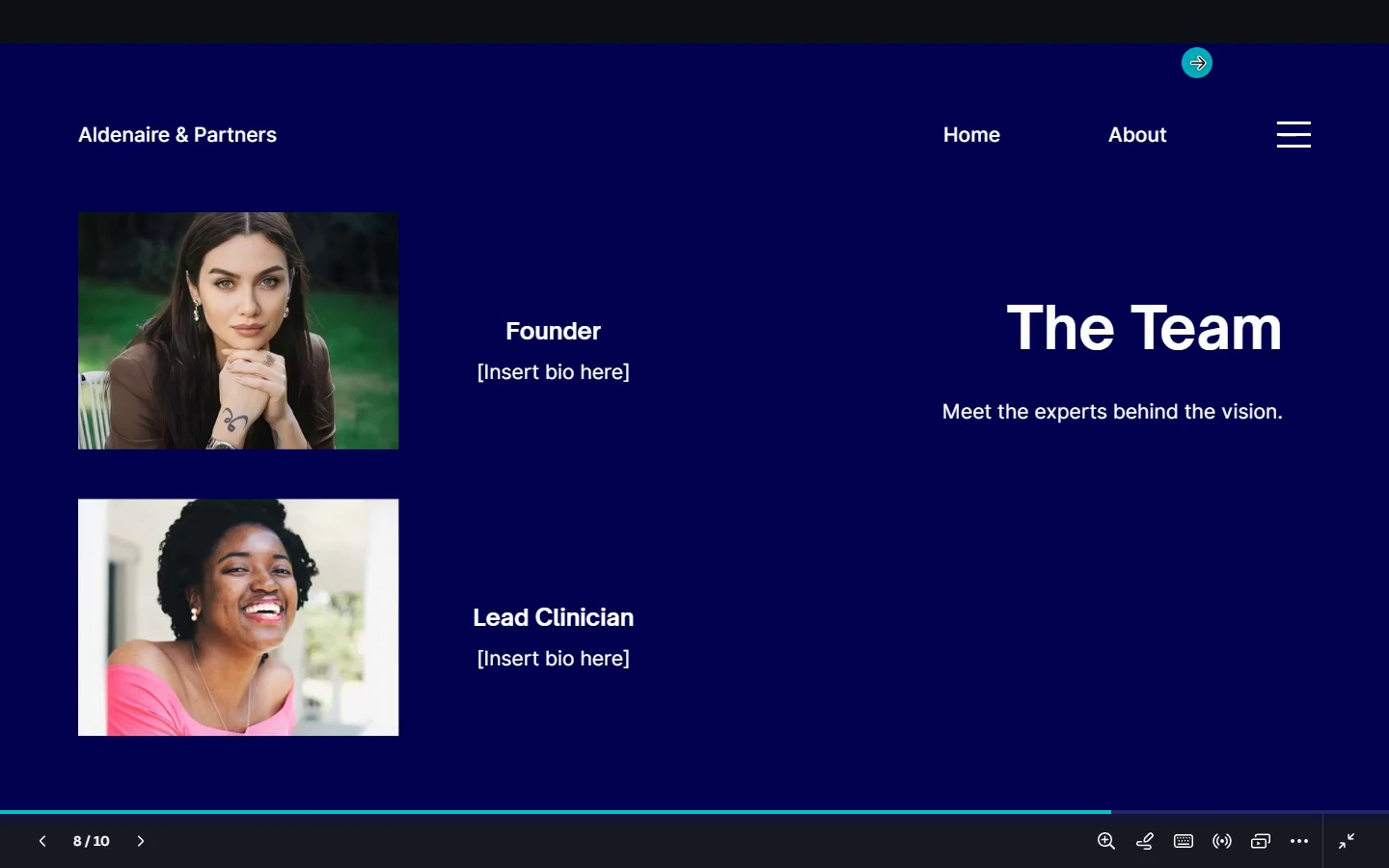 
key(Escape)
 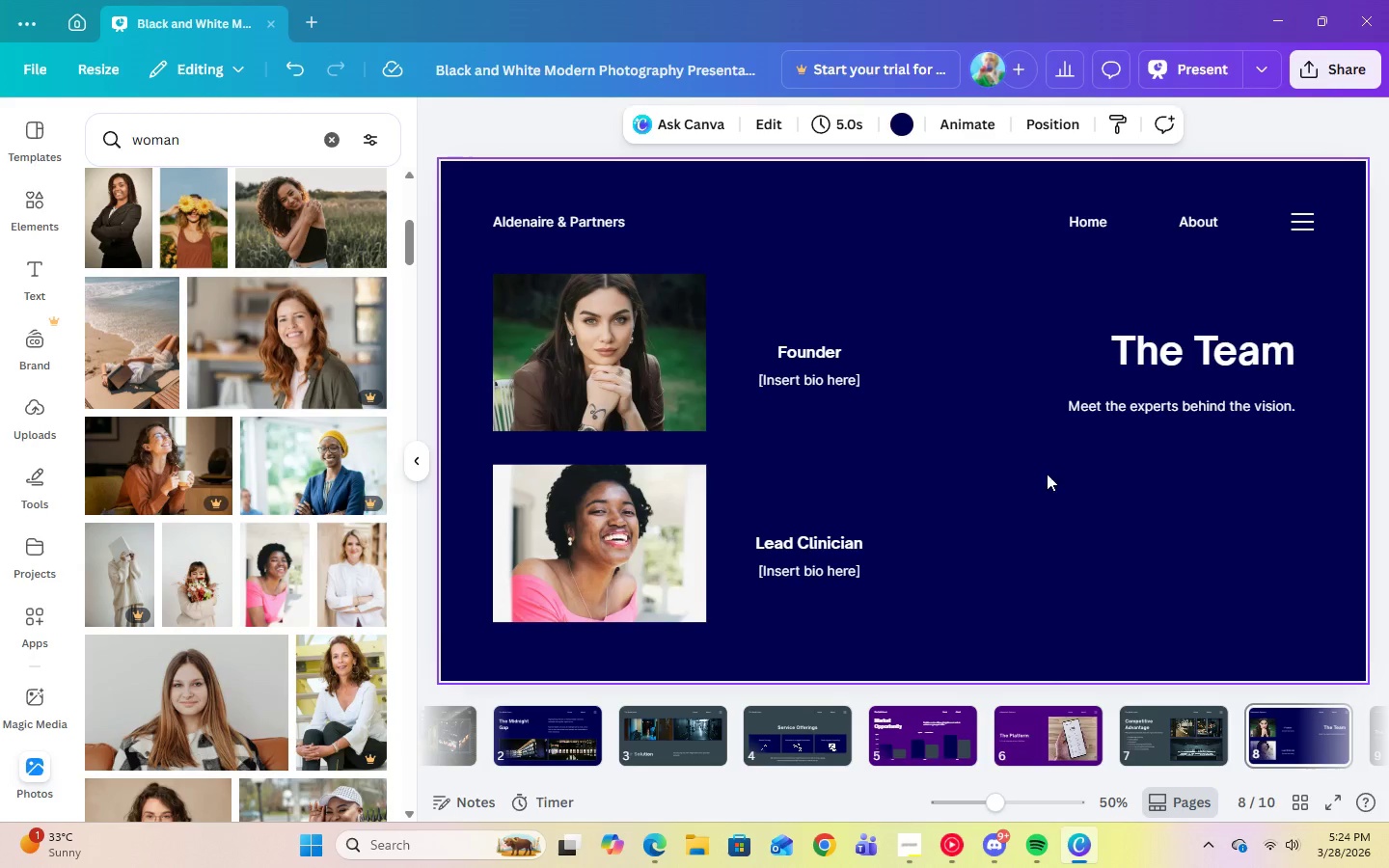 
left_click([1036, 505])
 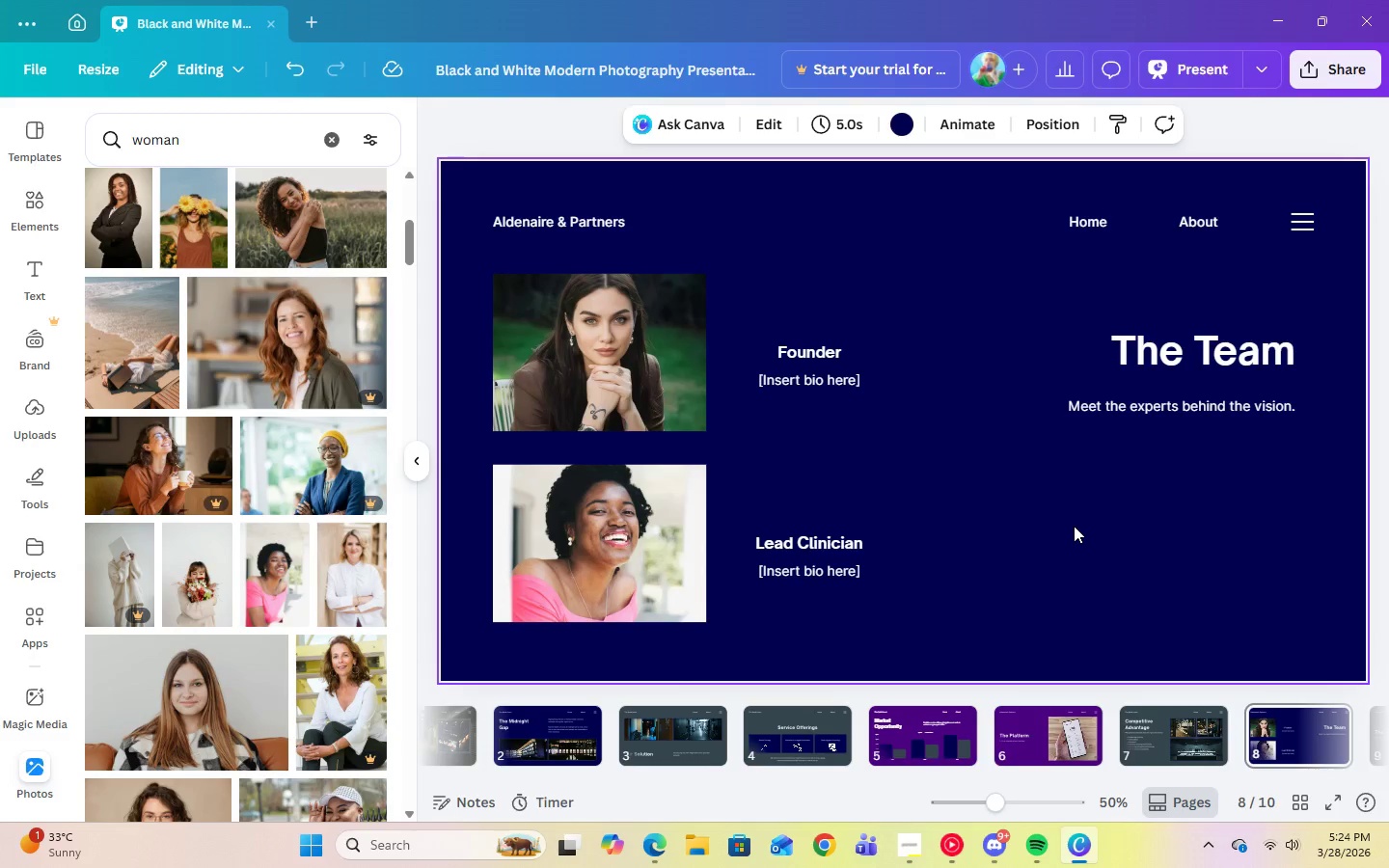 
left_click([658, 339])
 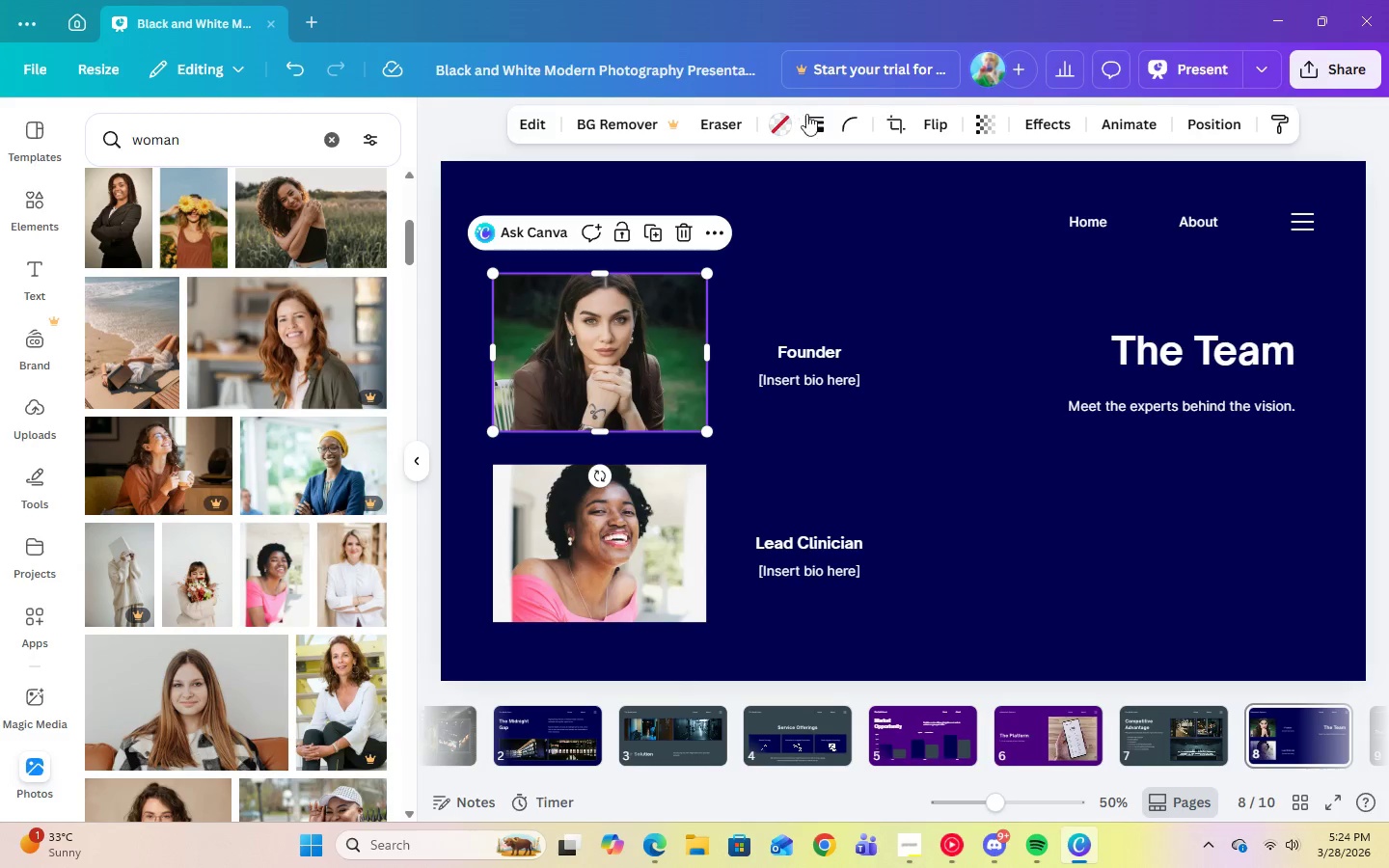 
left_click([820, 124])
 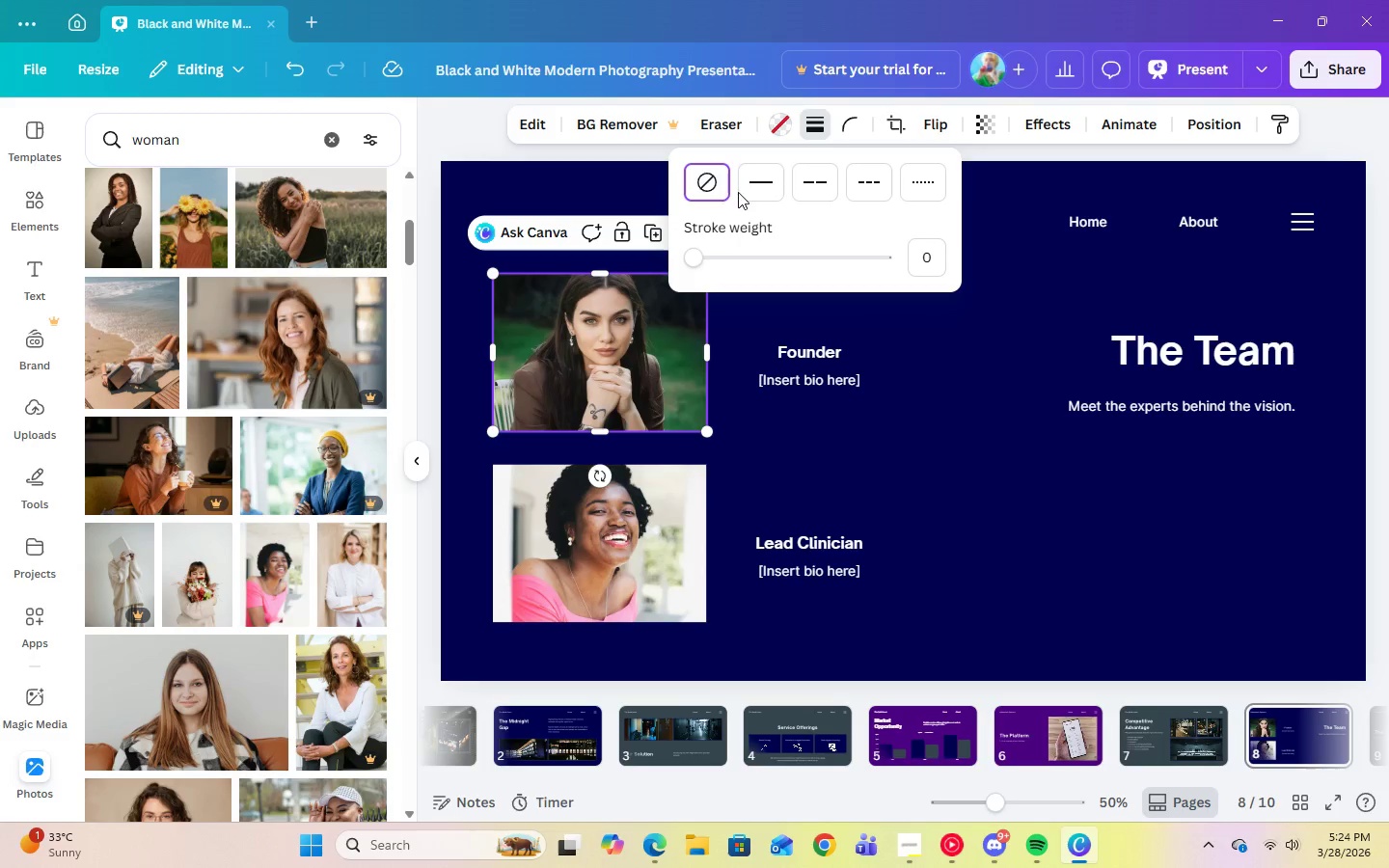 
left_click([764, 192])
 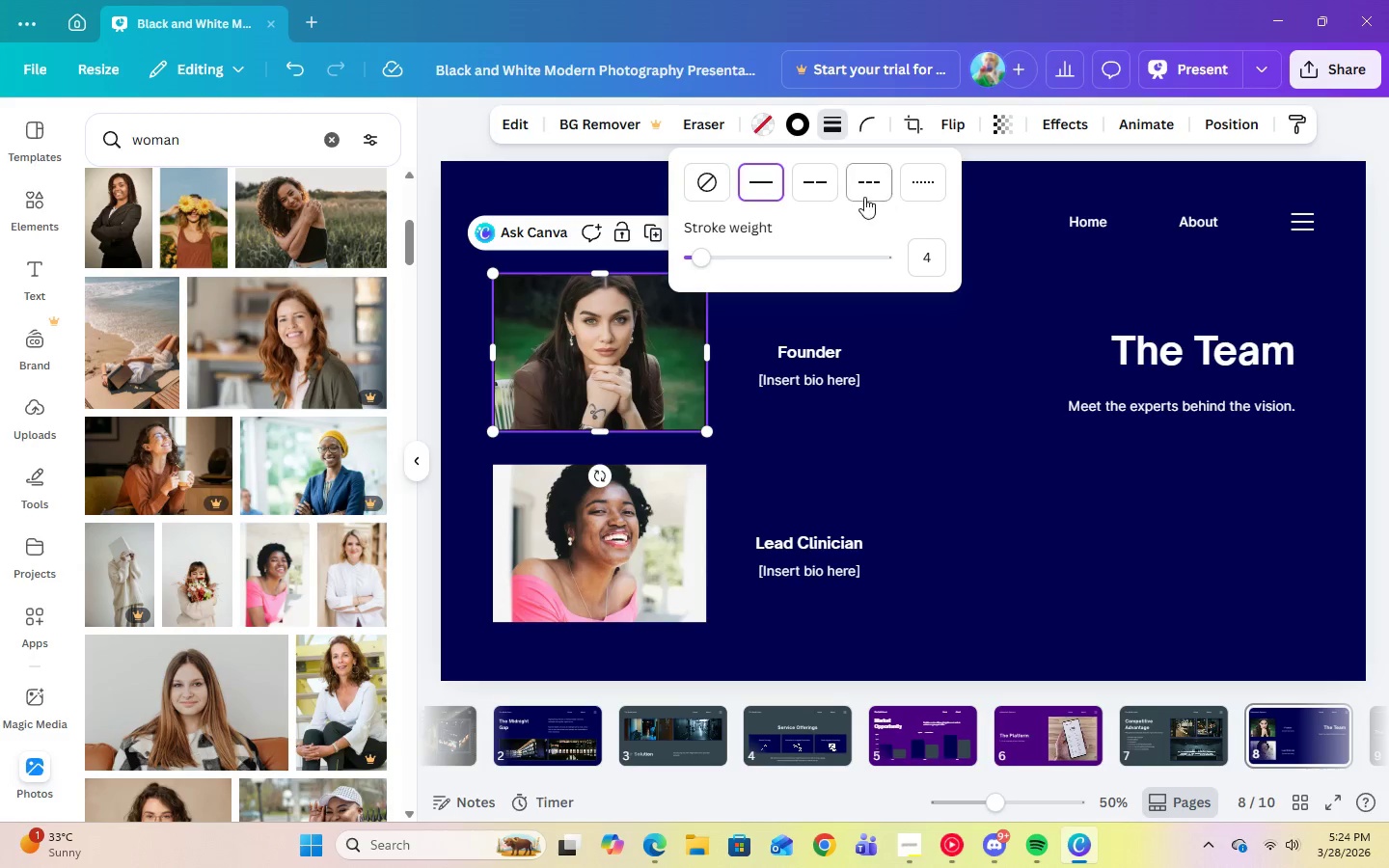 
left_click([913, 256])
 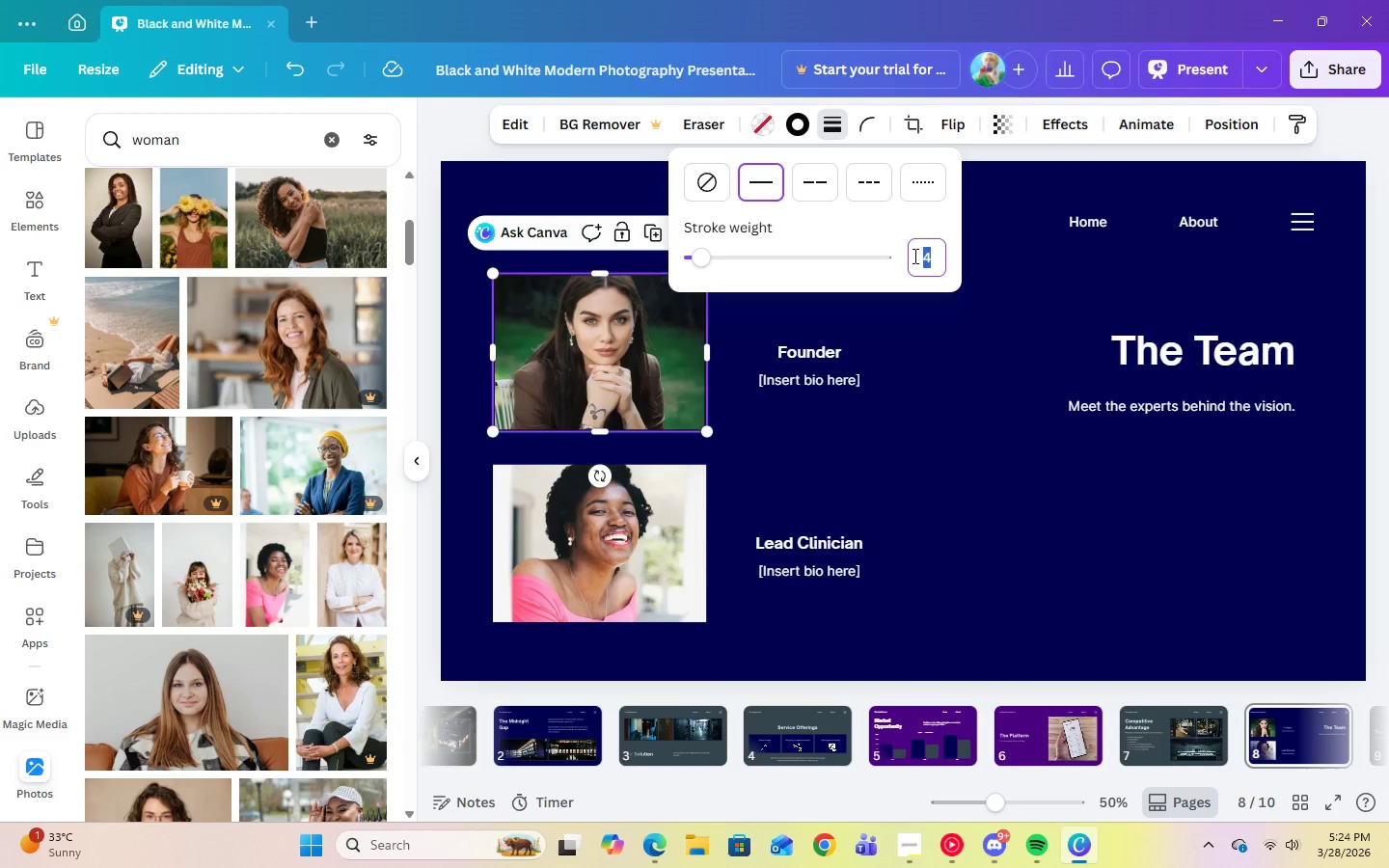 
key(Numpad6)
 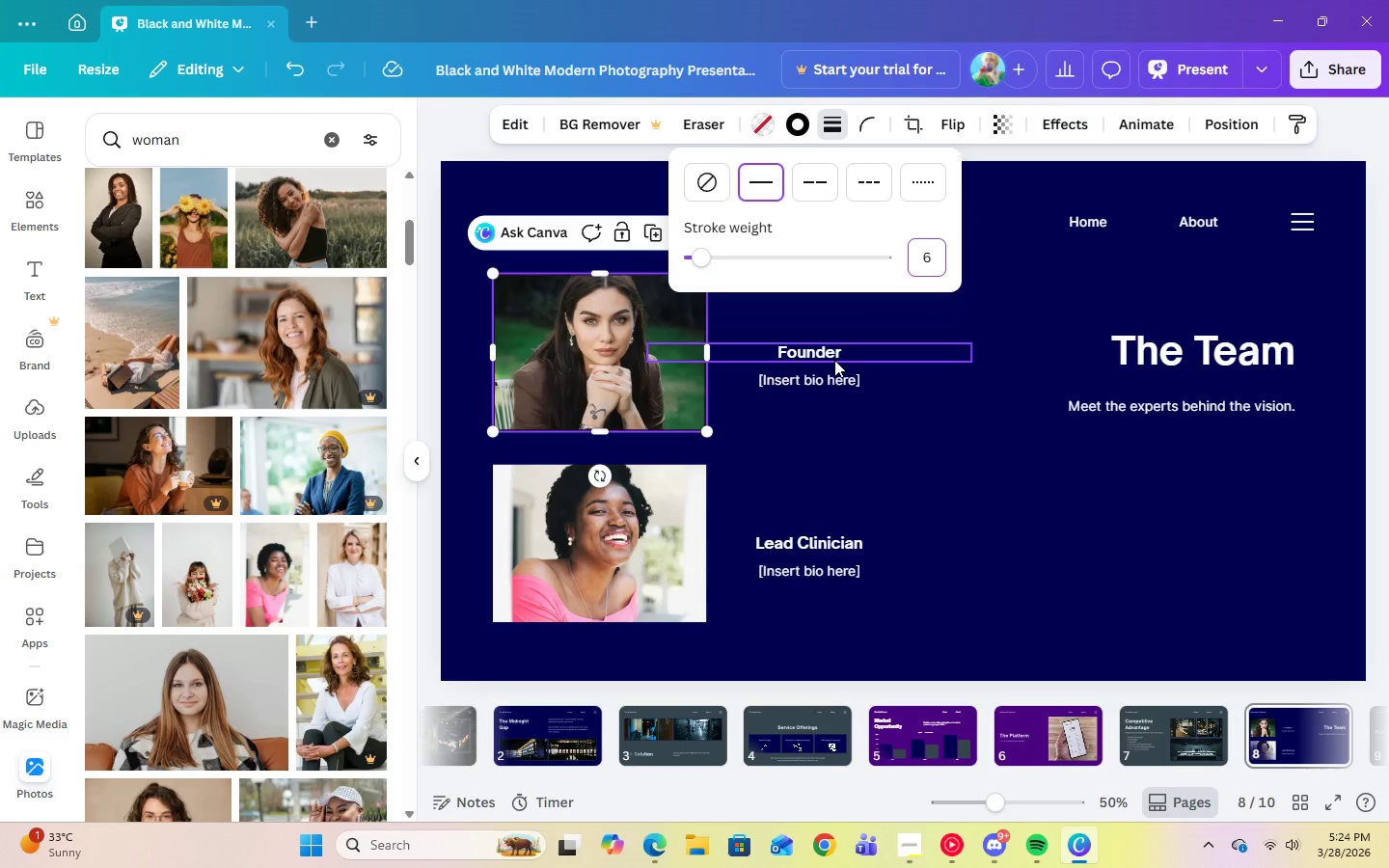 
key(Enter)
 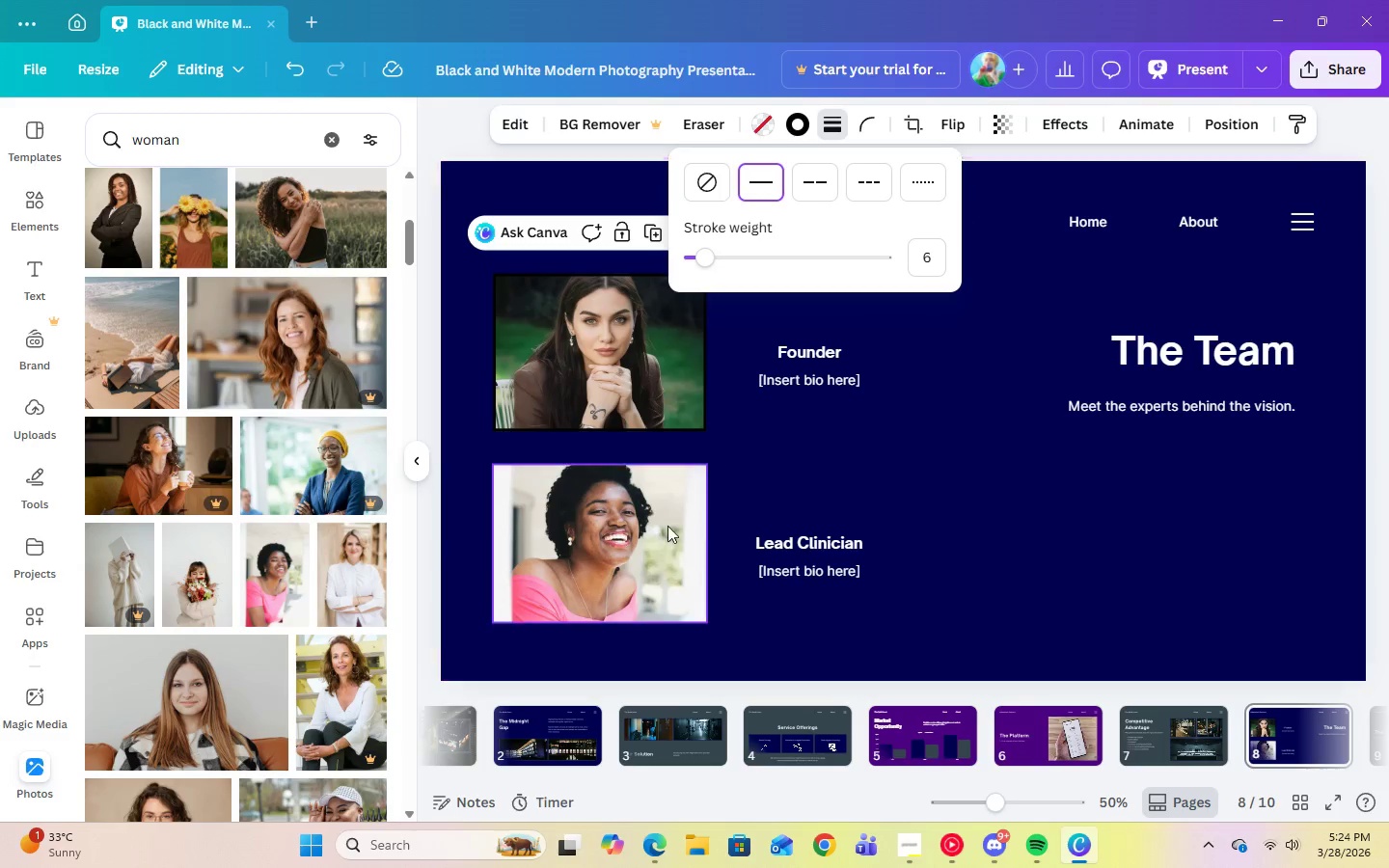 
left_click([641, 542])
 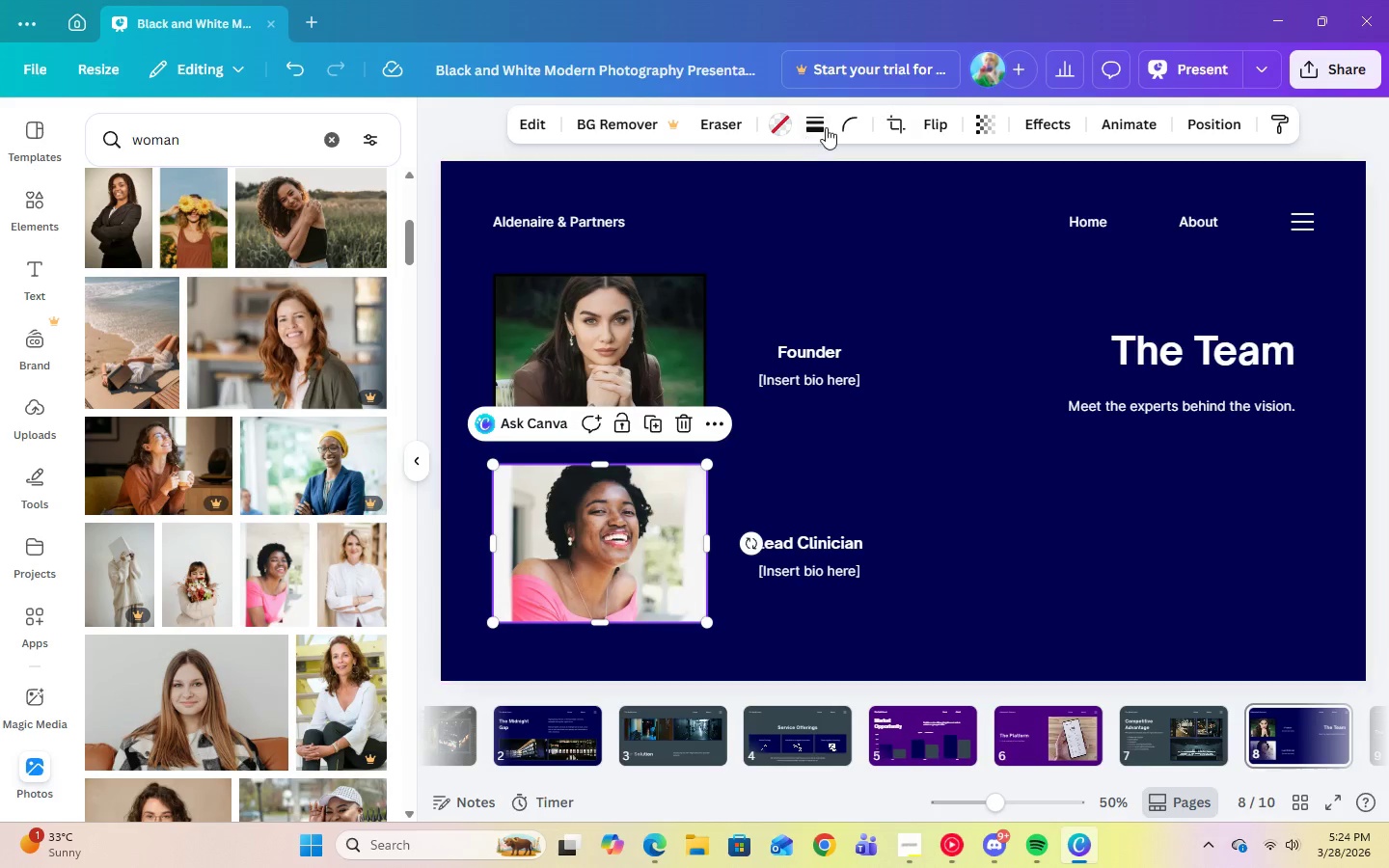 
left_click([829, 124])
 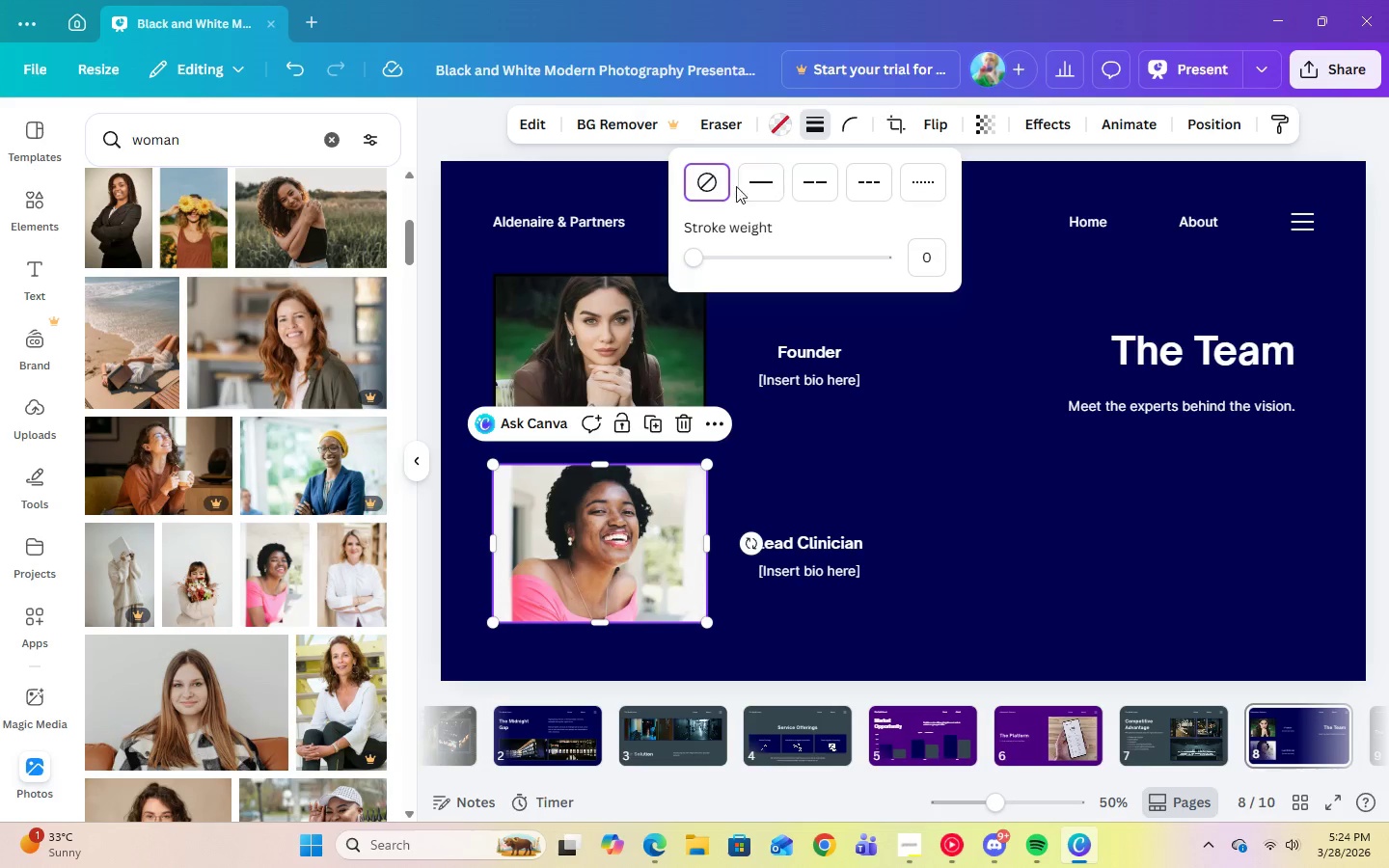 
left_click([756, 190])
 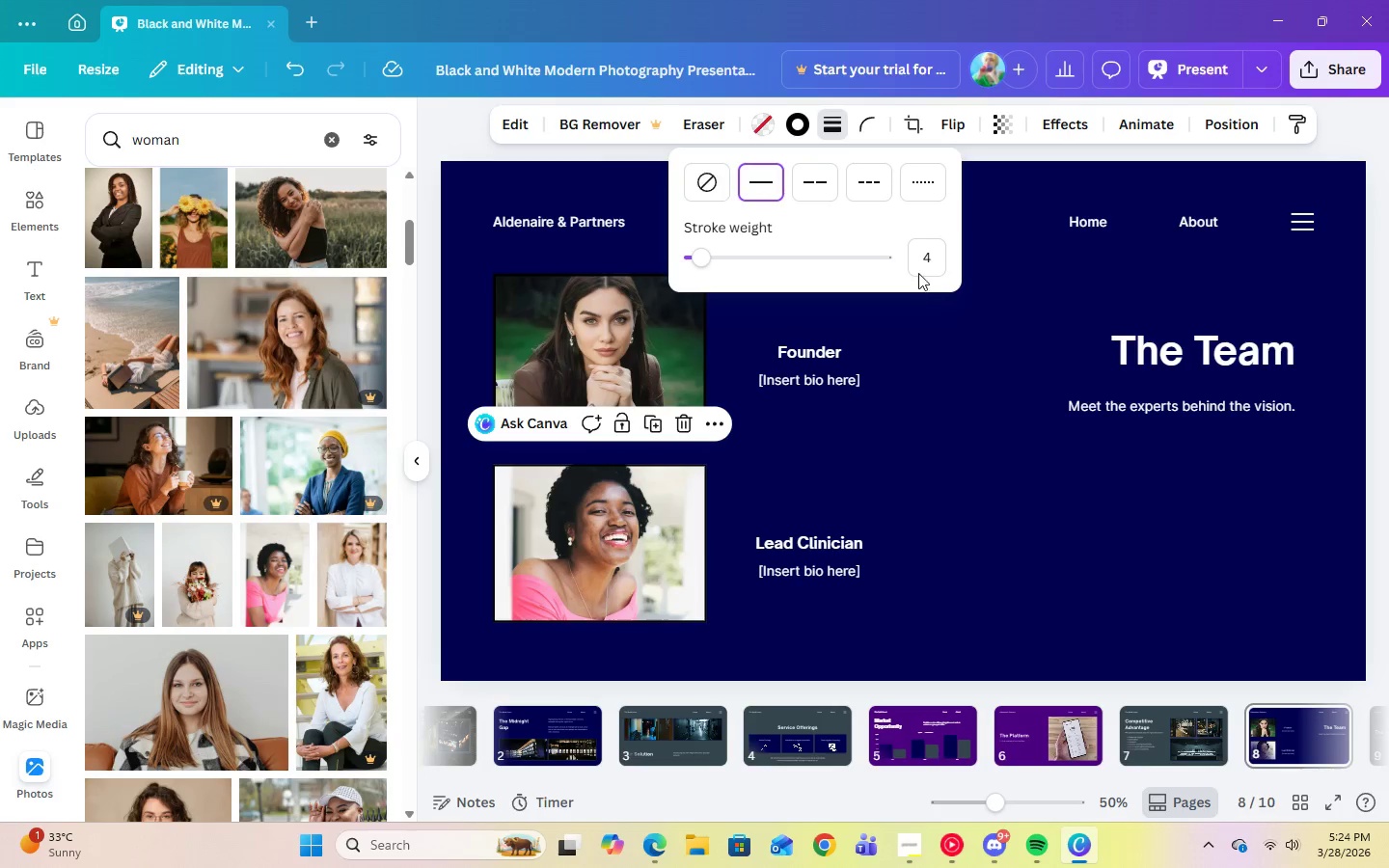 
left_click([931, 260])
 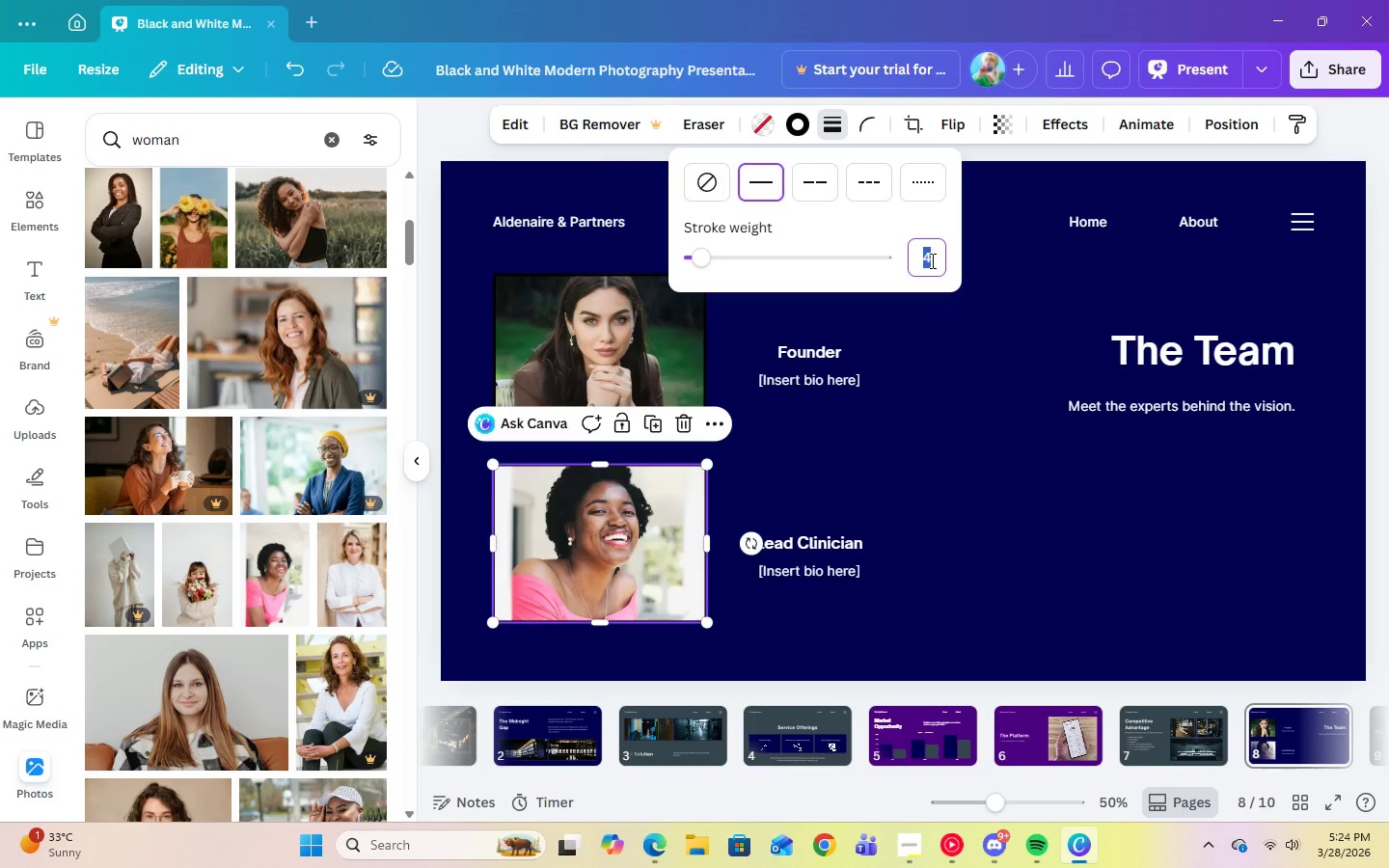 
key(Numpad6)
 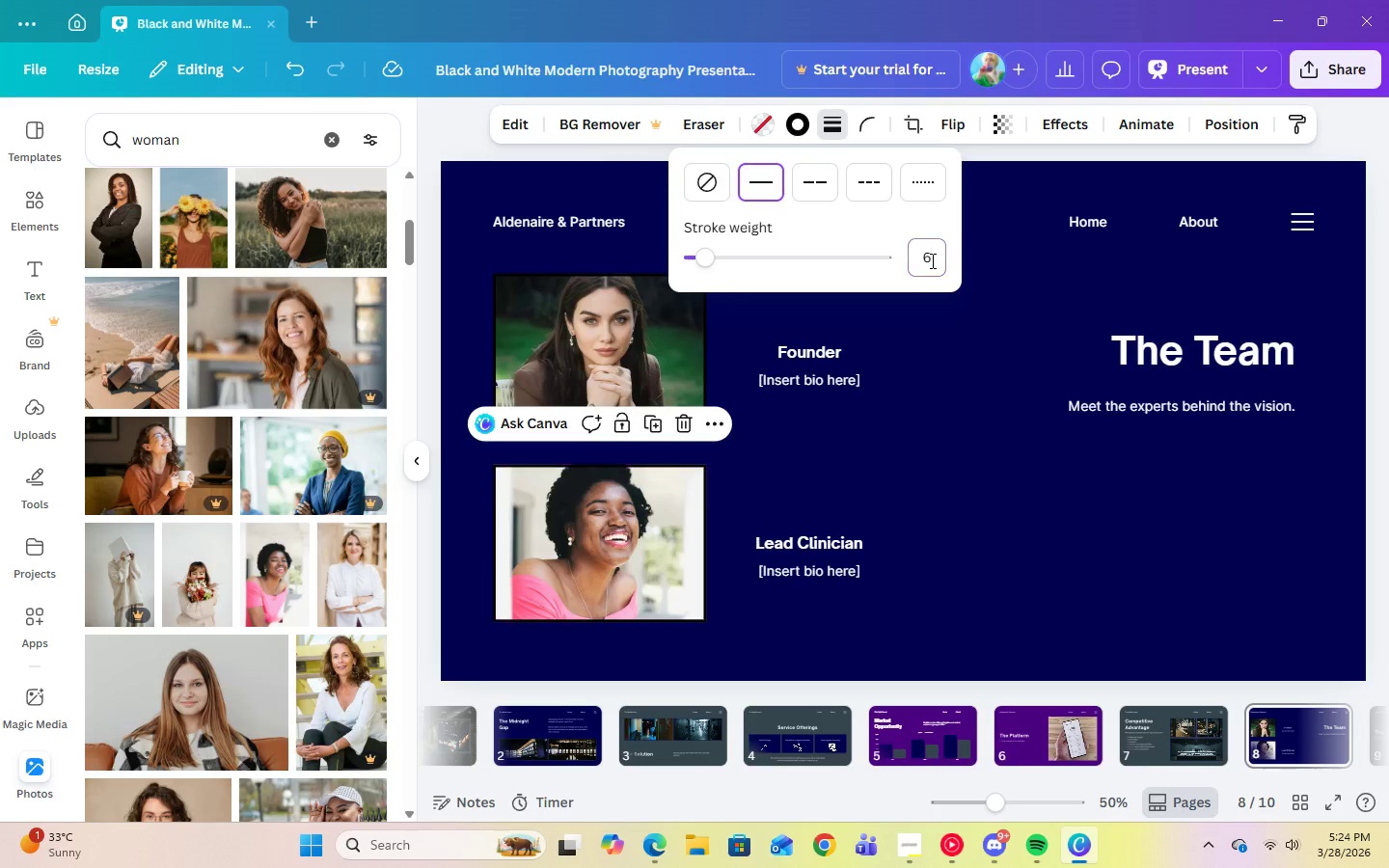 
key(Enter)
 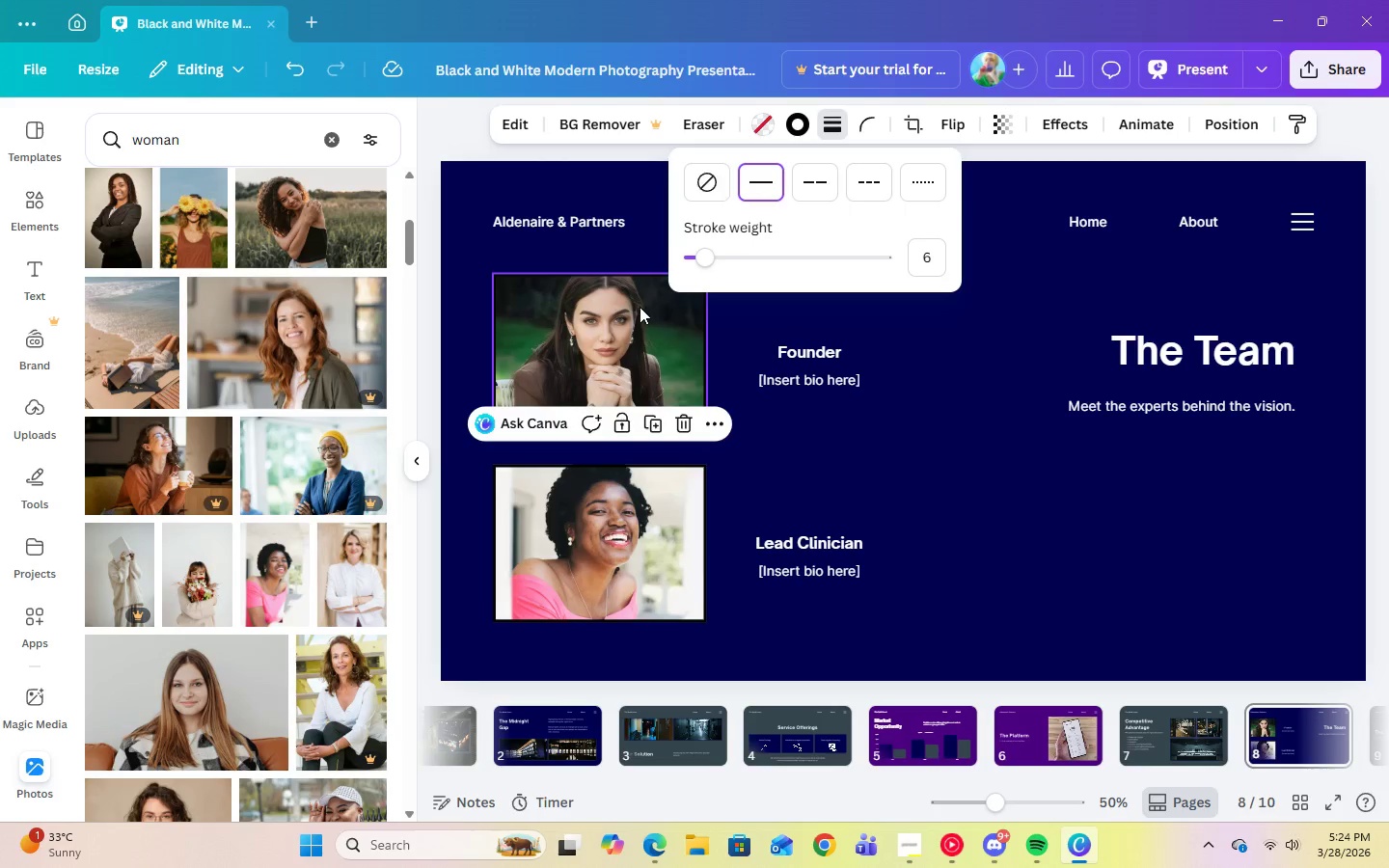 
left_click([640, 307])
 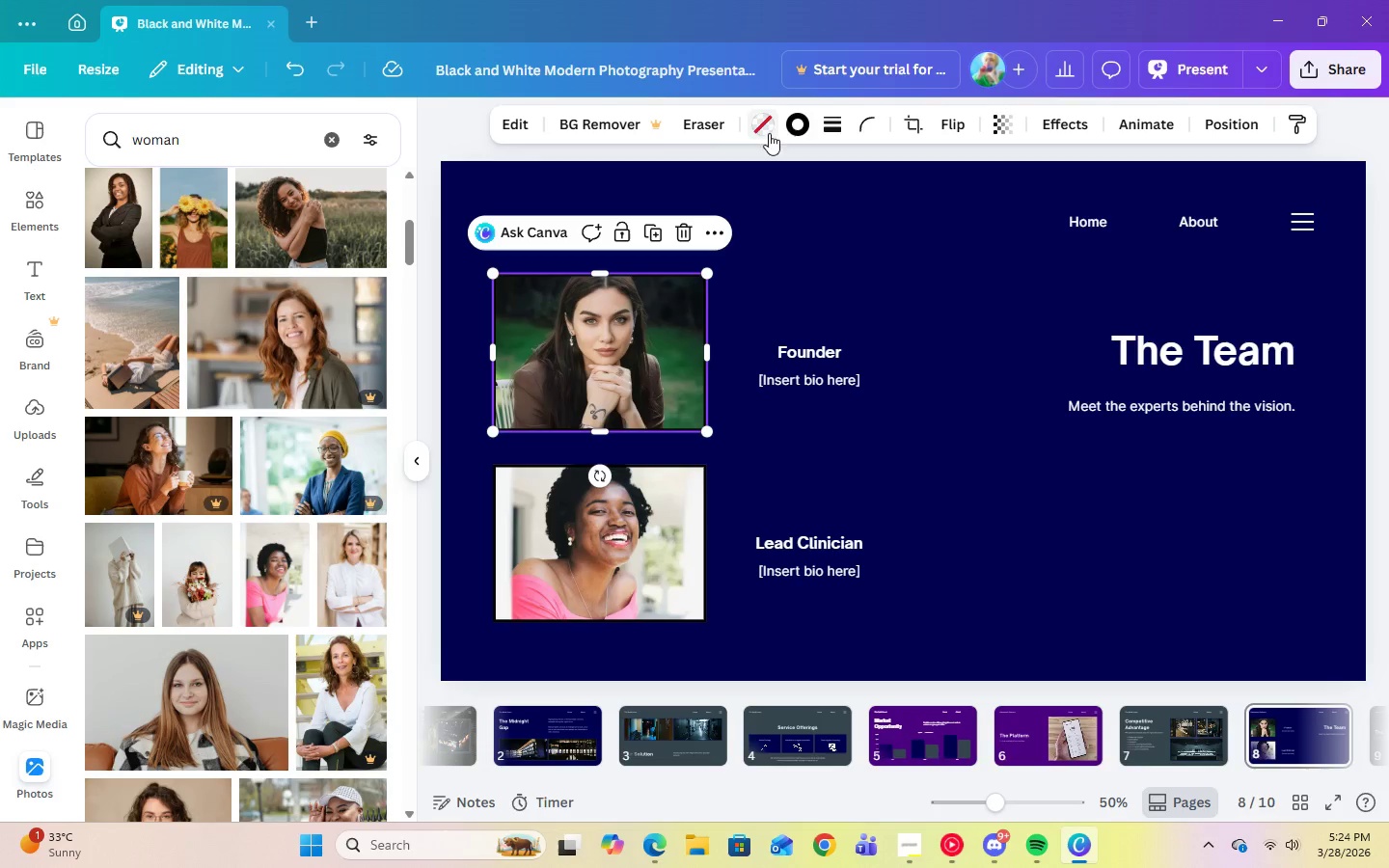 
left_click([799, 120])
 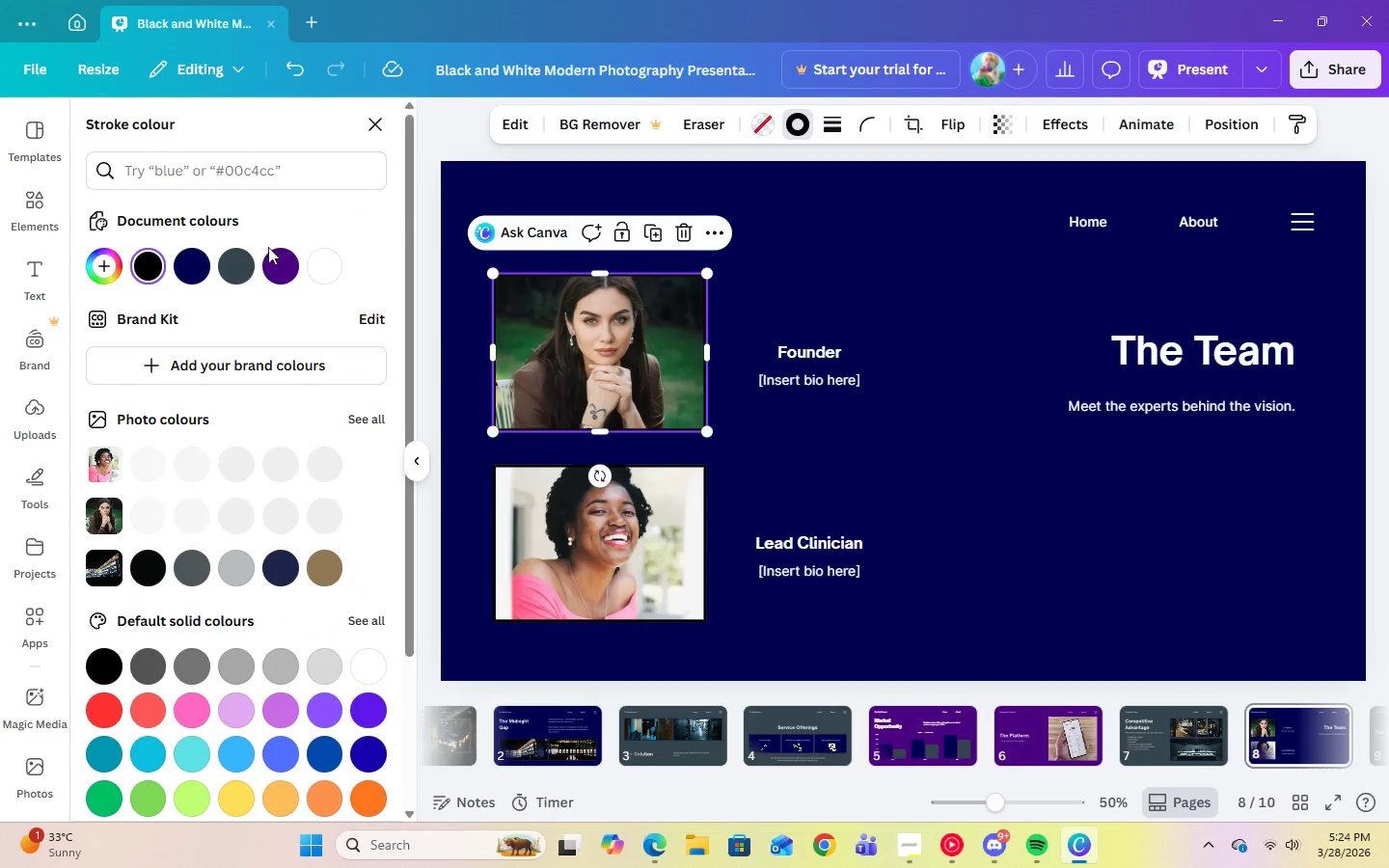 
left_click([270, 257])
 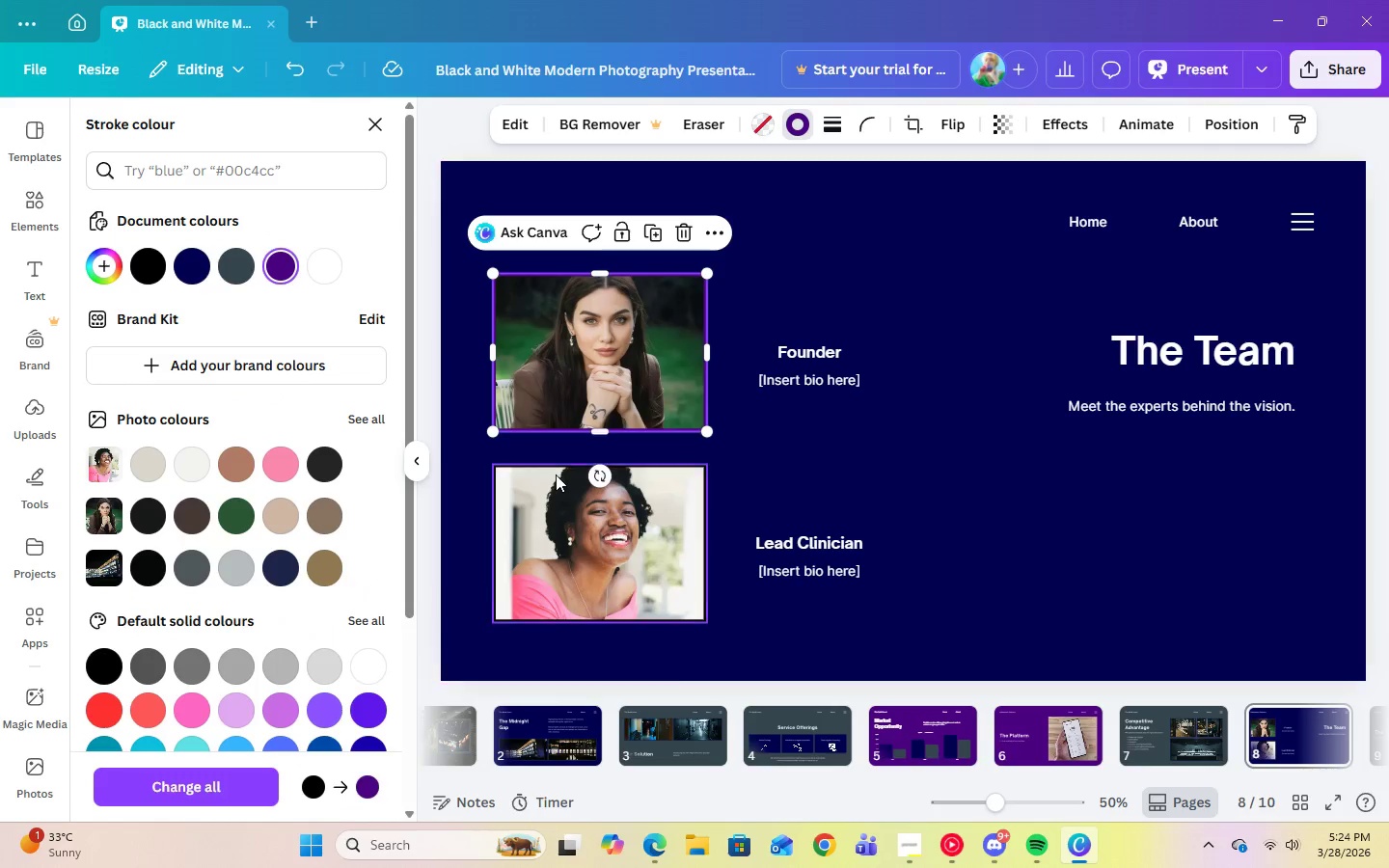 
left_click([556, 480])
 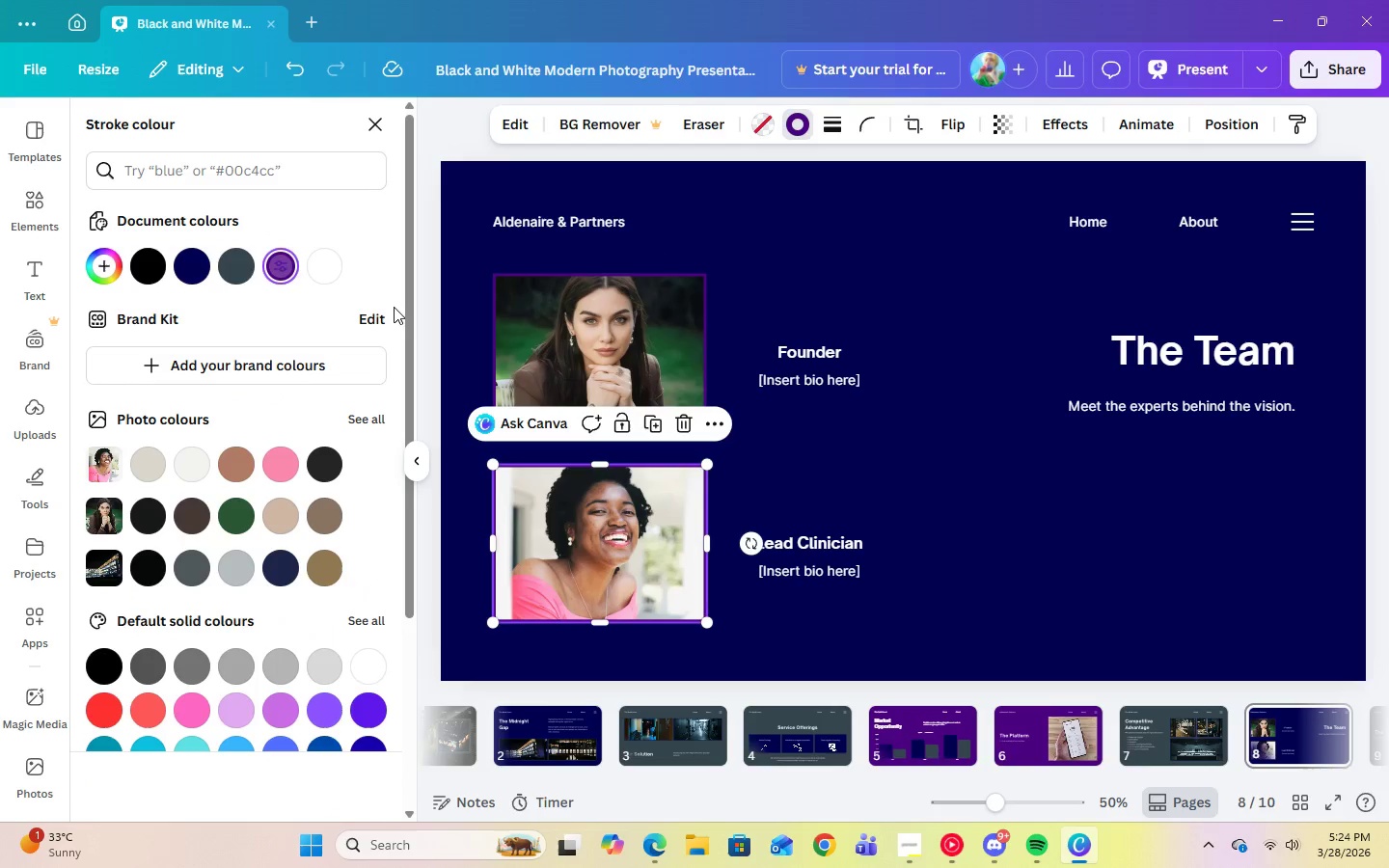 
double_click([986, 493])
 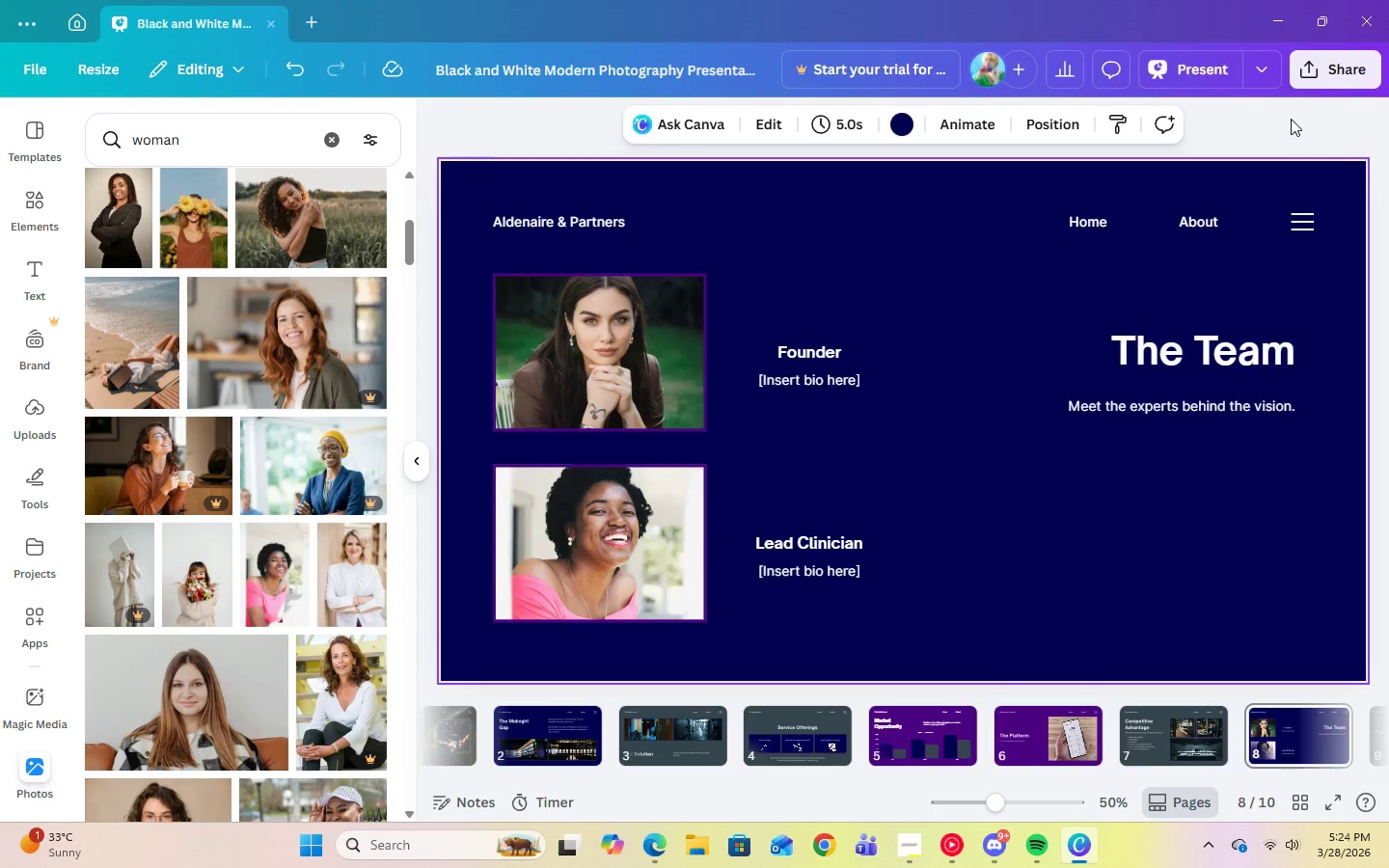 
left_click([1212, 85])
 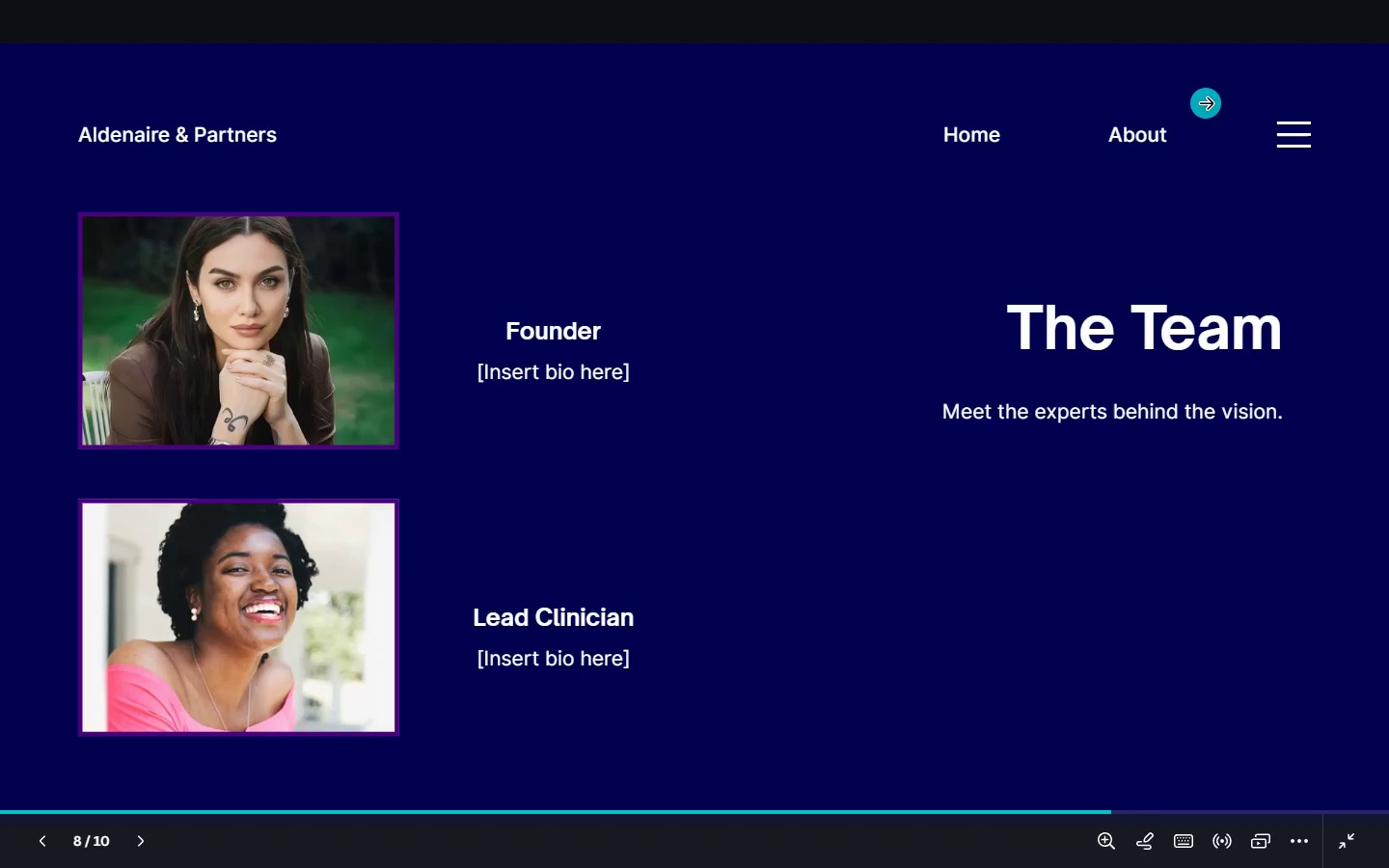 
key(Escape)
 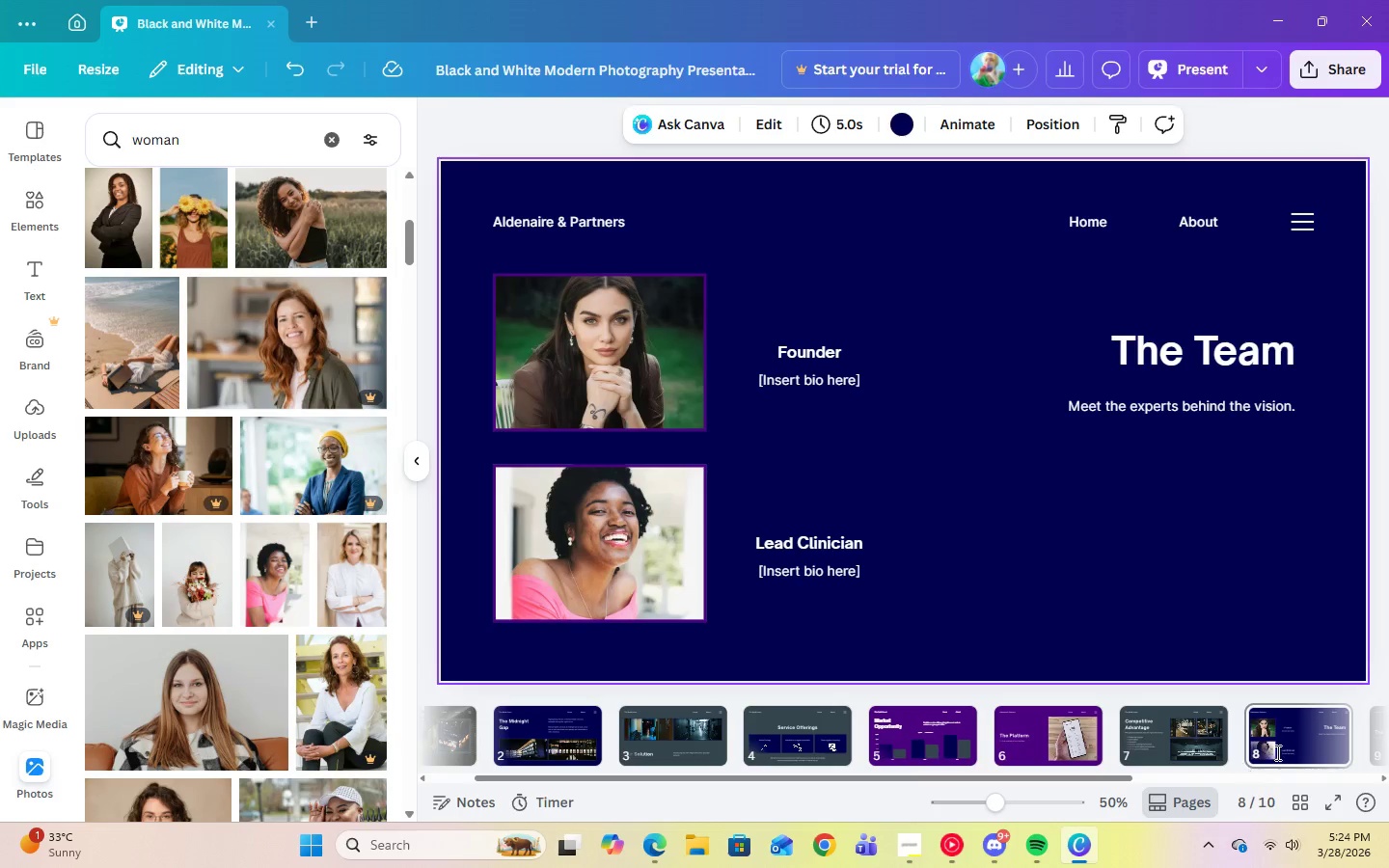 
left_click([1293, 749])
 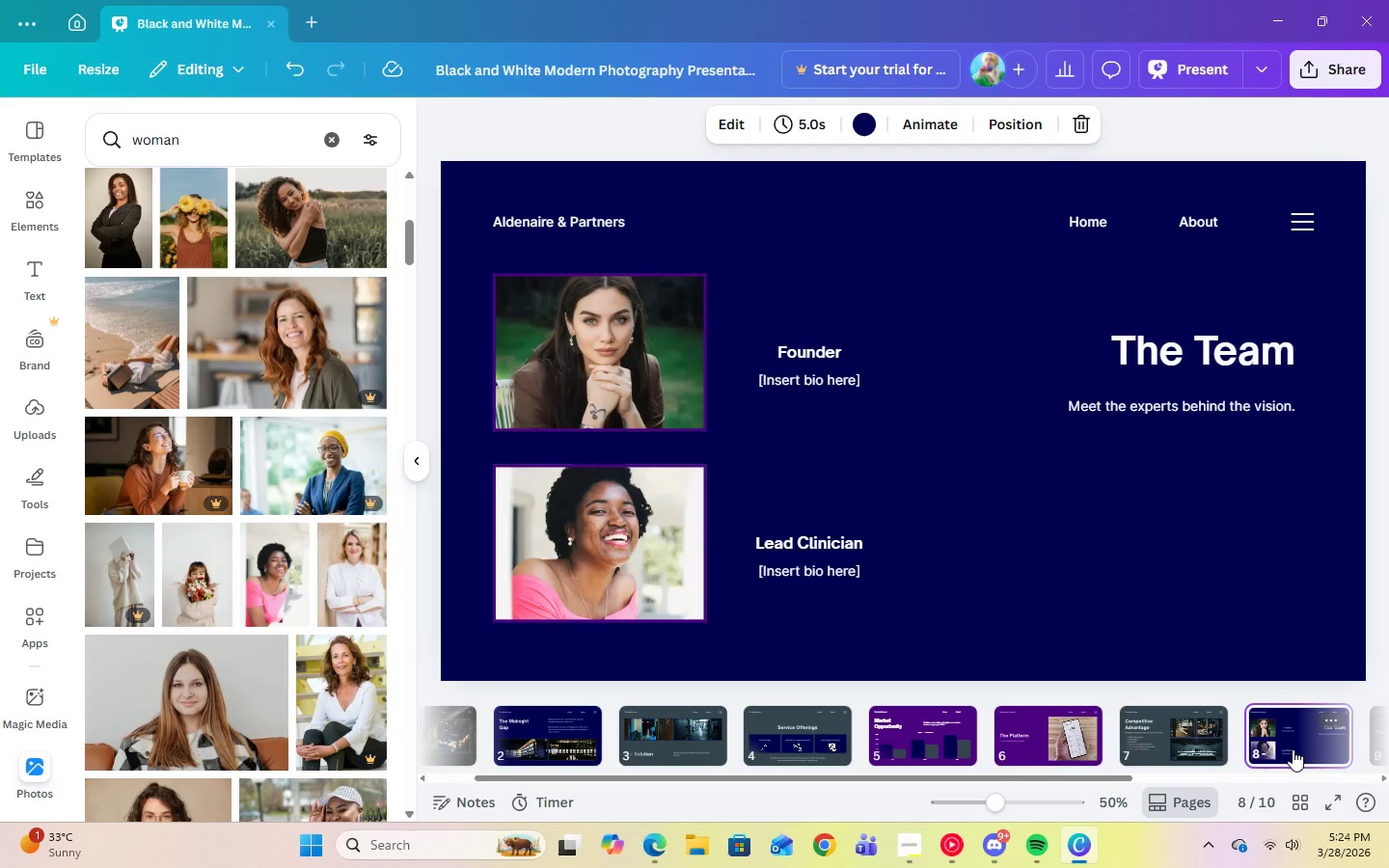 
key(ArrowRight)
 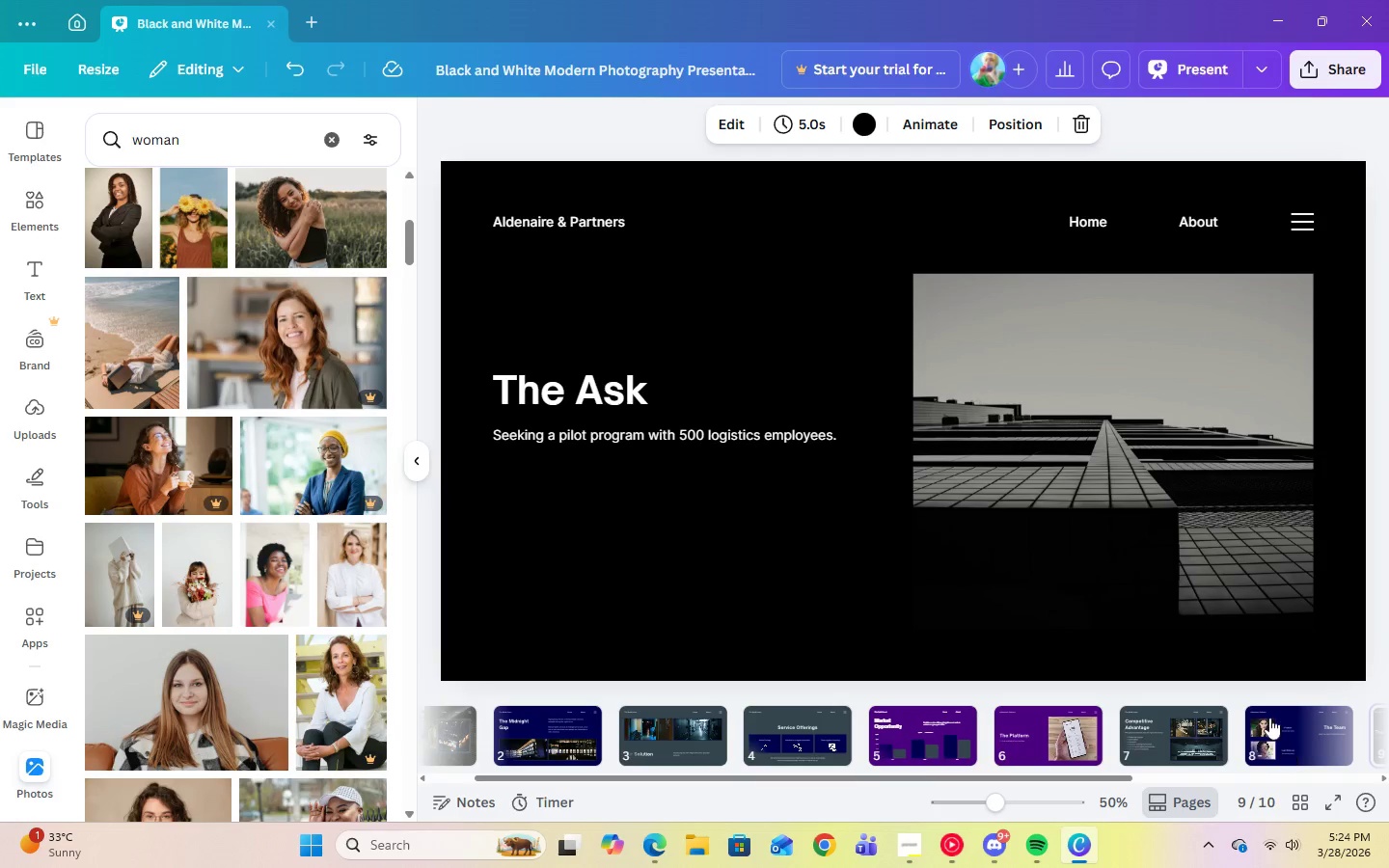 
left_click([768, 583])
 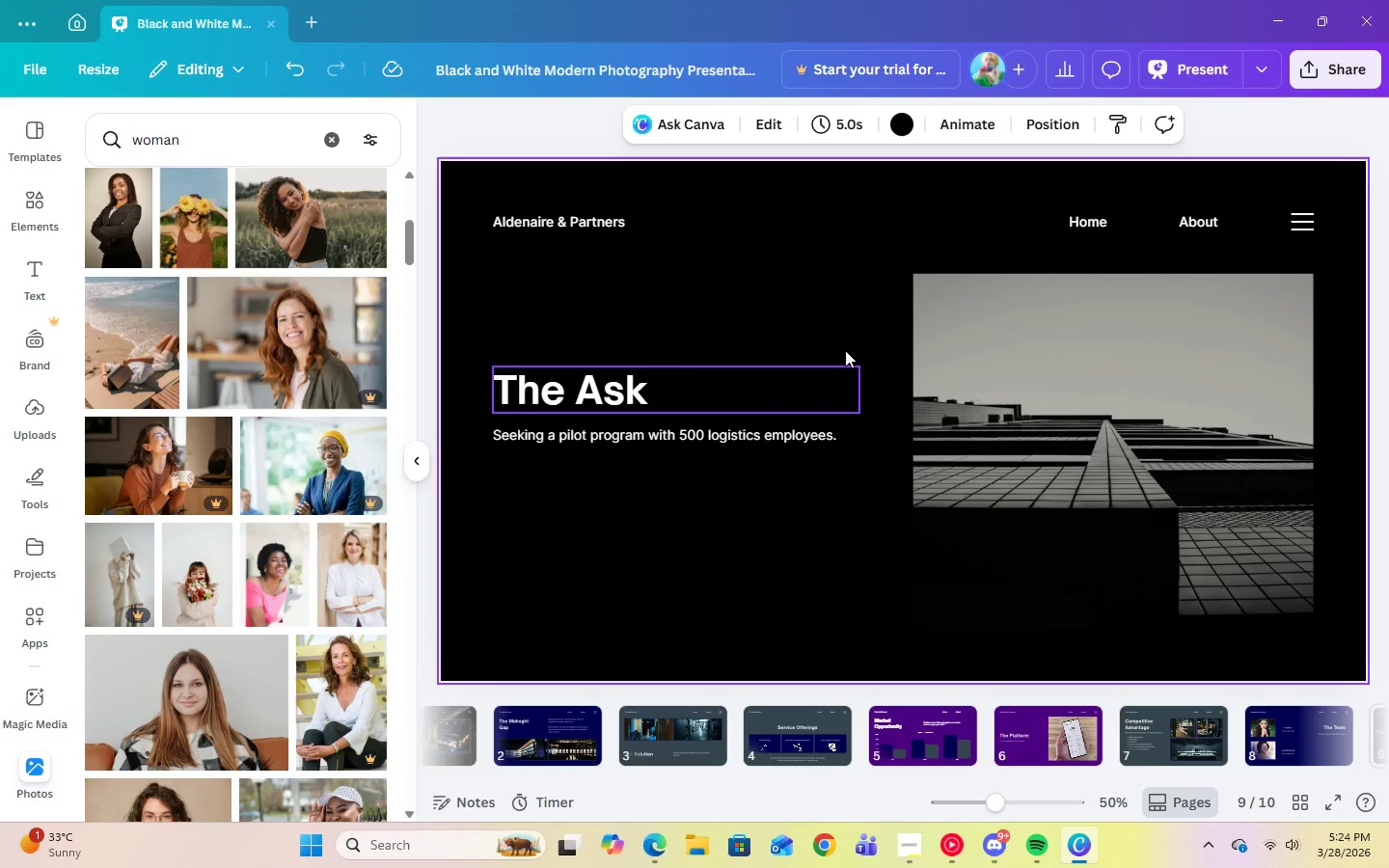 
left_click([1043, 480])
 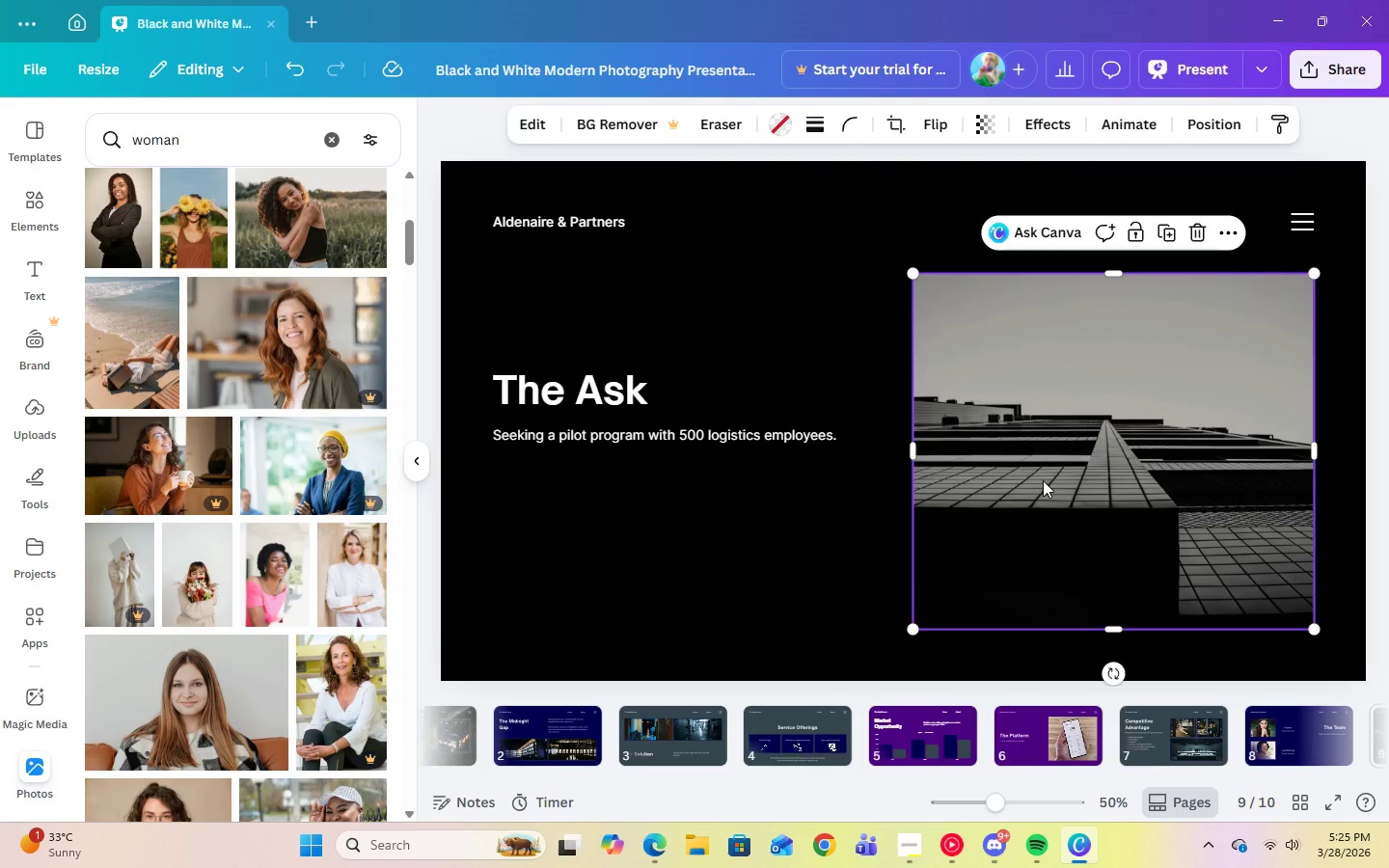 
key(Delete)
 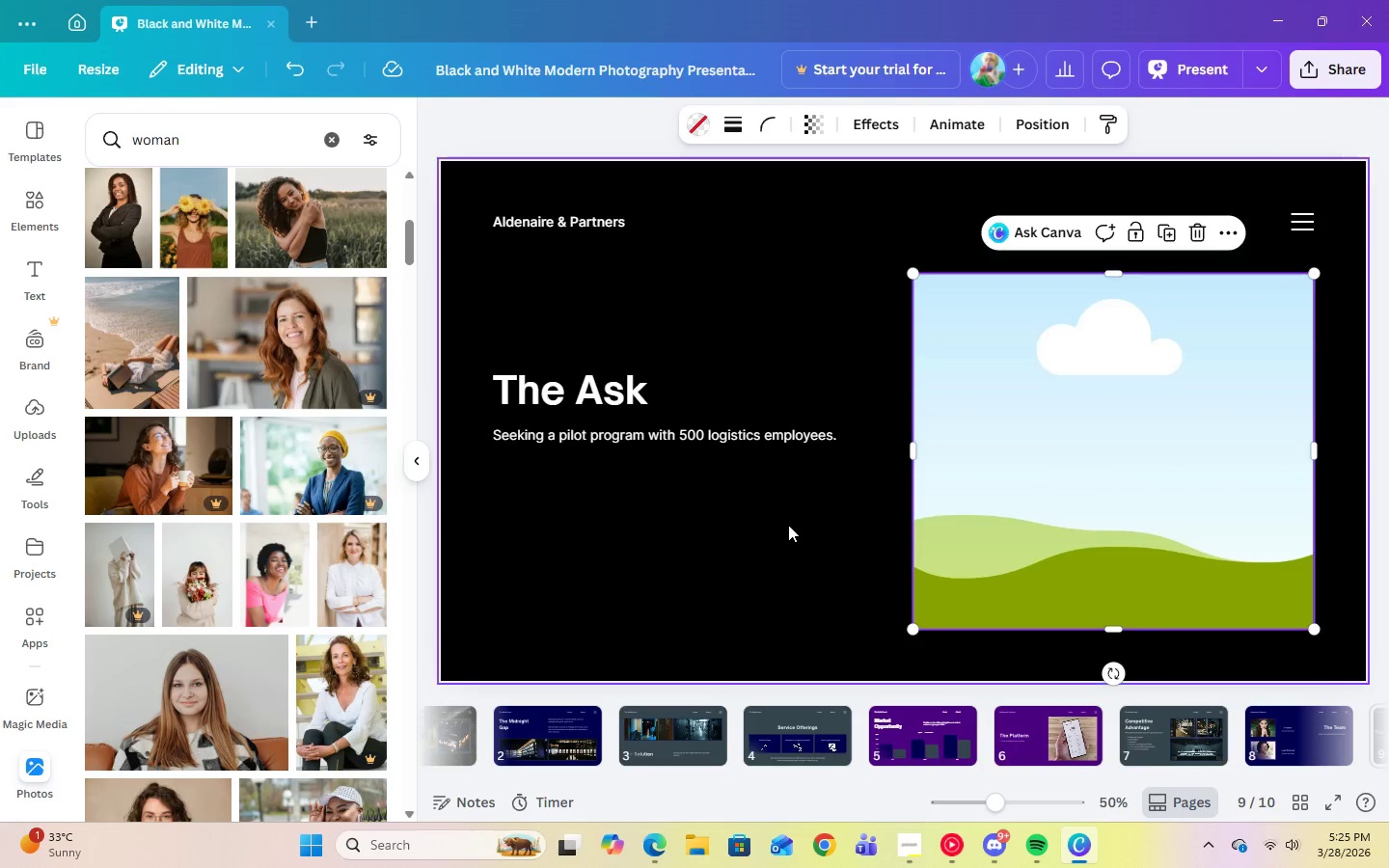 
left_click([788, 525])
 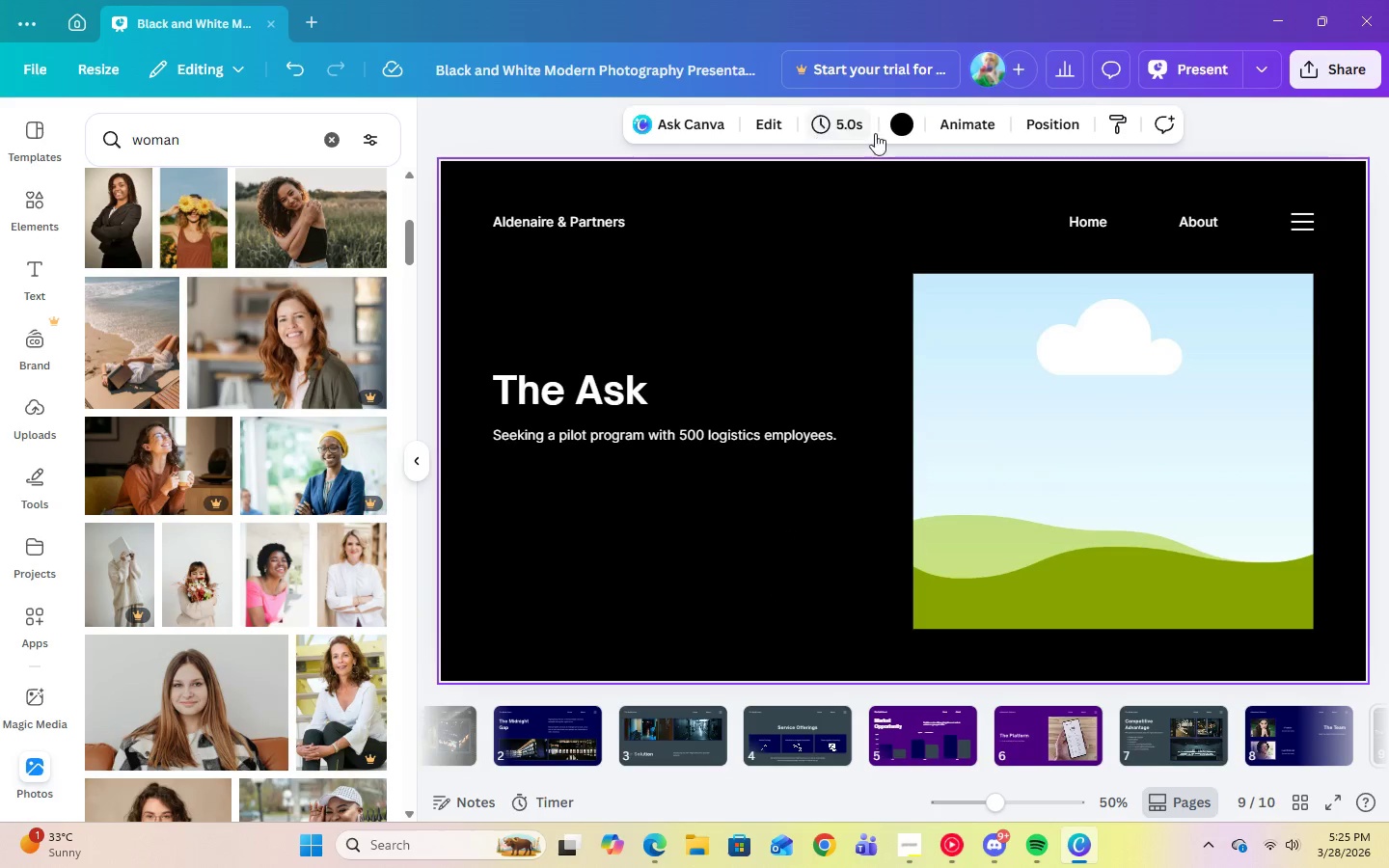 
left_click([899, 128])
 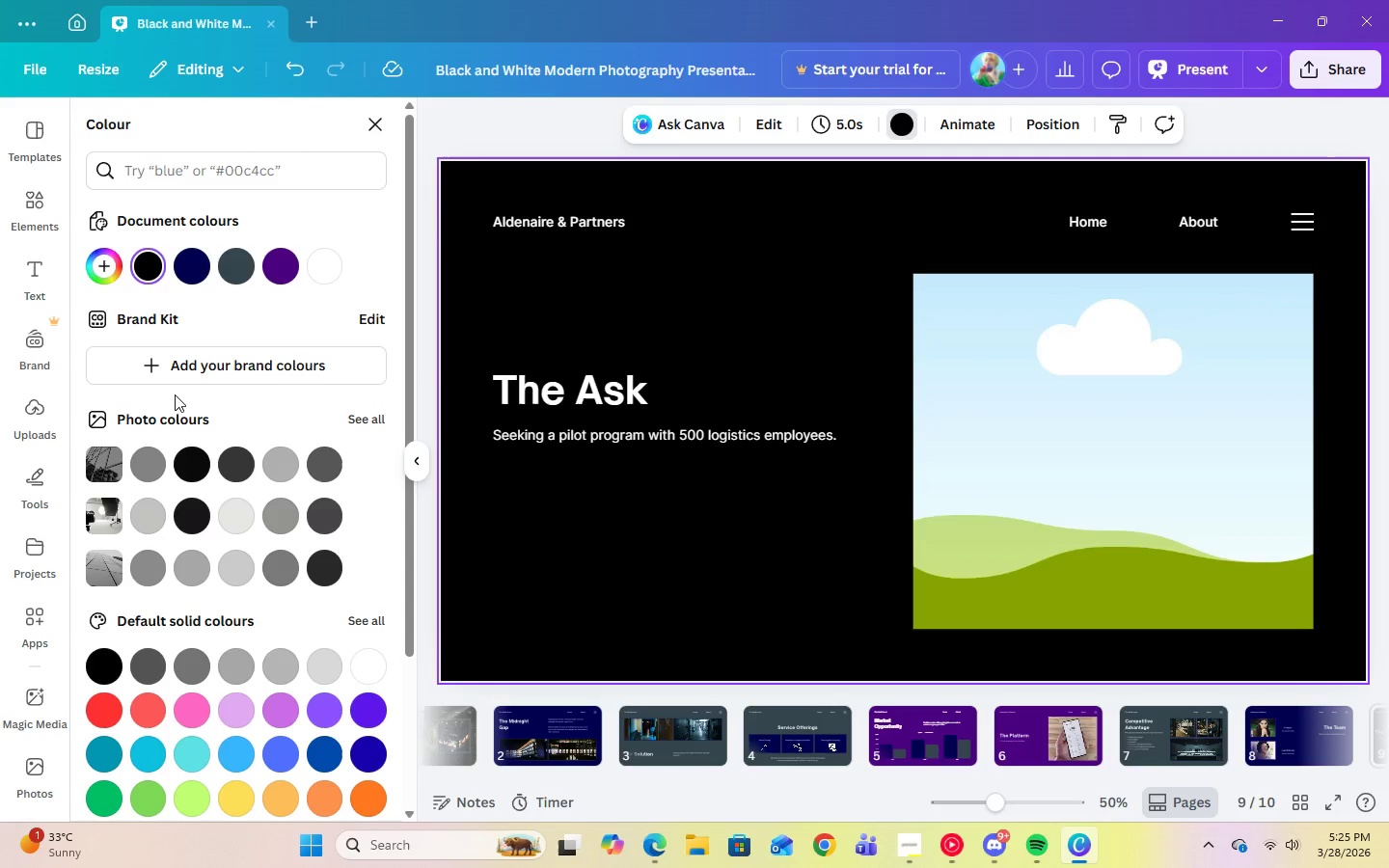 
left_click([271, 260])
 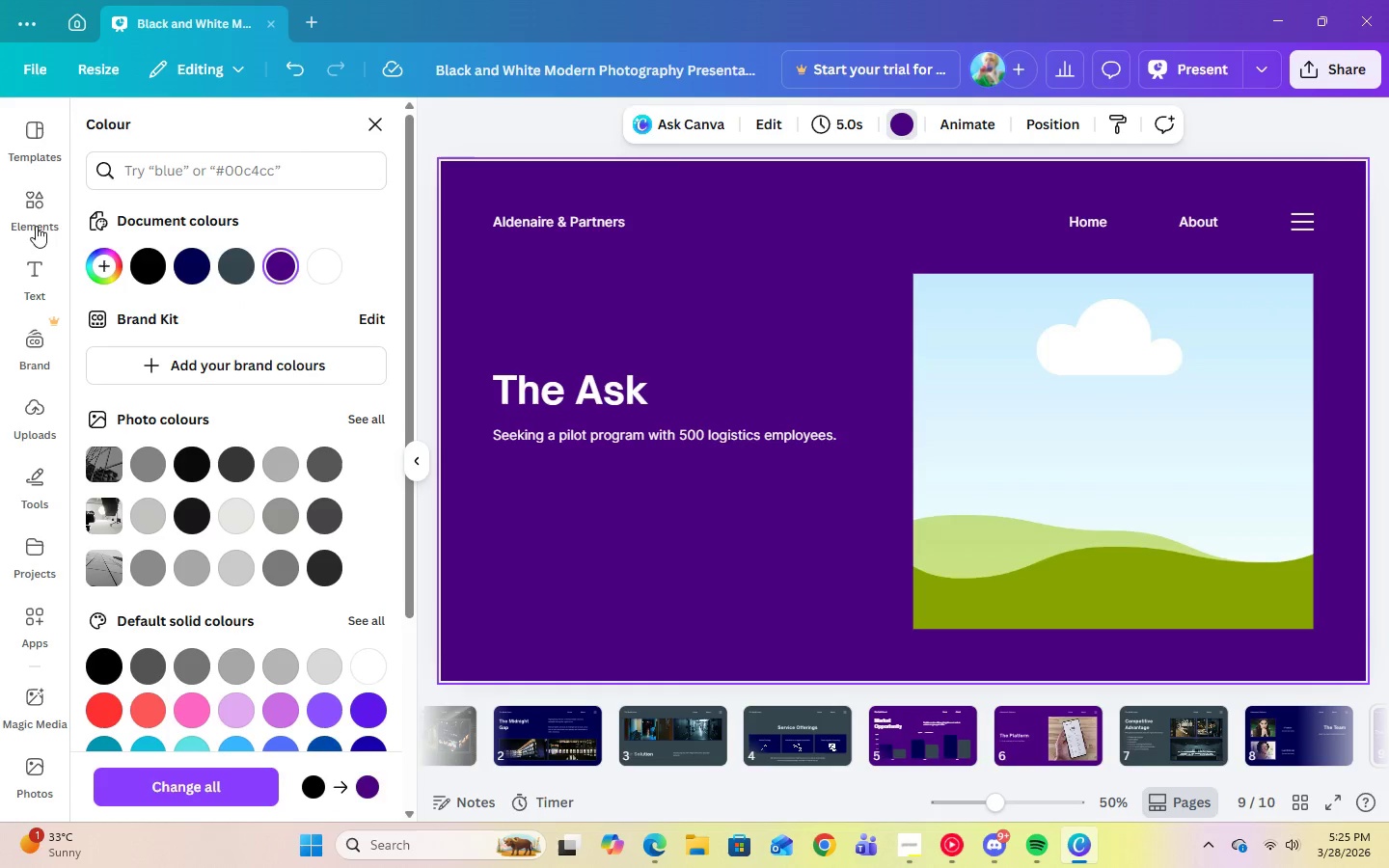 
left_click([24, 773])
 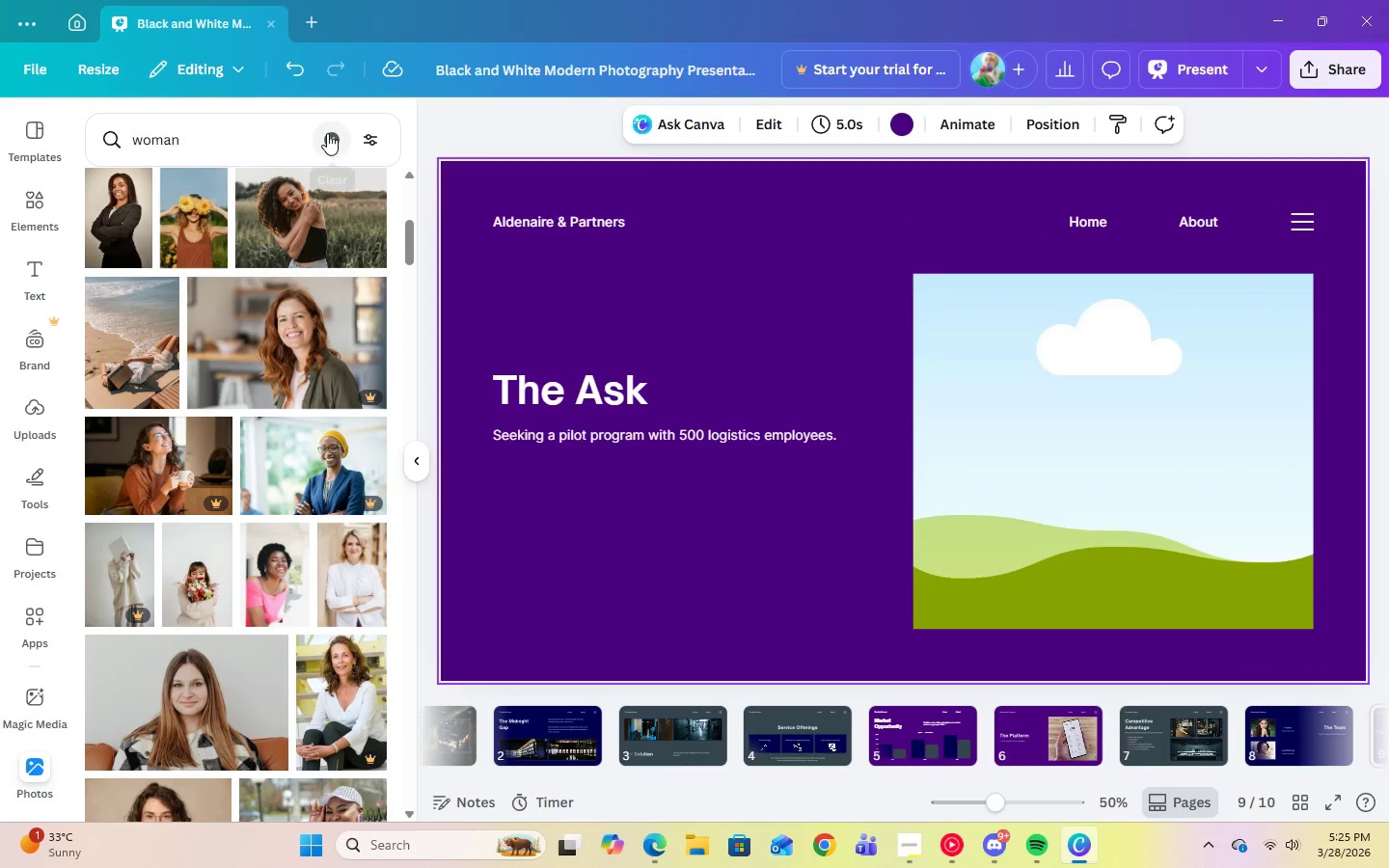 
double_click([327, 133])
 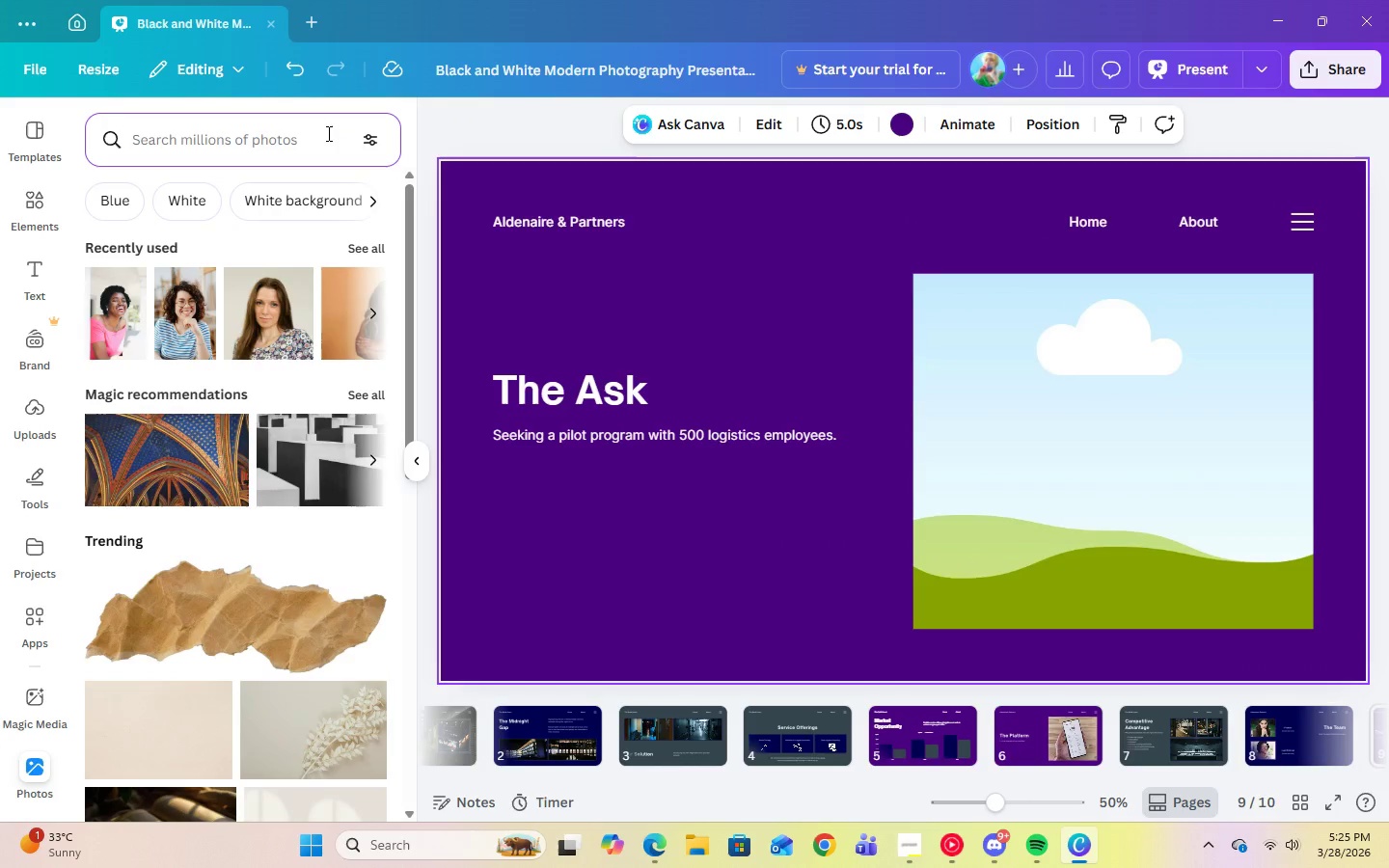 
type(nigh)
 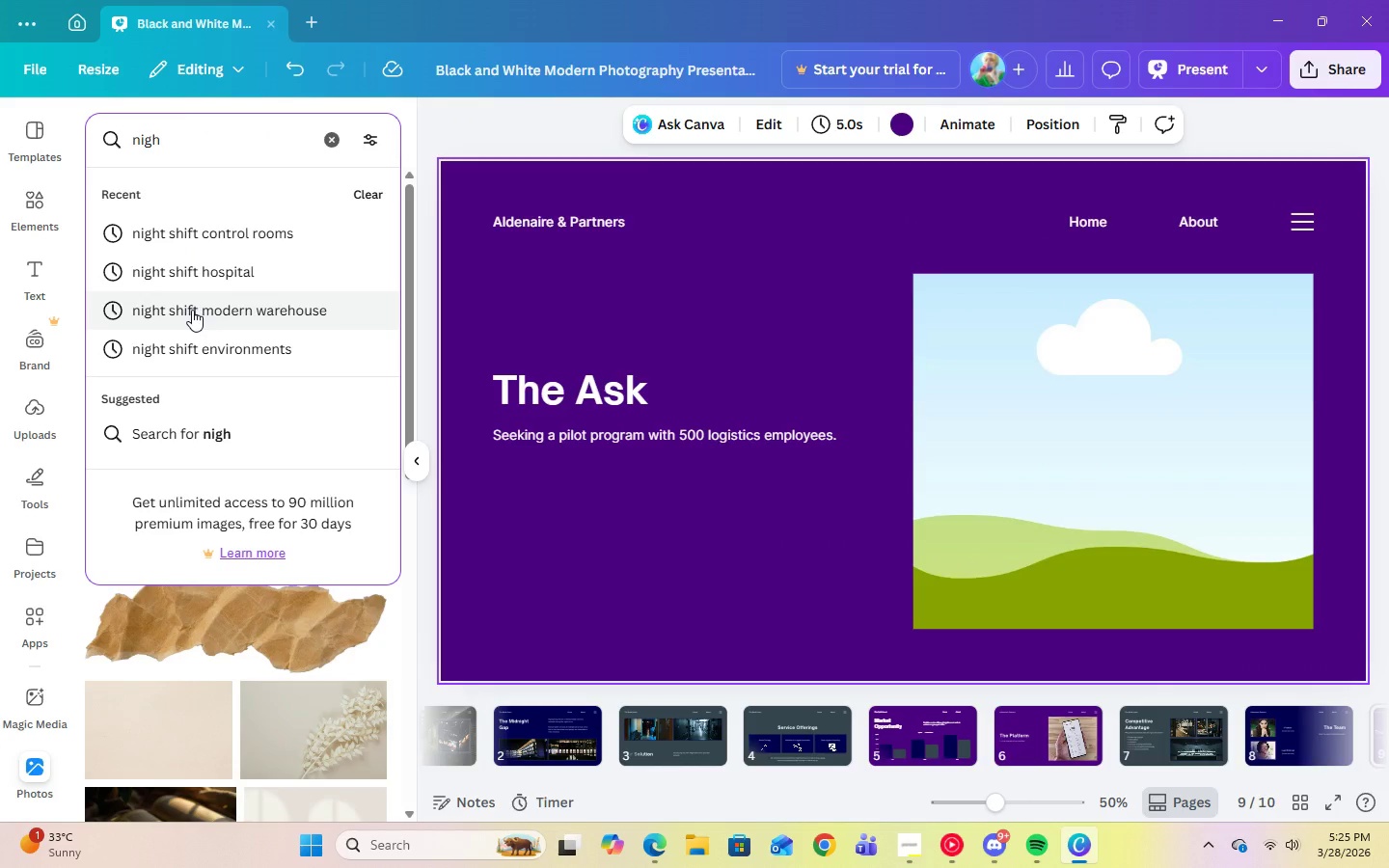 
left_click([192, 310])
 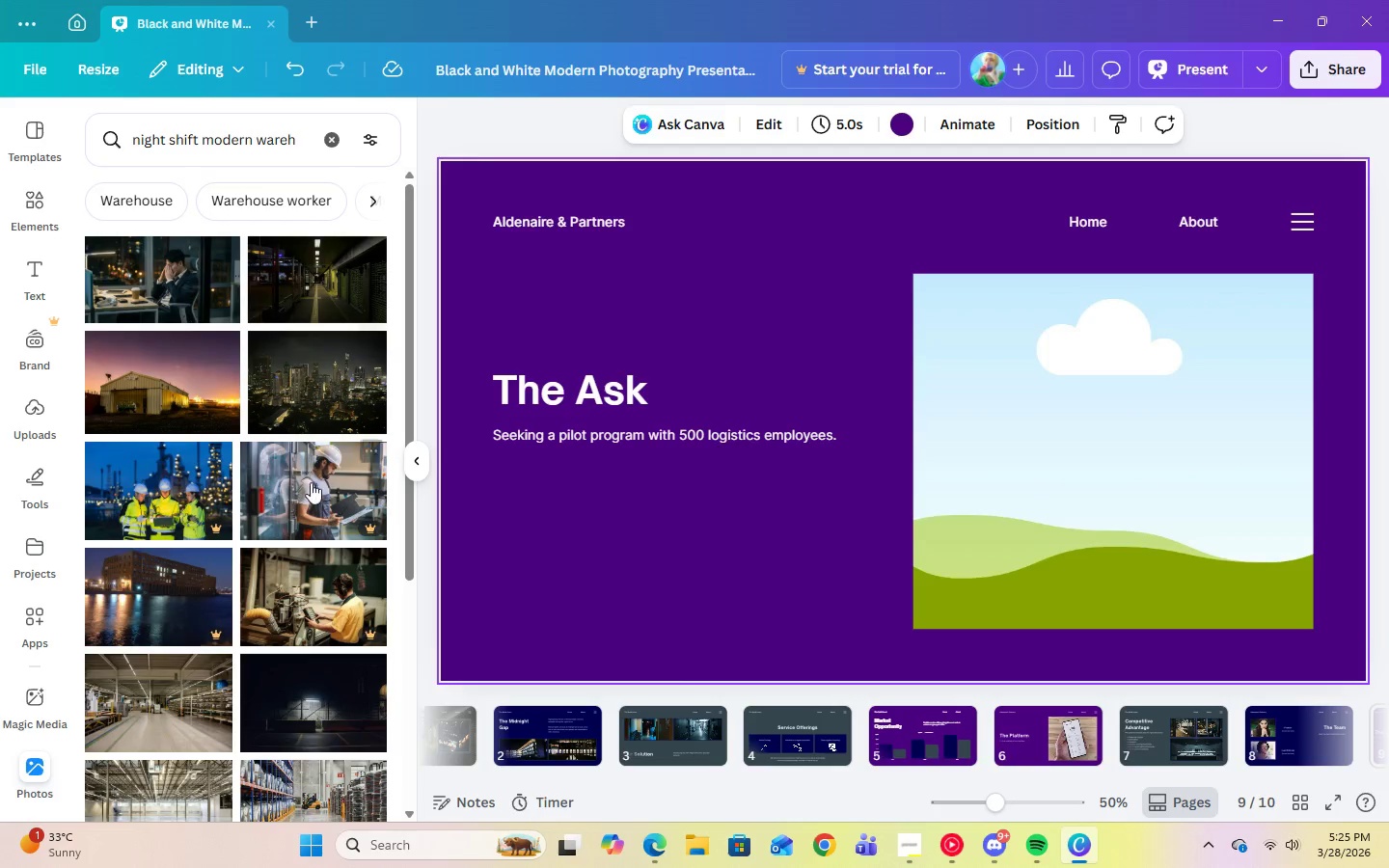 
scroll: coordinate [332, 668], scroll_direction: down, amount: 3.0
 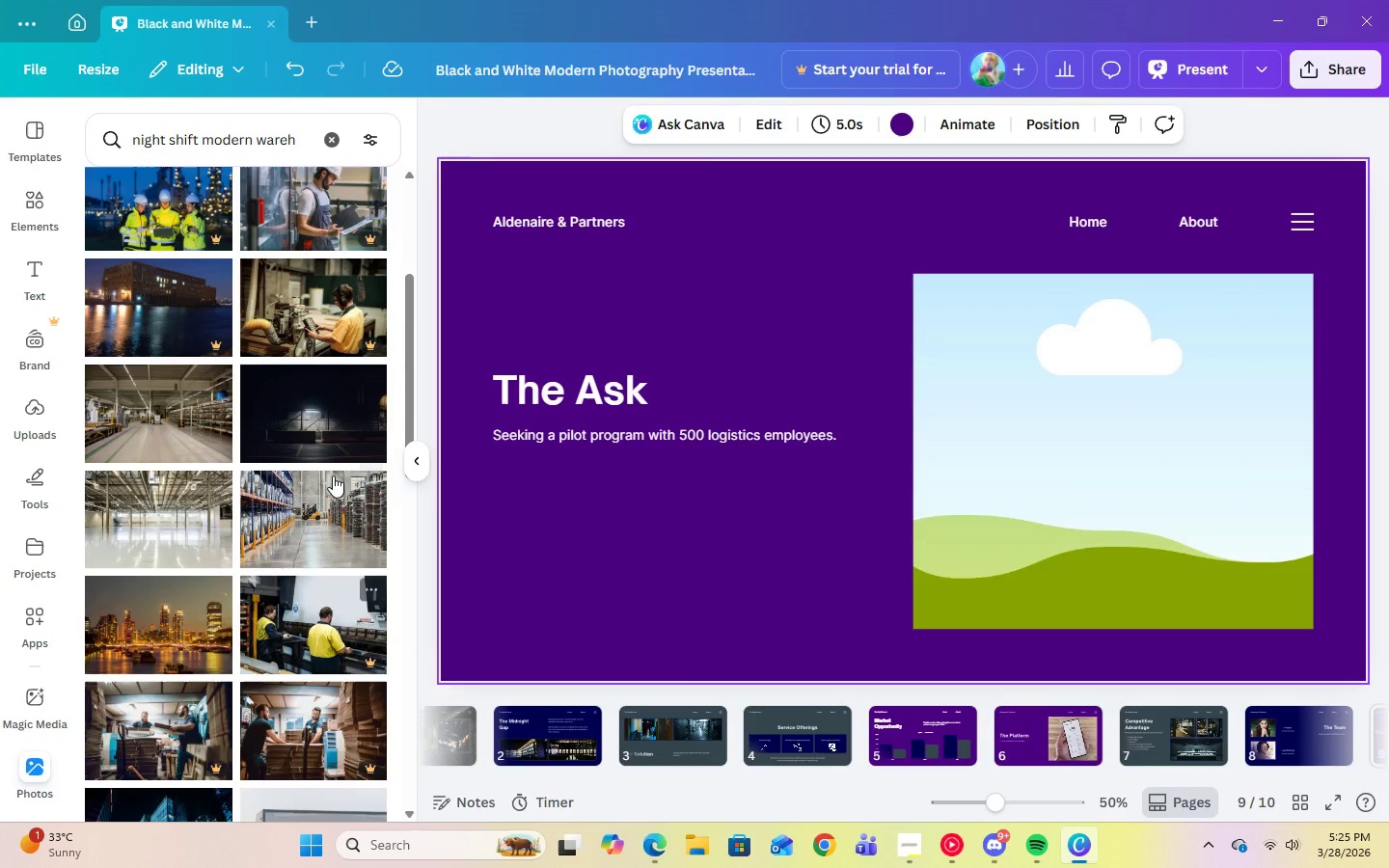 
left_click([329, 440])
 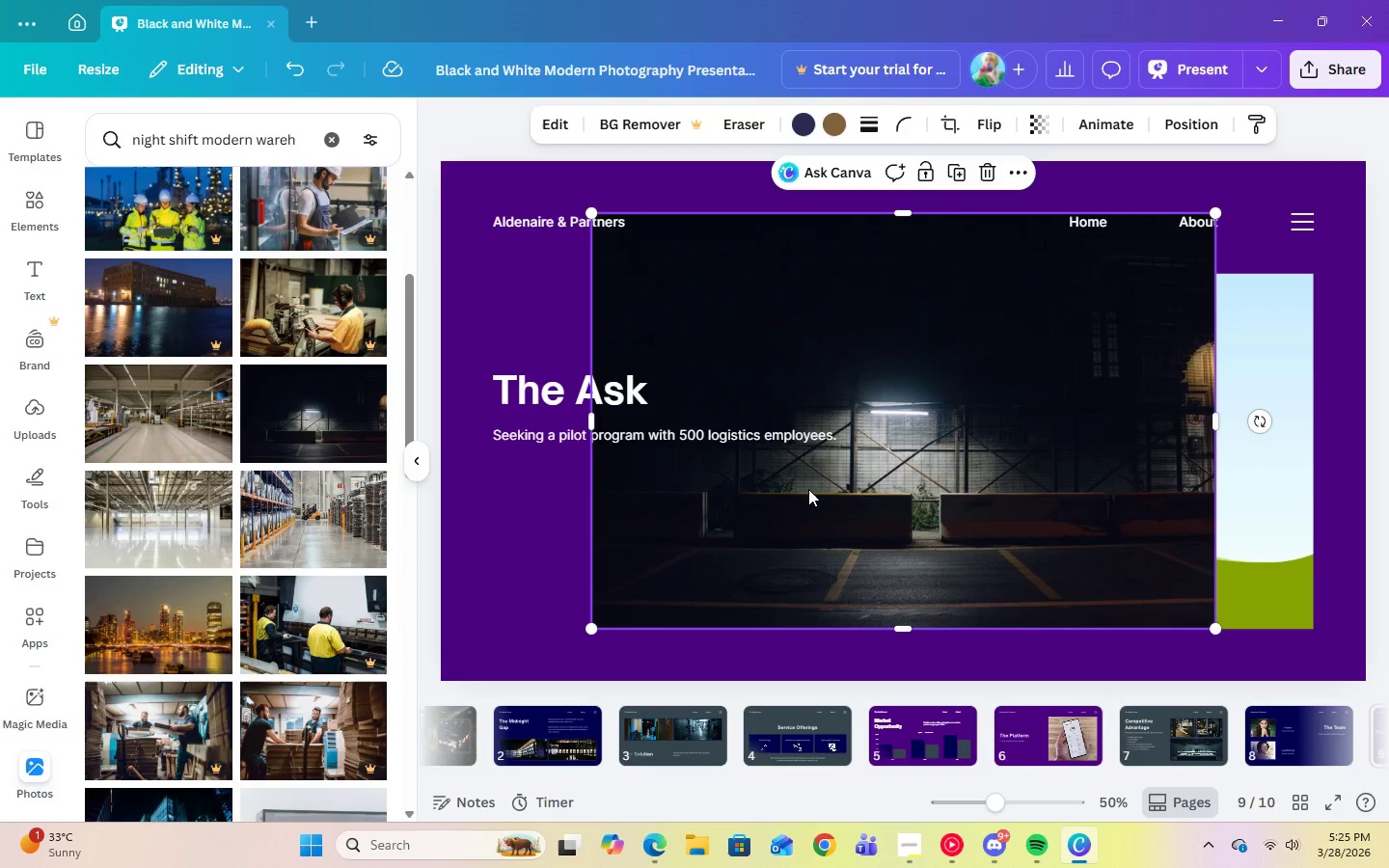 
key(Delete)
 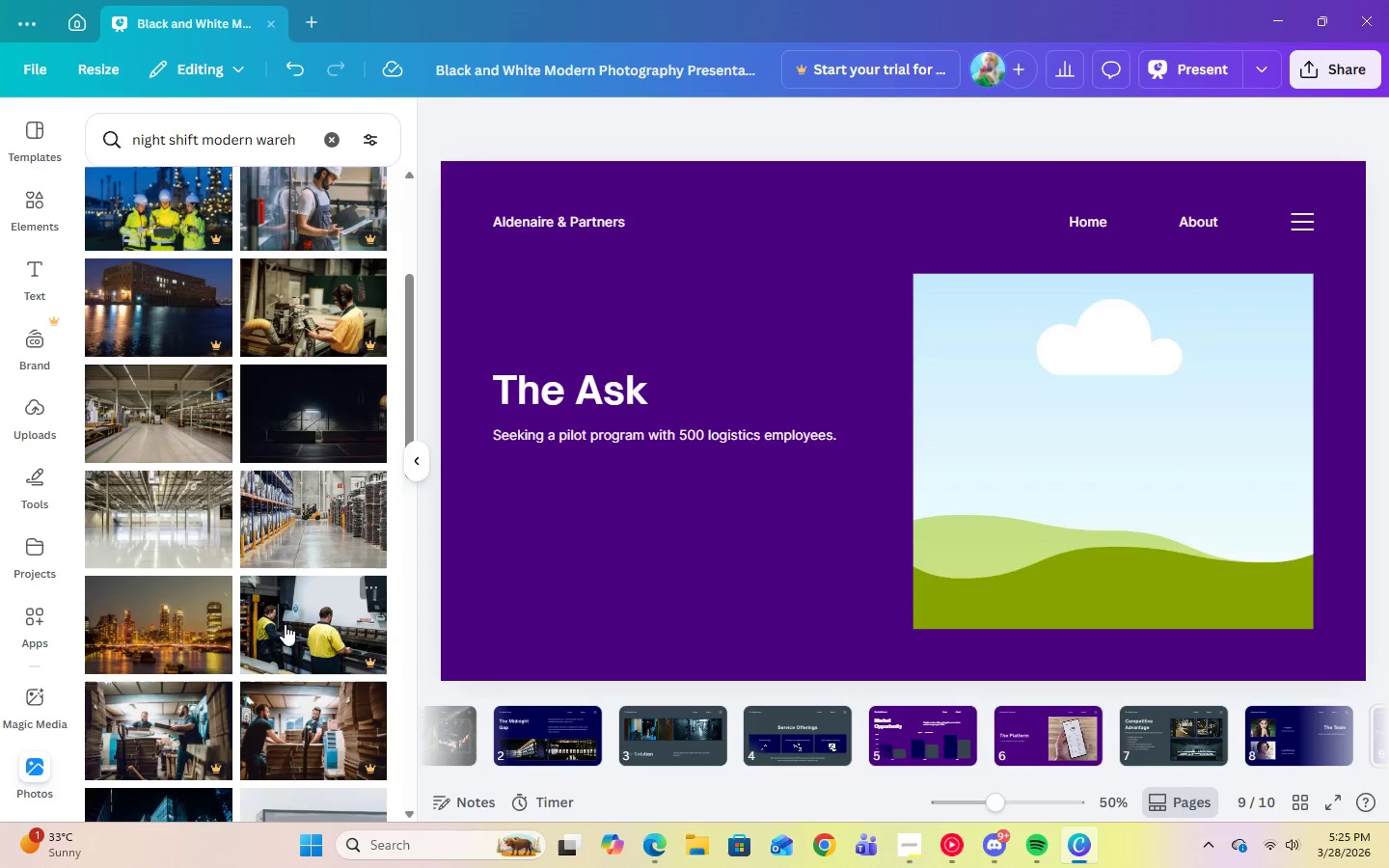 
scroll: coordinate [274, 626], scroll_direction: down, amount: 11.0
 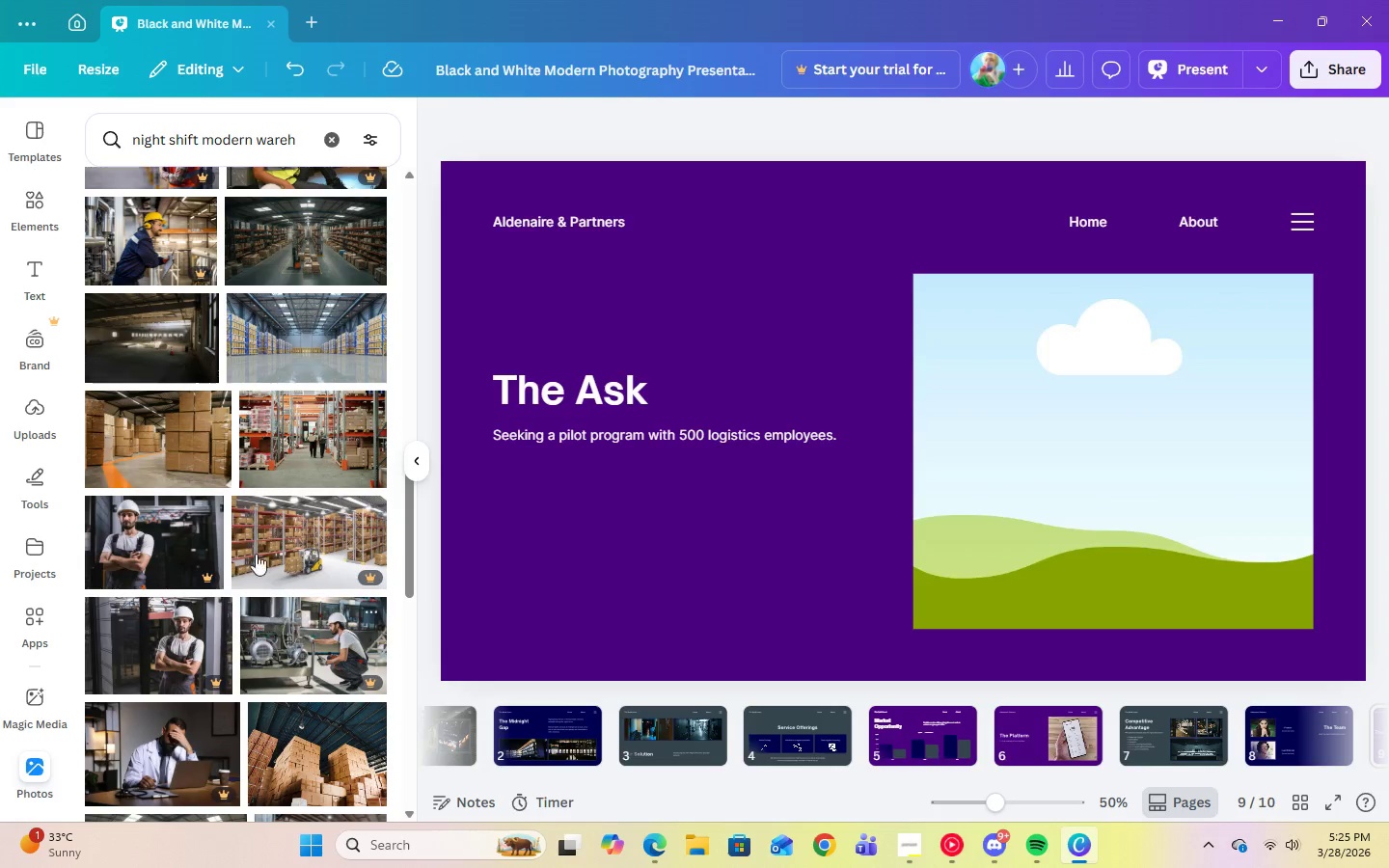 
left_click([153, 366])
 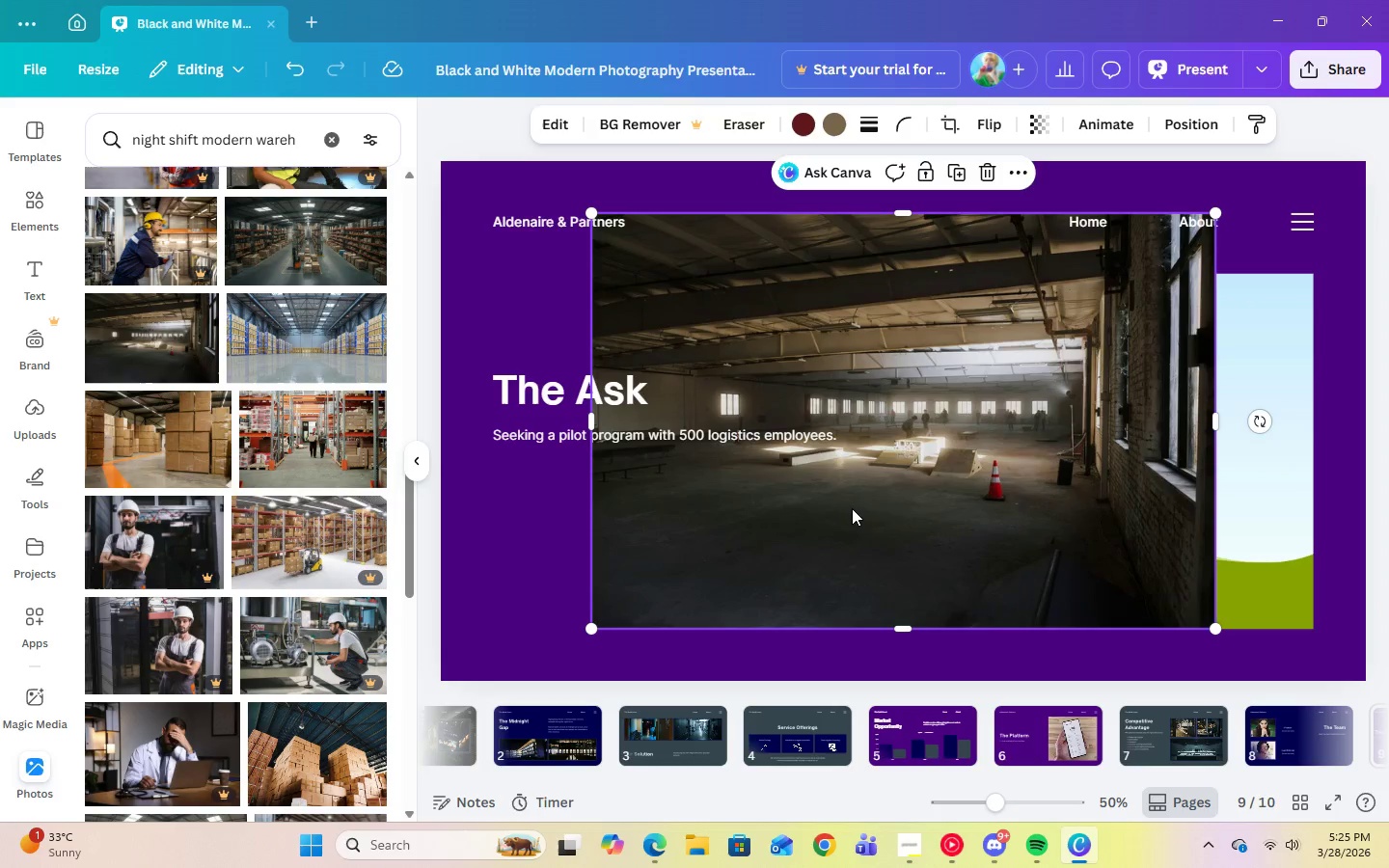 
left_click_drag(start_coordinate=[860, 513], to_coordinate=[1096, 502])
 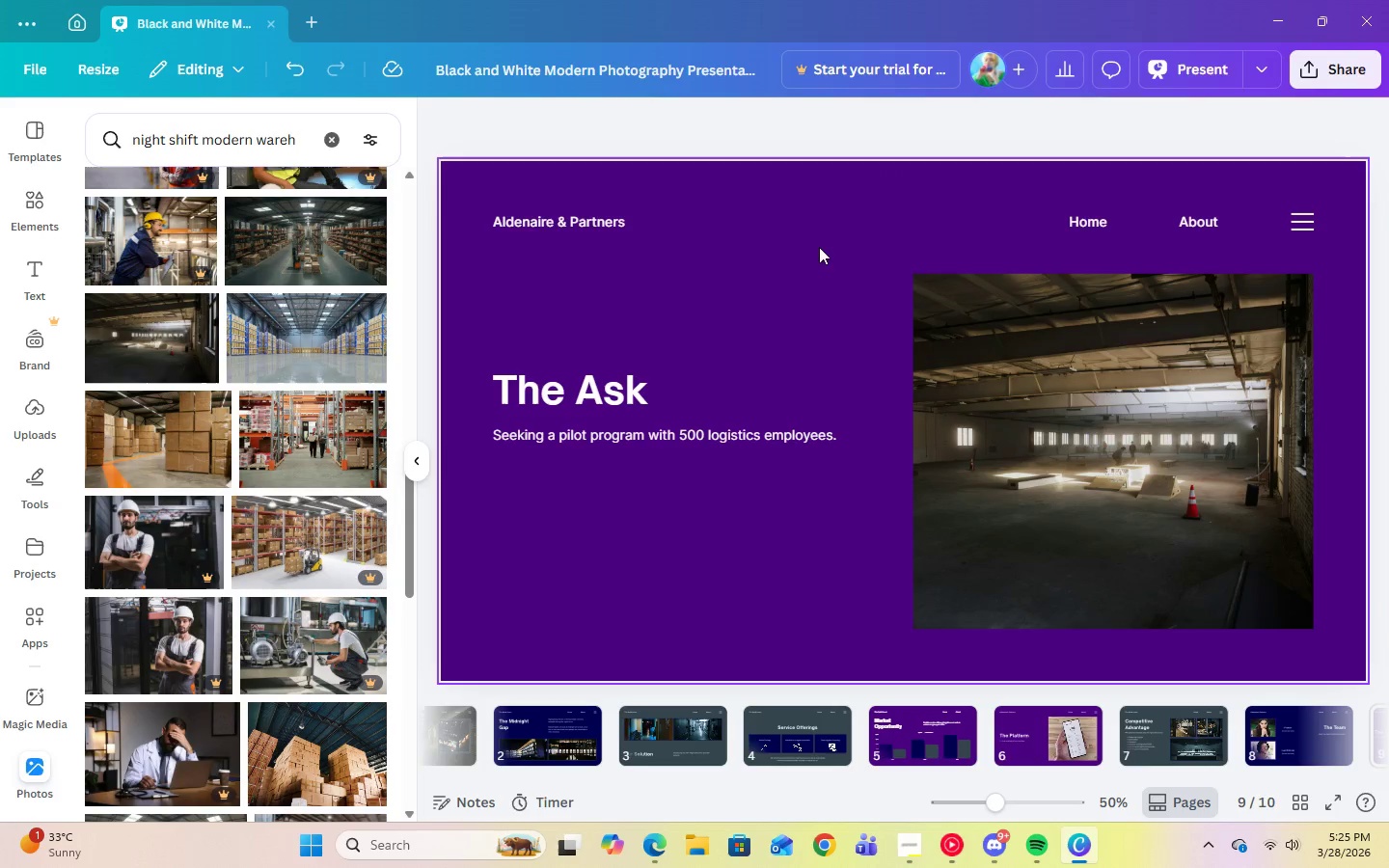 
left_click([1011, 312])
 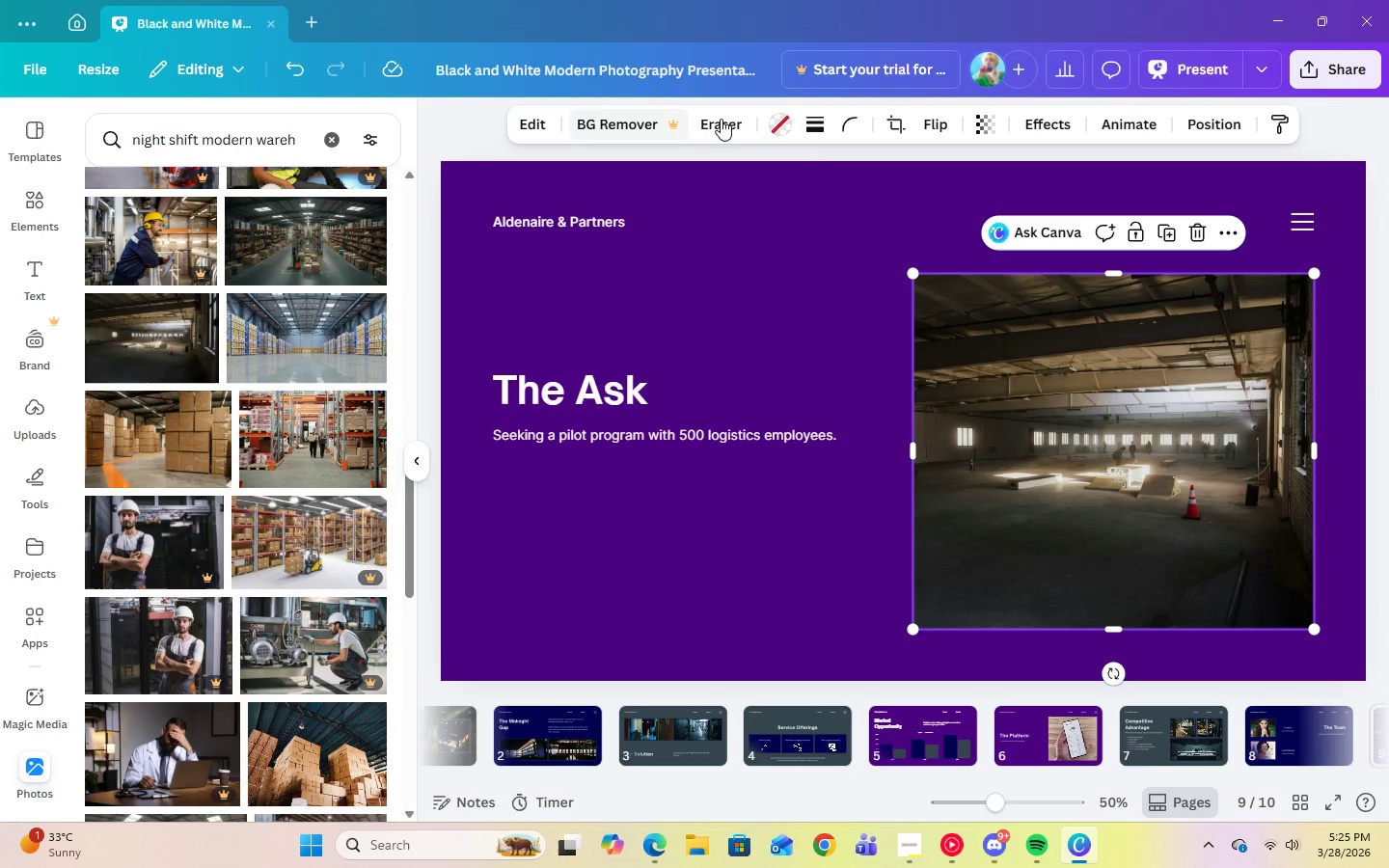 
left_click([819, 133])
 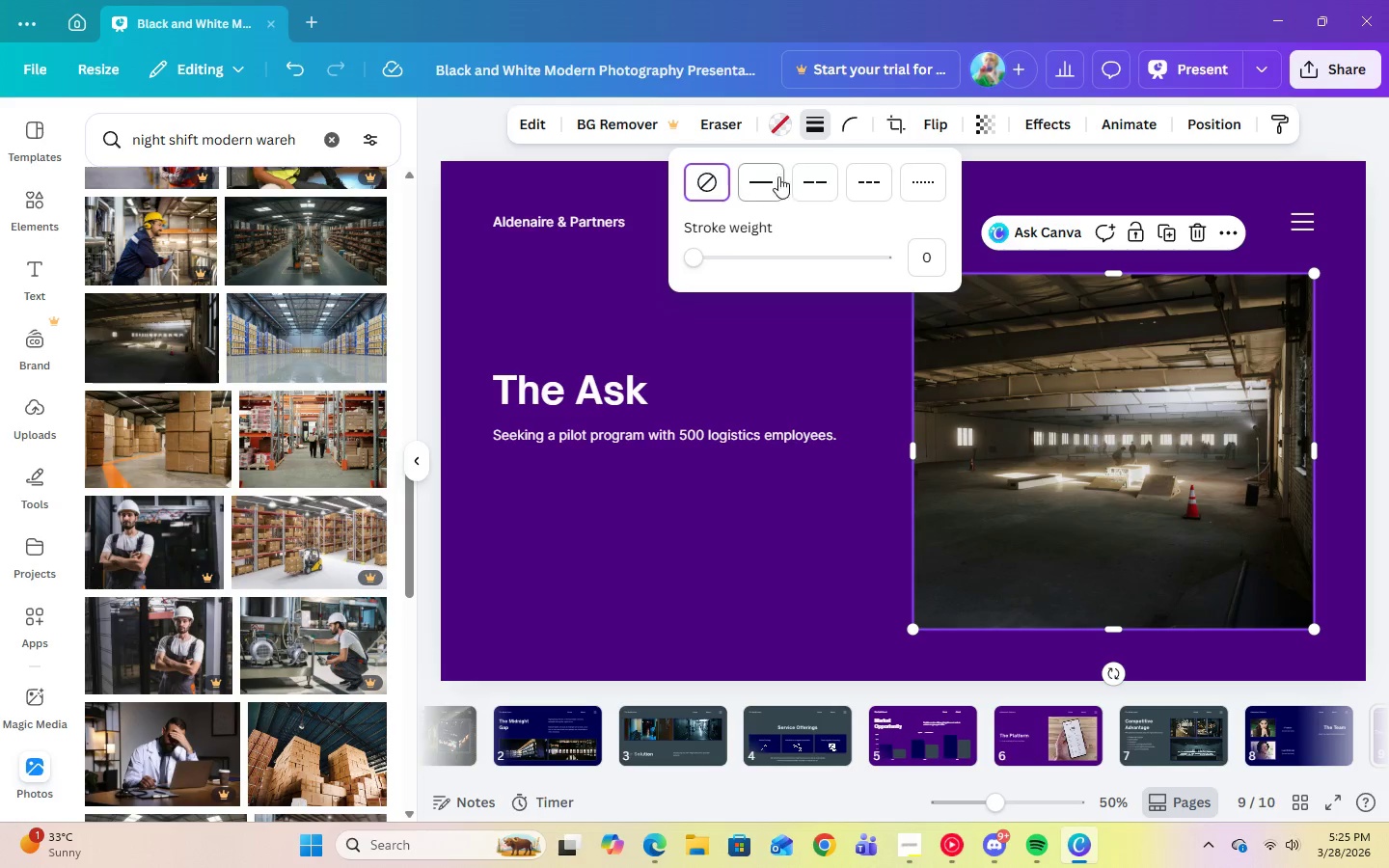 
left_click([764, 182])
 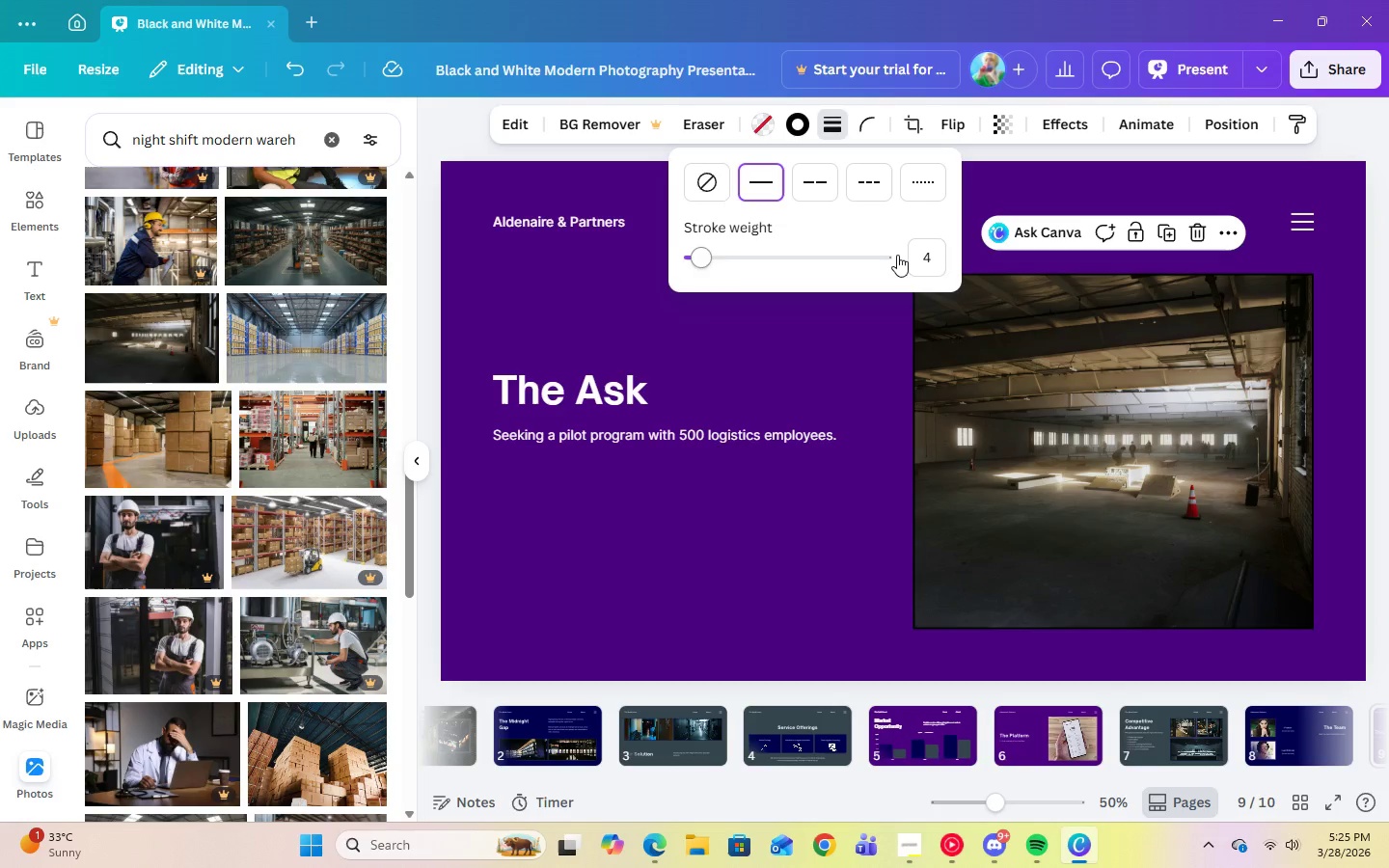 
left_click([919, 257])
 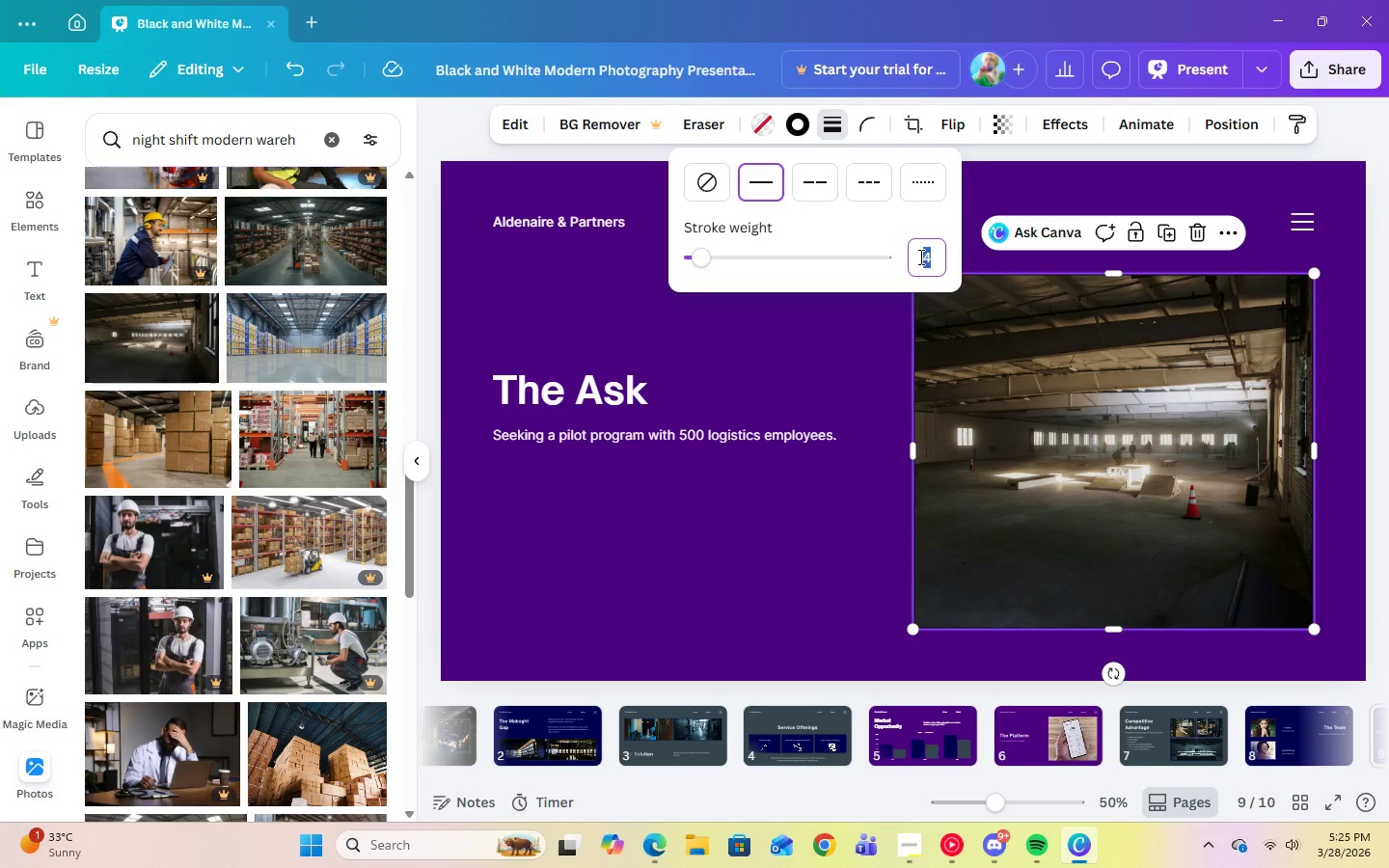 
key(Numpad6)
 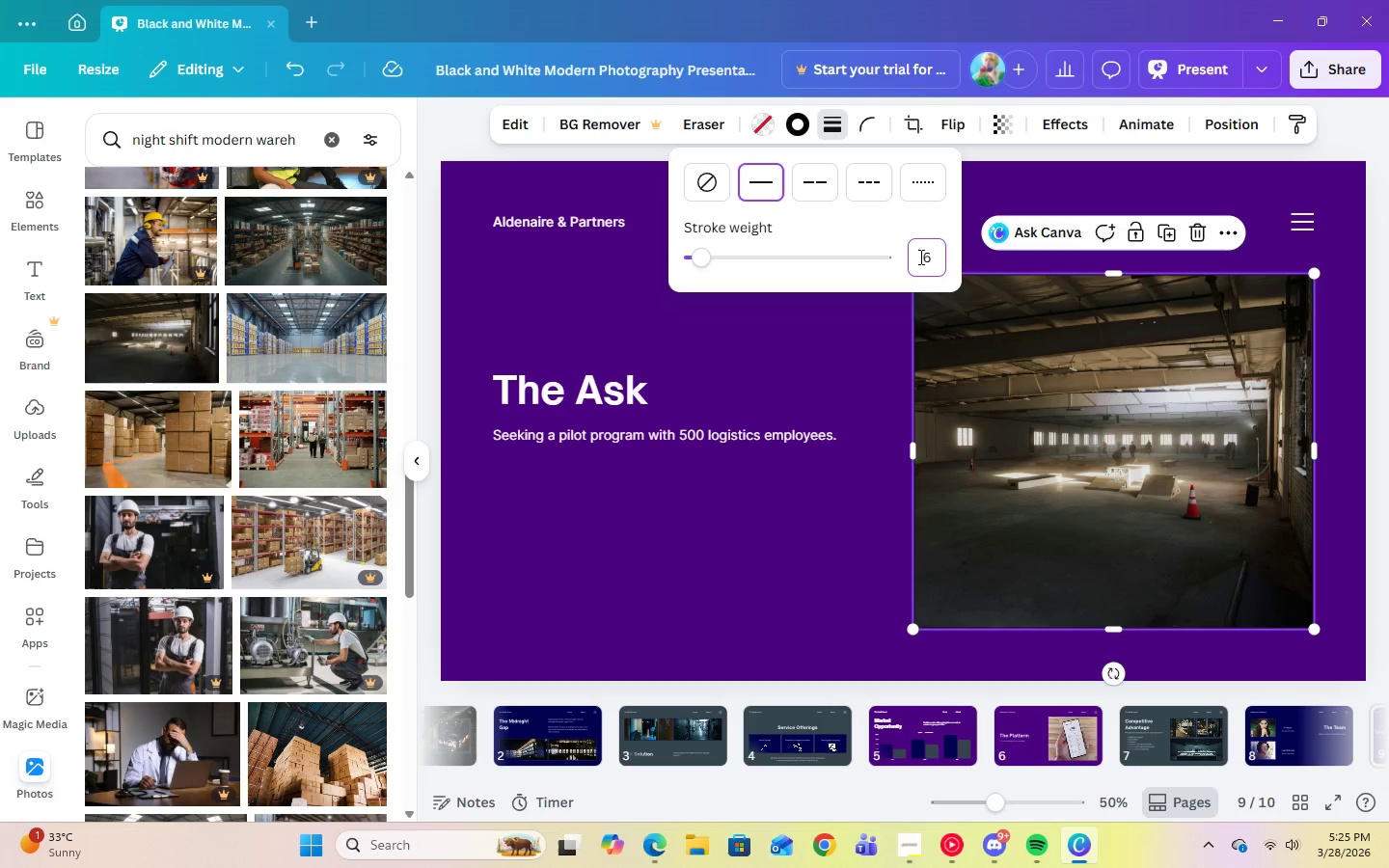 
key(Enter)
 